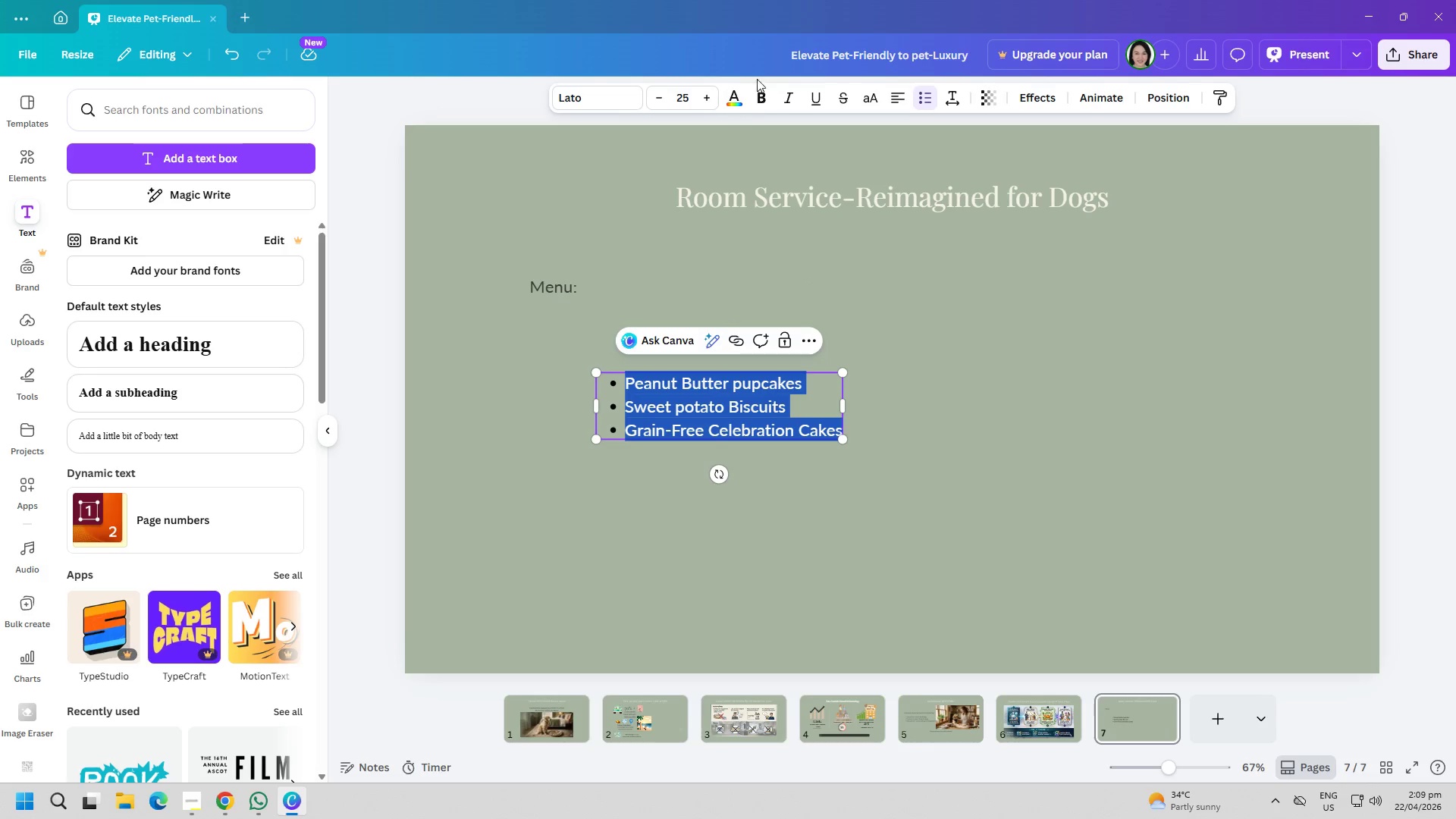 
left_click([737, 99])
 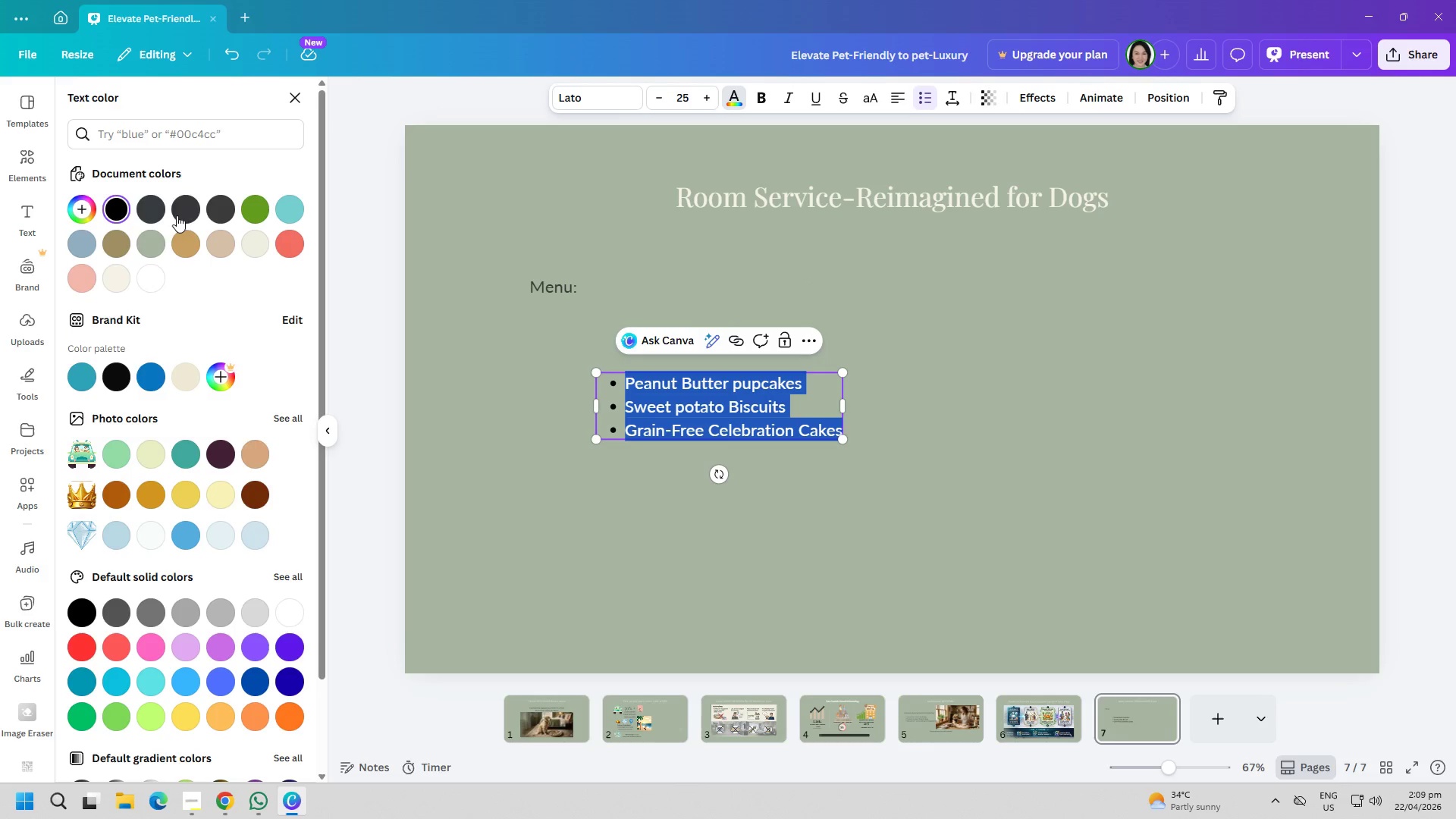 
left_click([220, 203])
 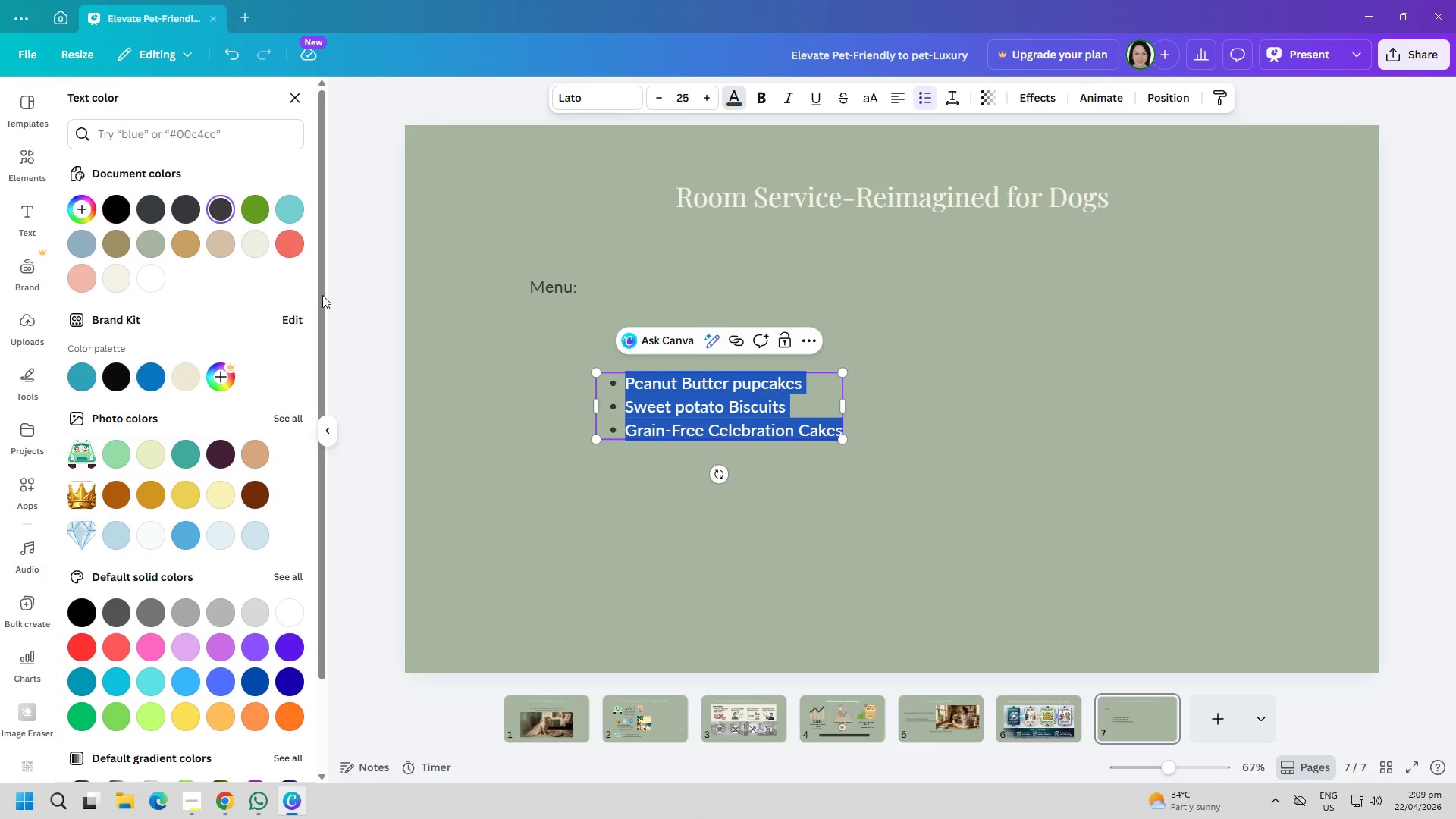 
left_click_drag(start_coordinate=[488, 343], to_coordinate=[493, 344])
 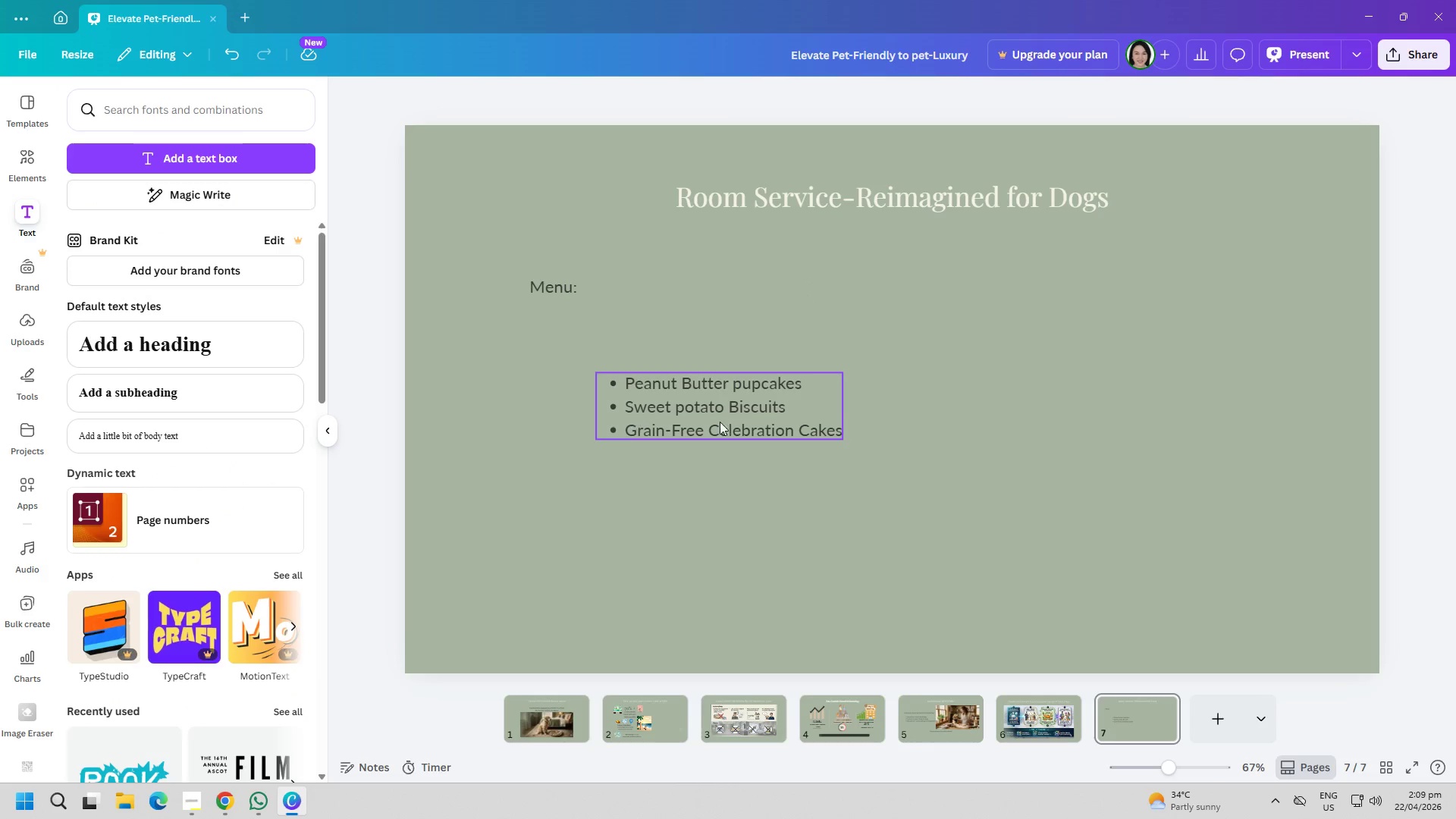 
left_click_drag(start_coordinate=[732, 415], to_coordinate=[666, 364])
 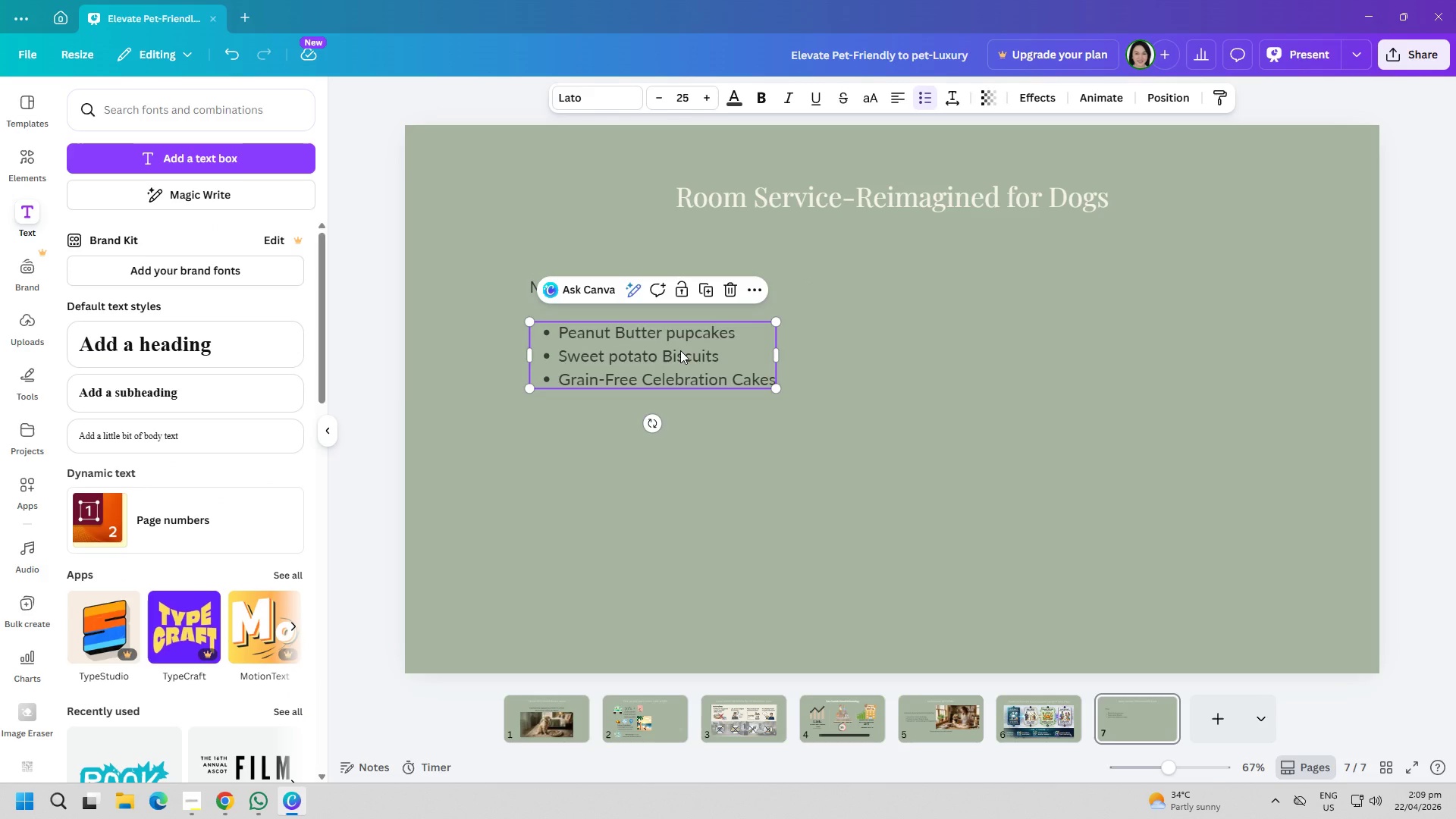 
wait(5.42)
 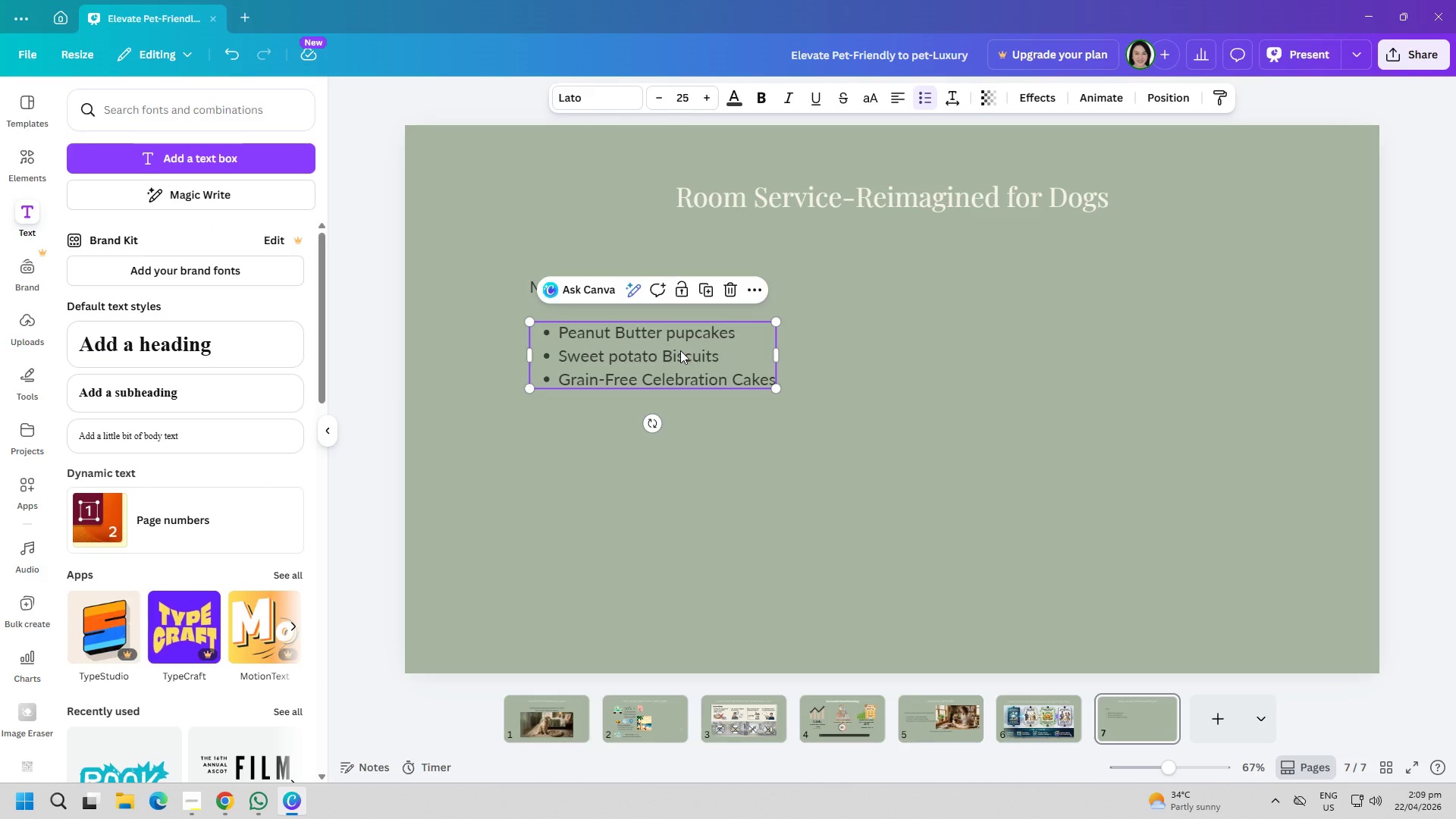 
left_click([213, 164])
 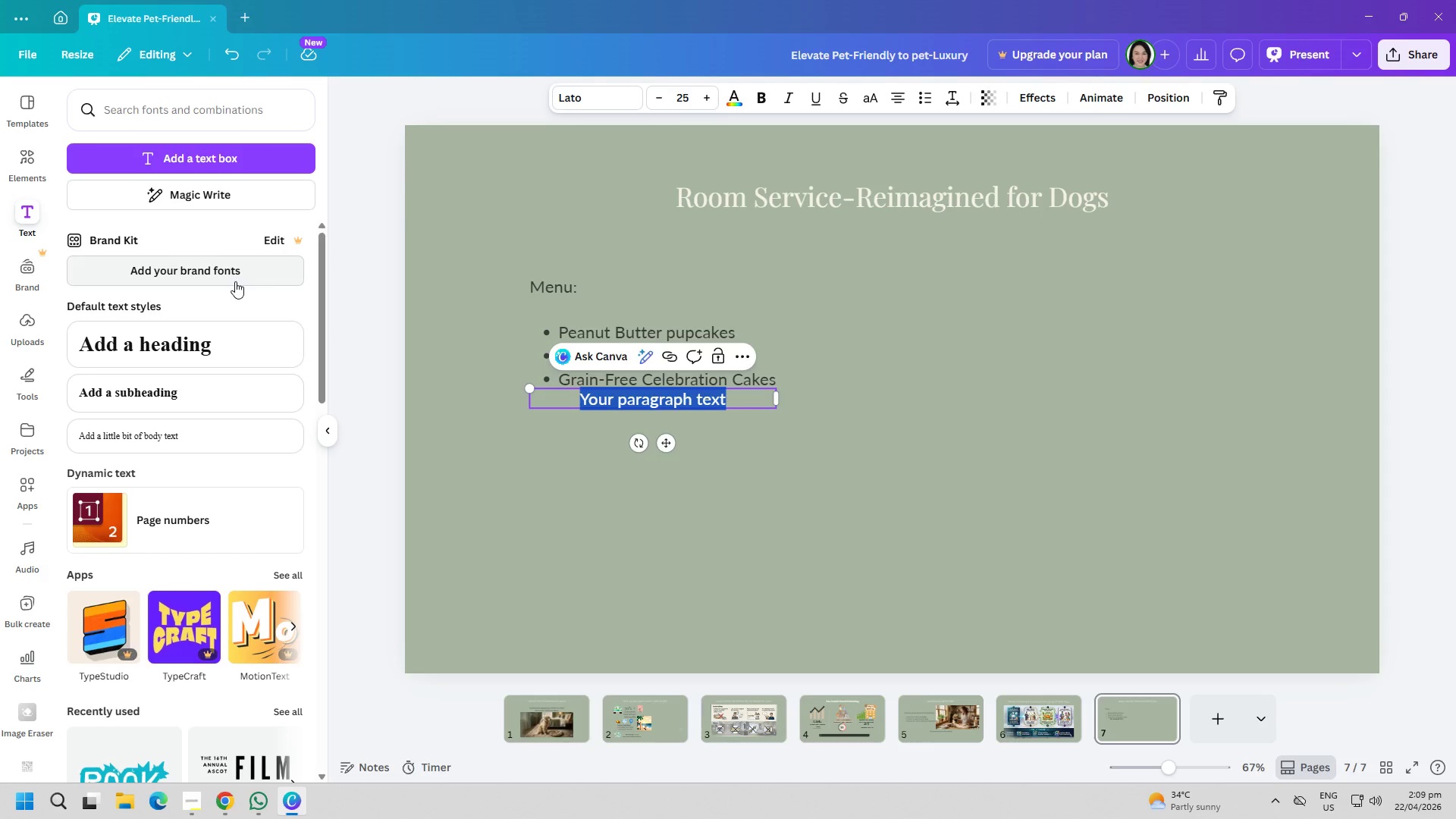 
type(Features:)
 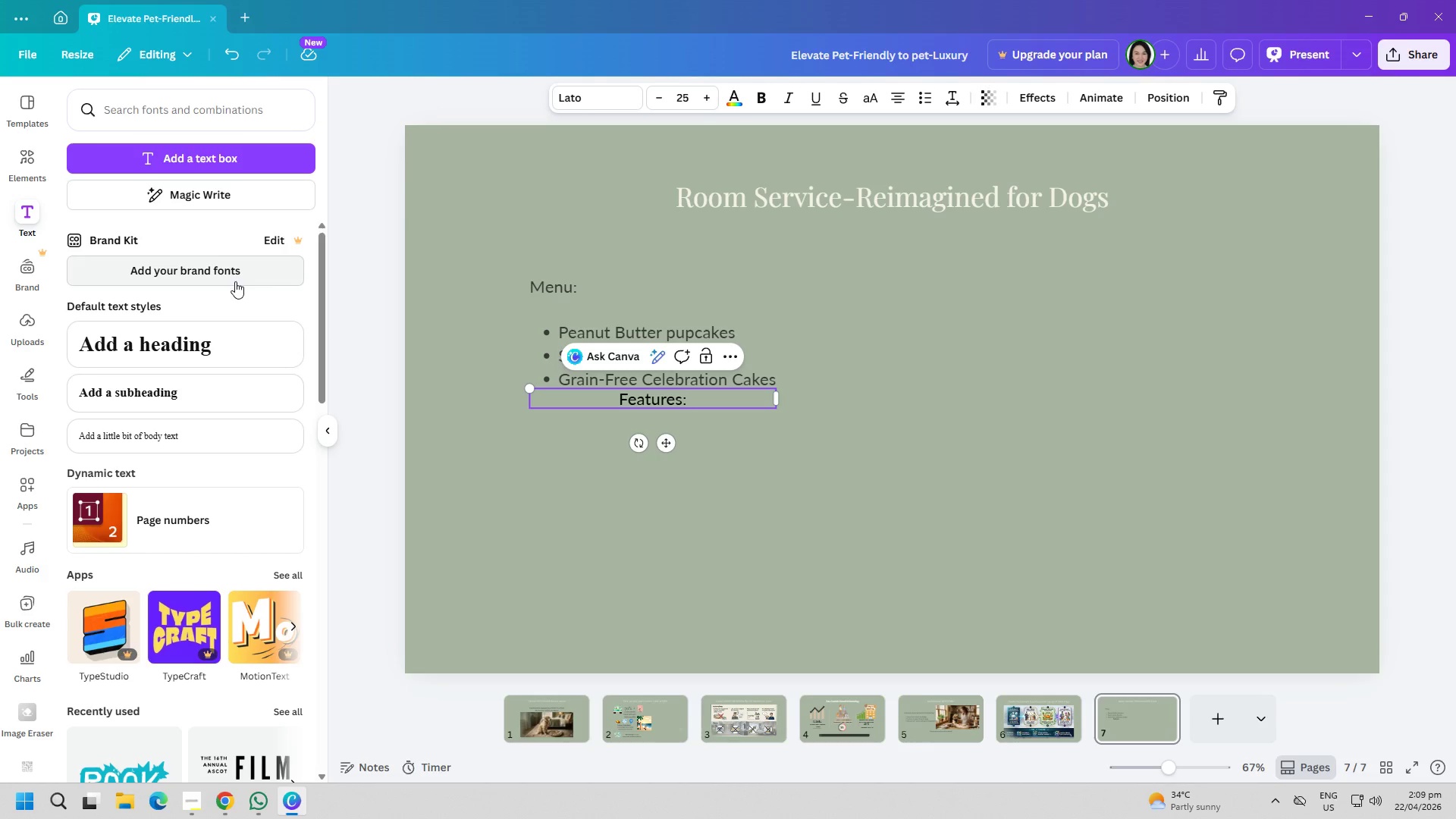 
key(Control+ControlLeft)
 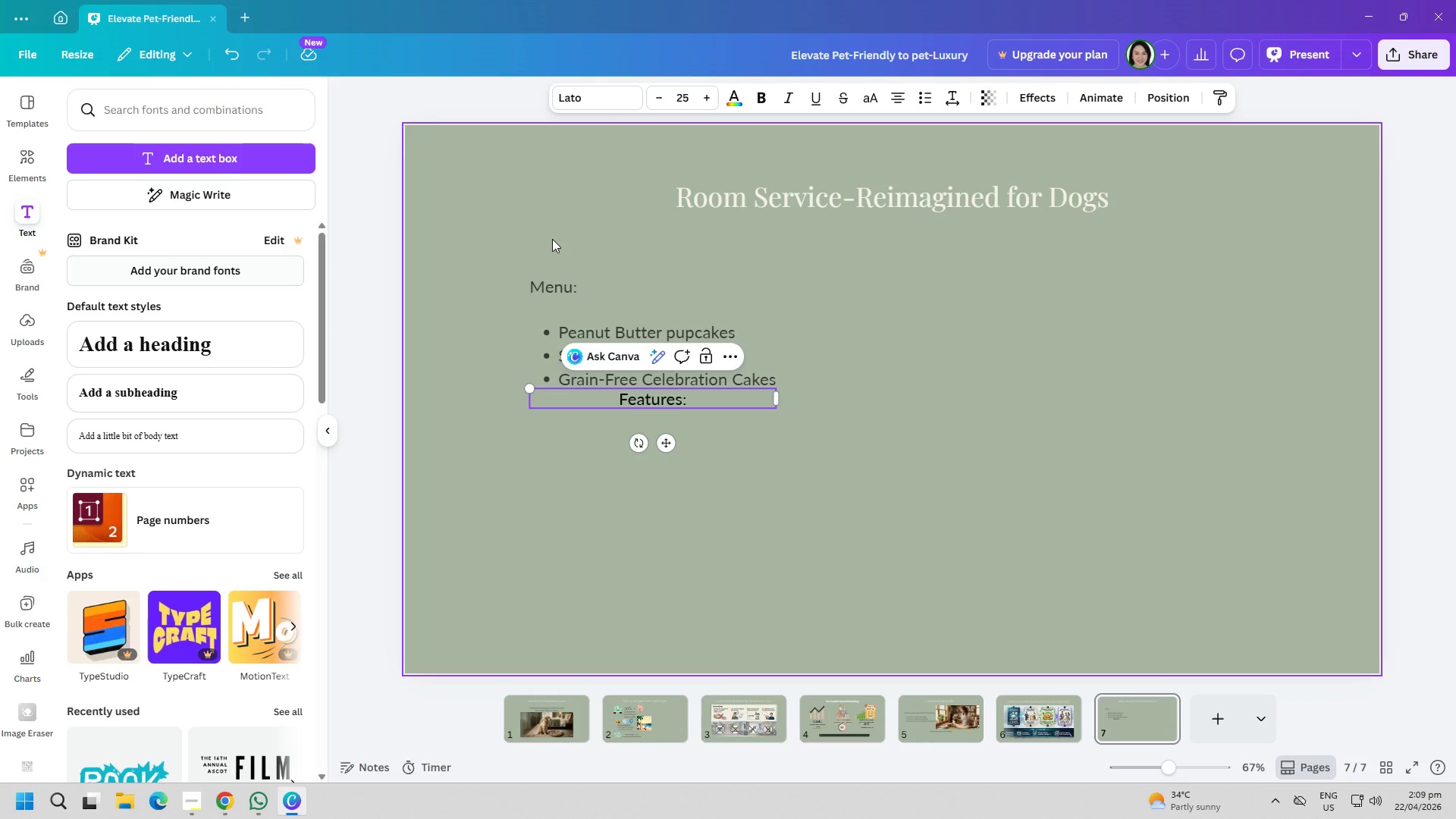 
key(Control+A)
 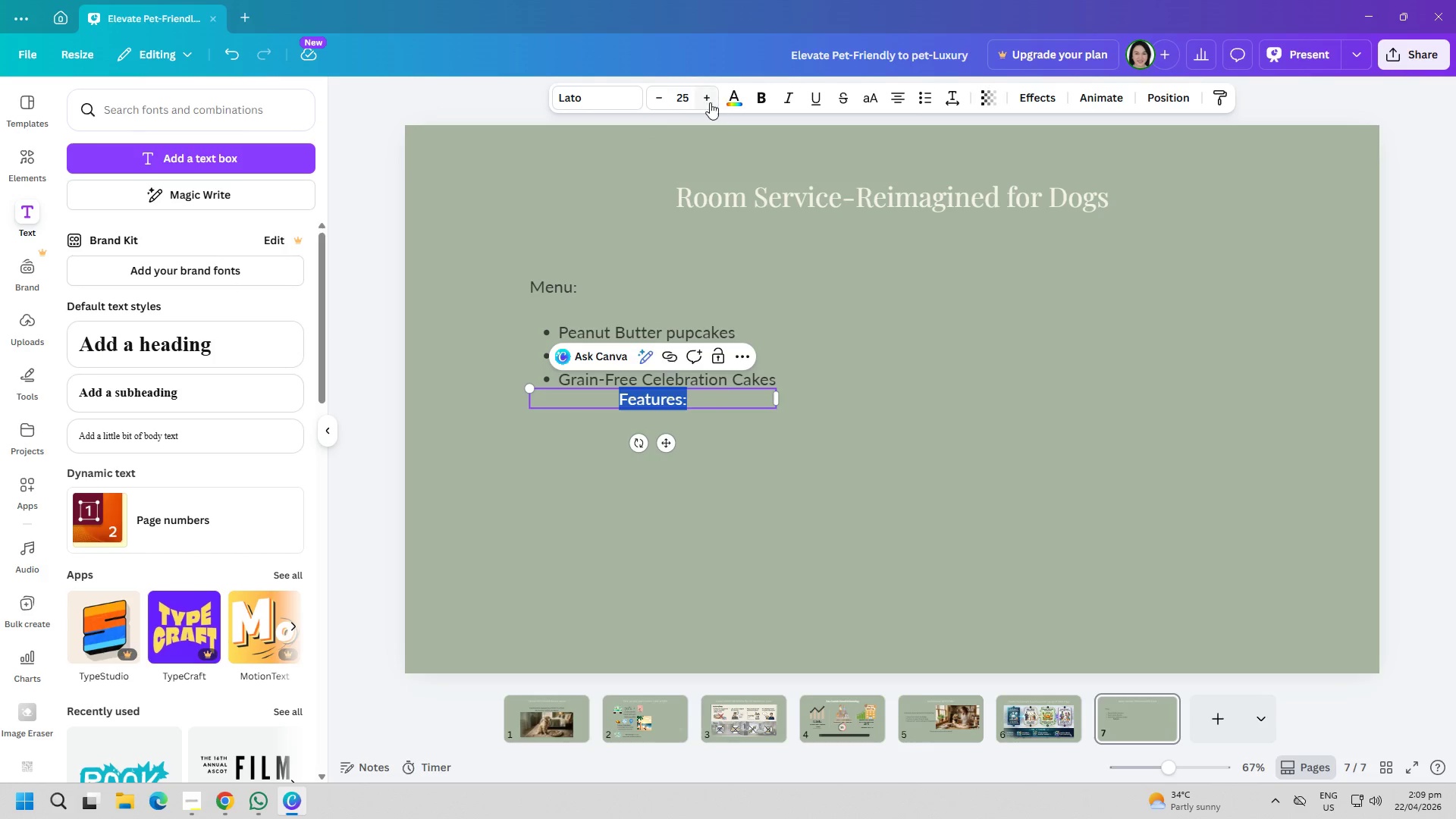 
left_click([730, 99])
 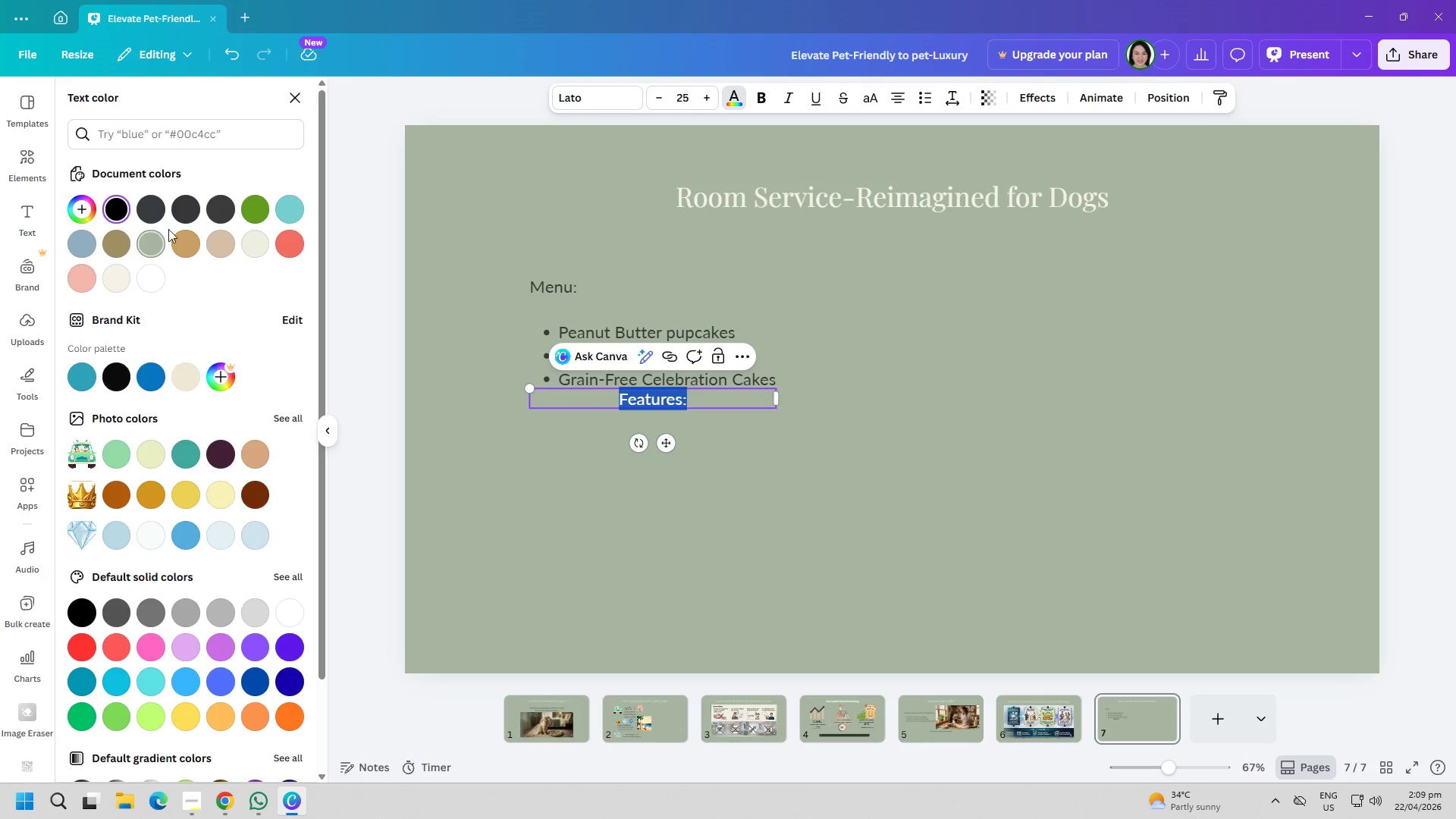 
left_click([216, 210])
 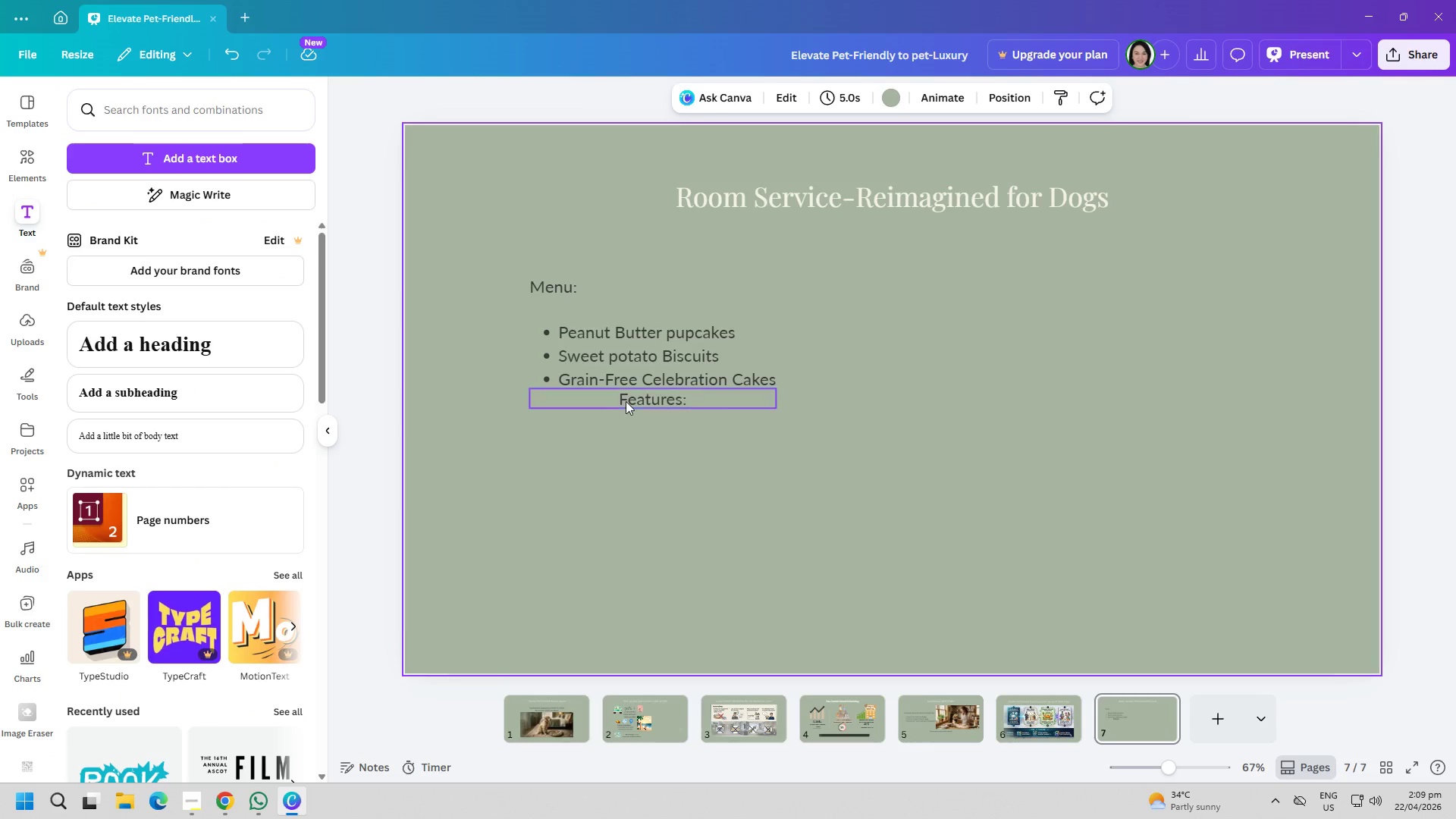 
left_click_drag(start_coordinate=[638, 396], to_coordinate=[548, 500])
 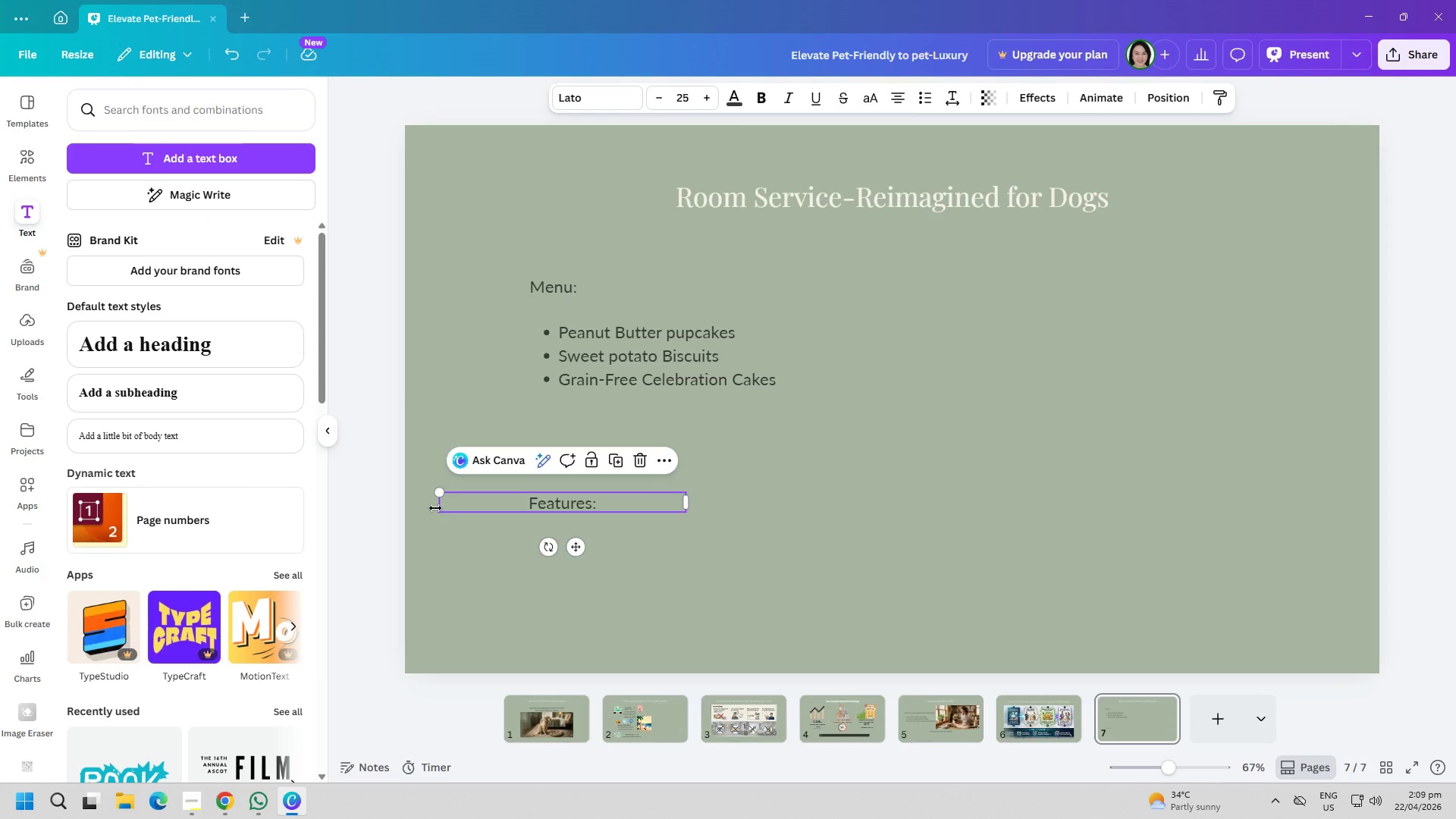 
left_click_drag(start_coordinate=[435, 508], to_coordinate=[579, 515])
 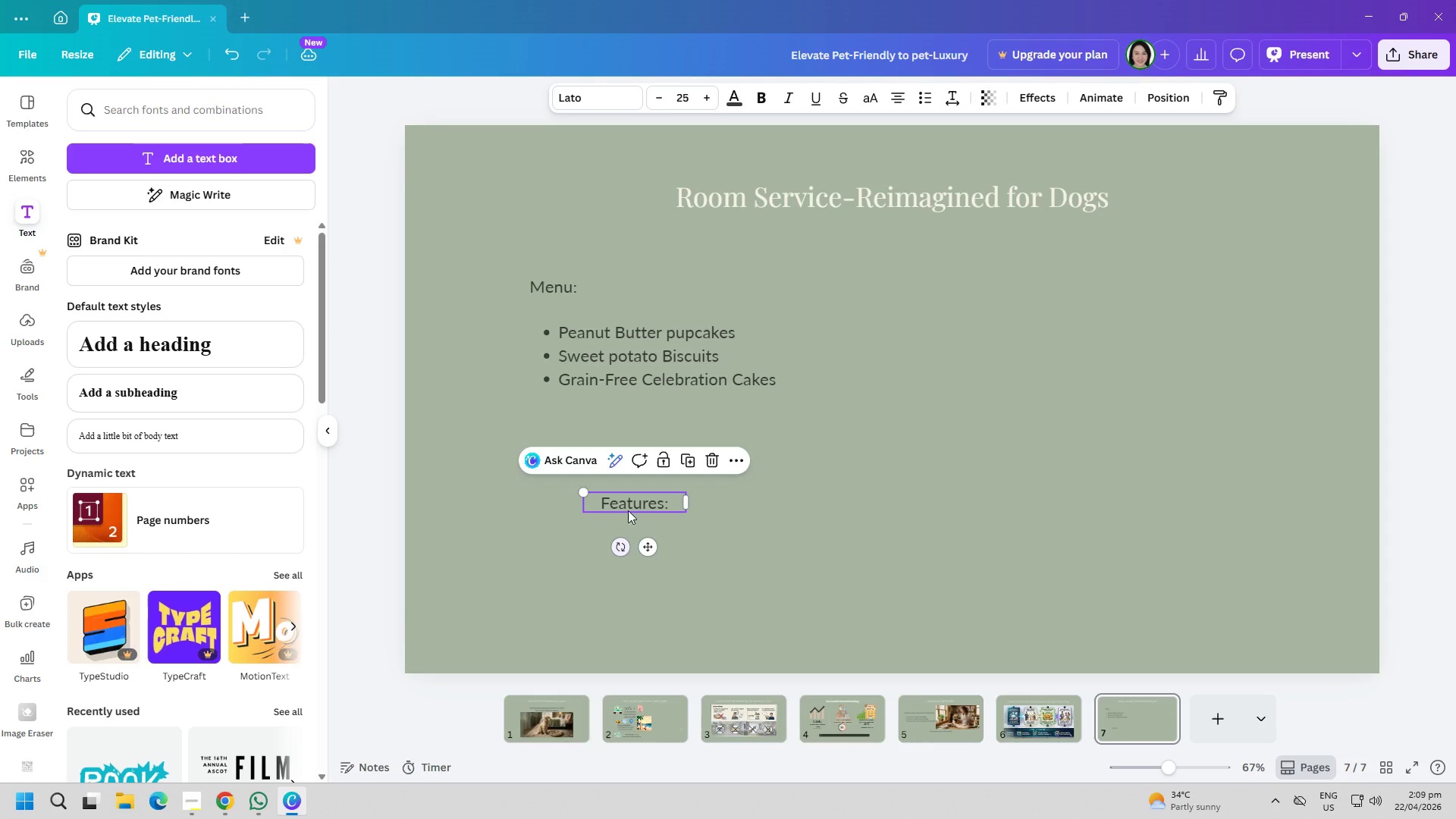 
left_click_drag(start_coordinate=[628, 500], to_coordinate=[548, 498])
 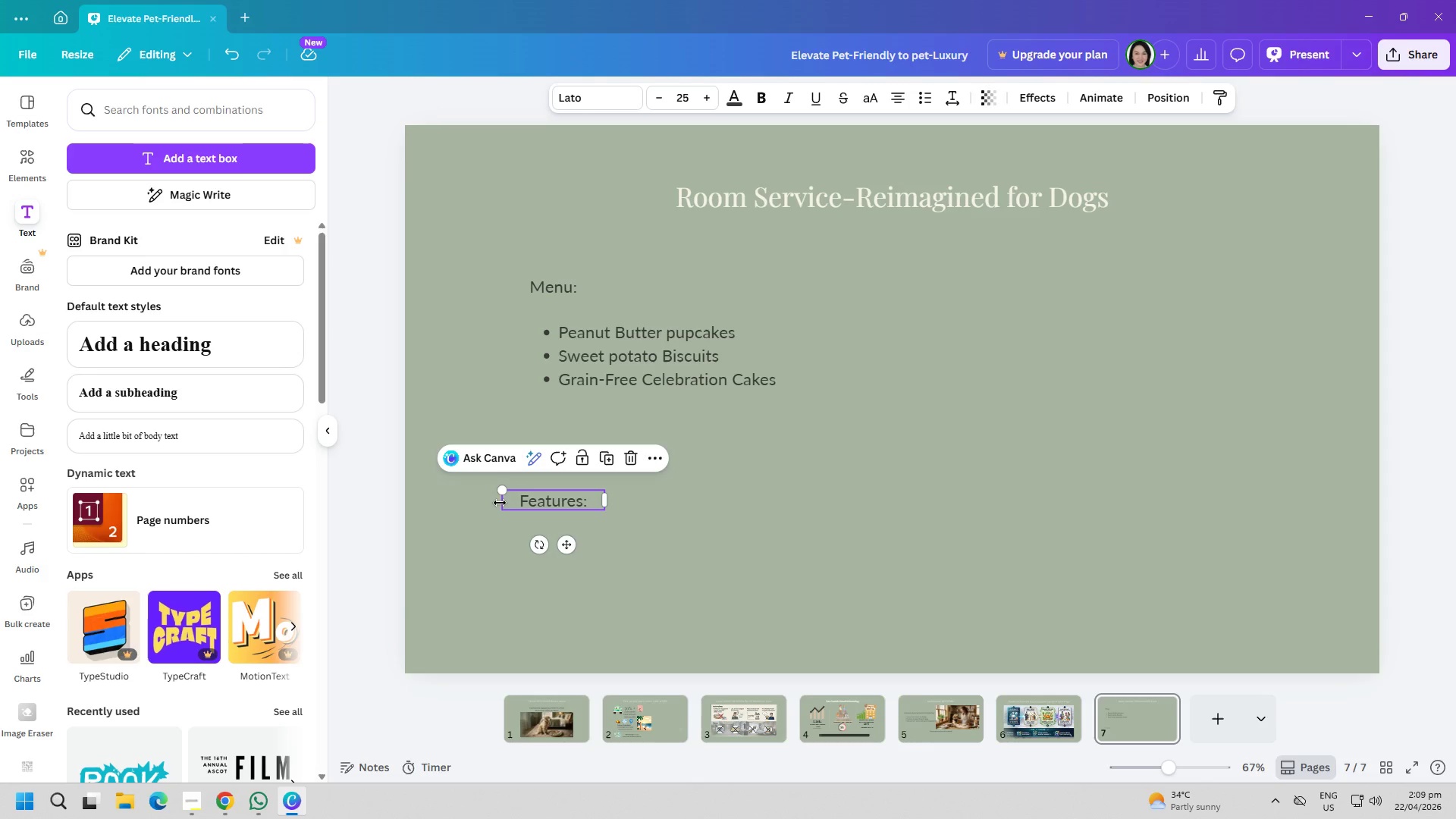 
left_click_drag(start_coordinate=[500, 503], to_coordinate=[518, 503])
 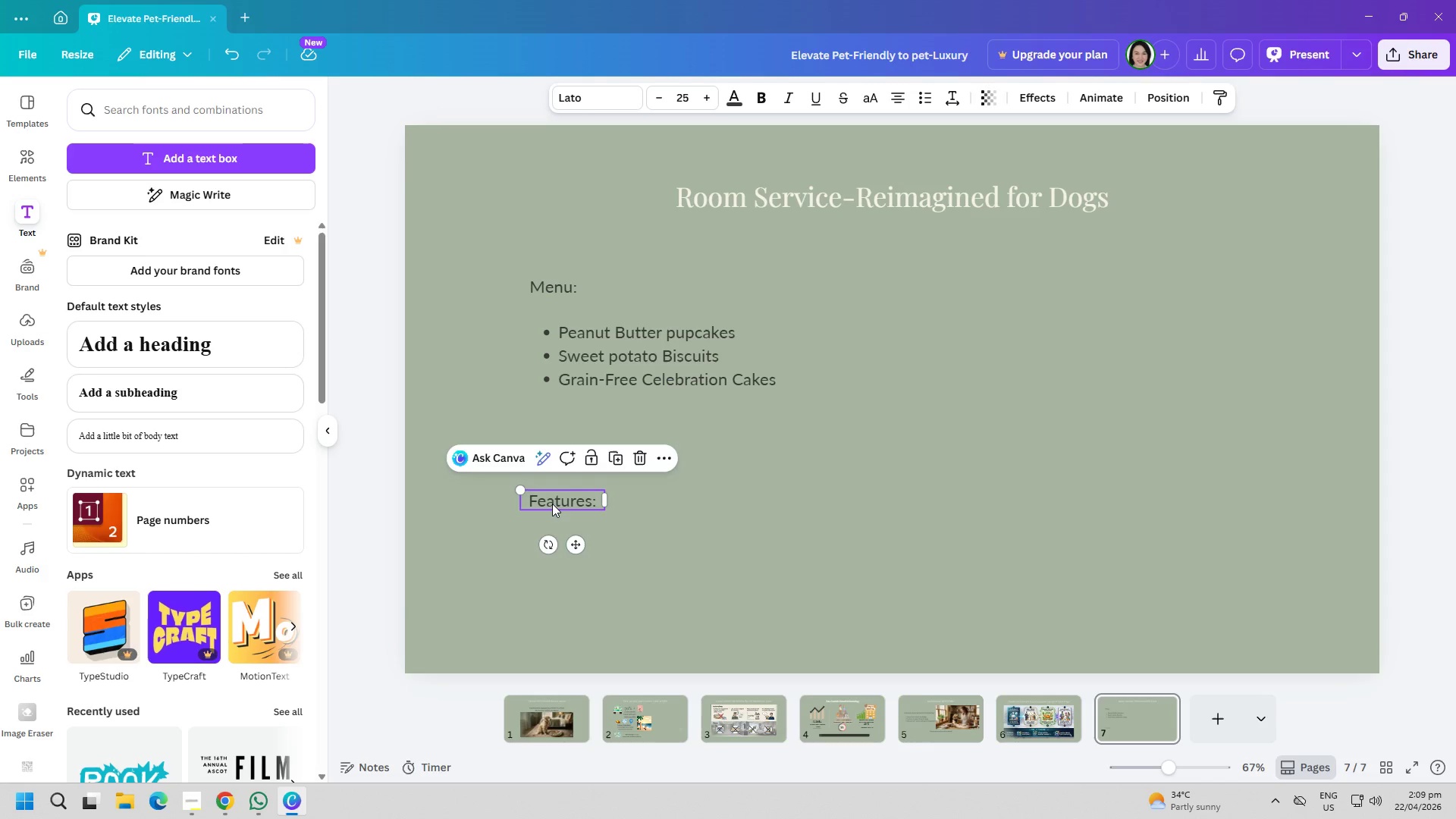 
left_click_drag(start_coordinate=[552, 504], to_coordinate=[544, 480])
 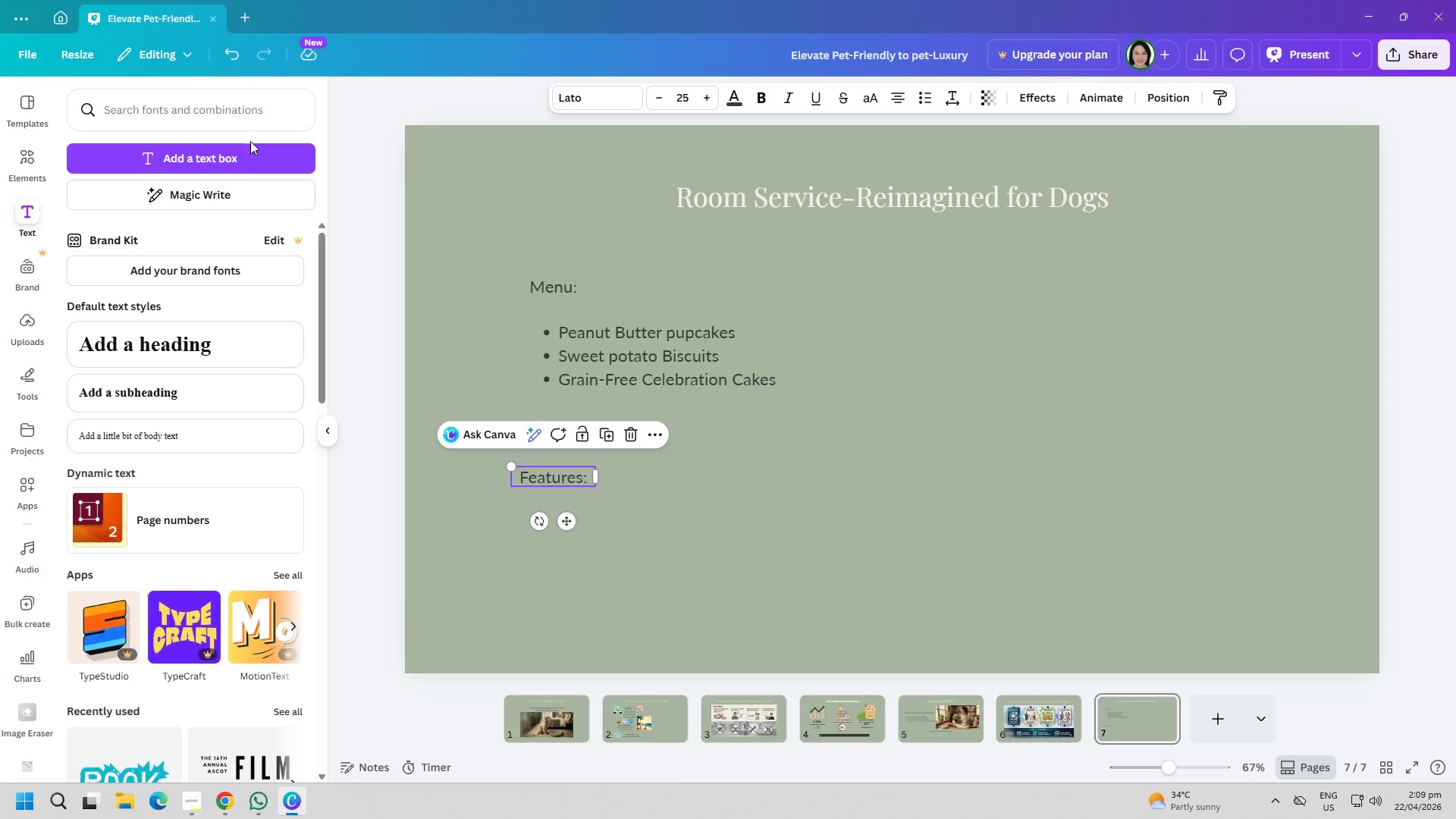 
left_click([250, 158])
 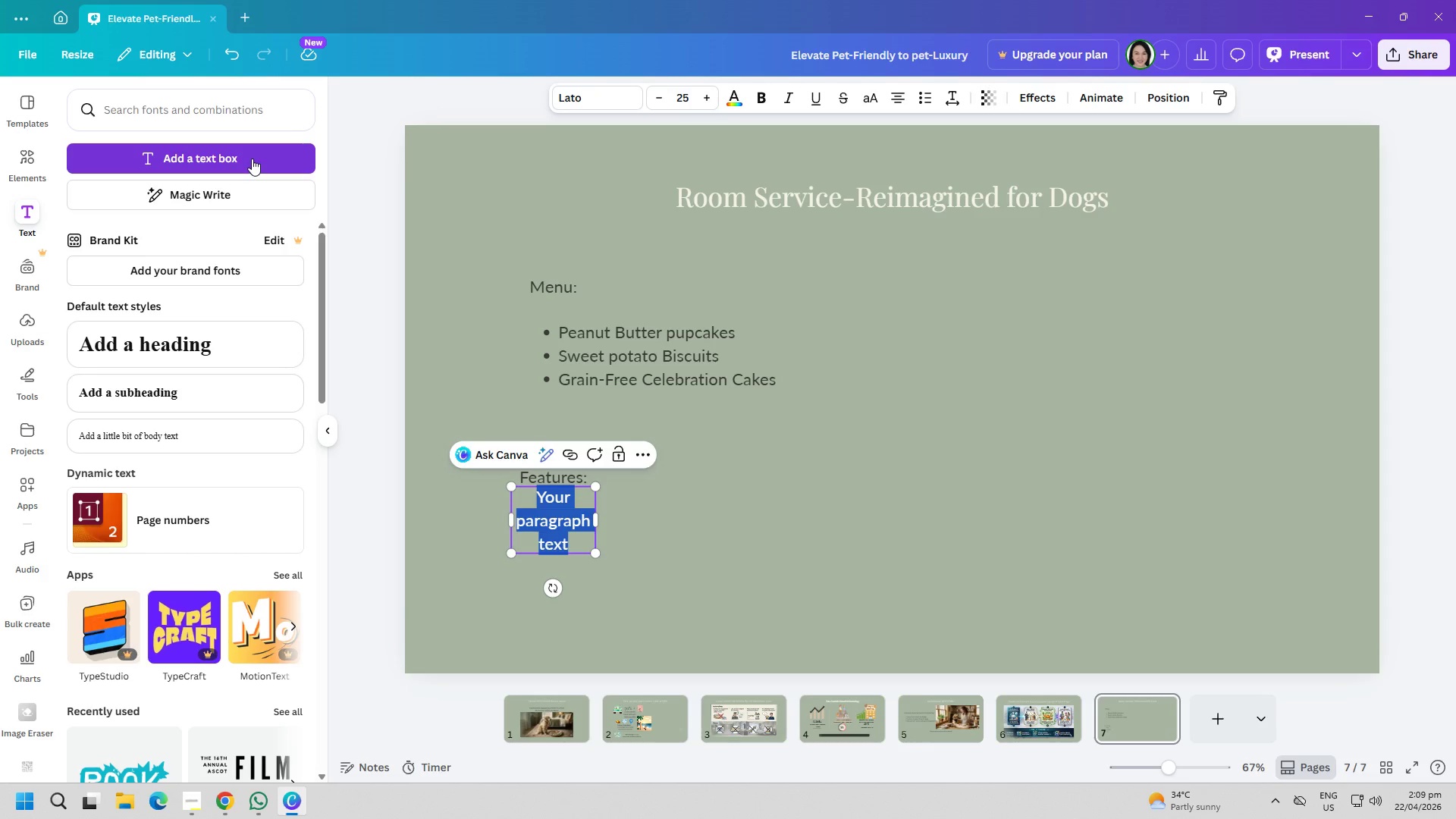 
type(Custom-bran)
key(Backspace)
key(Backspace)
key(Backspace)
 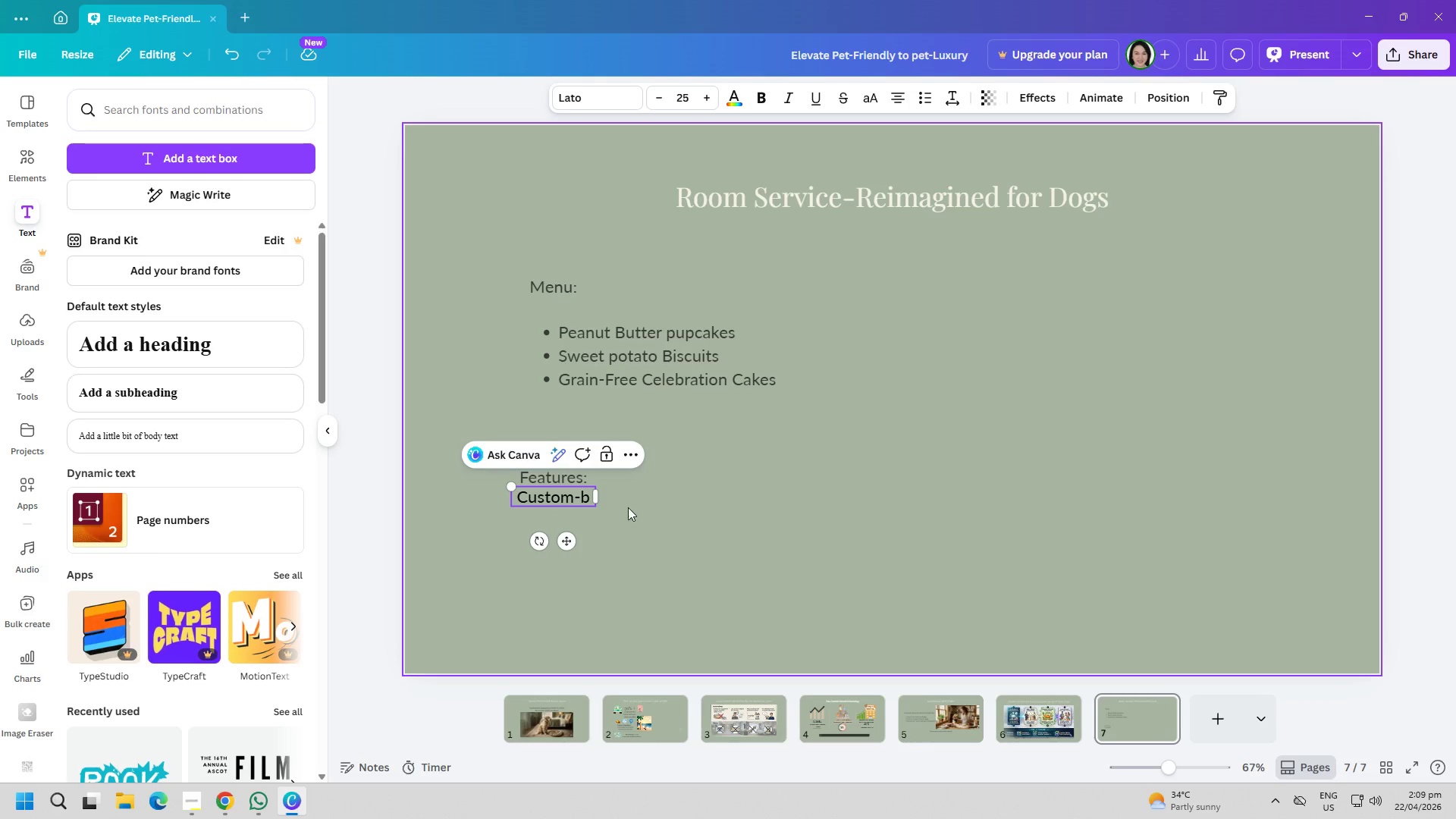 
left_click_drag(start_coordinate=[595, 495], to_coordinate=[811, 507])
 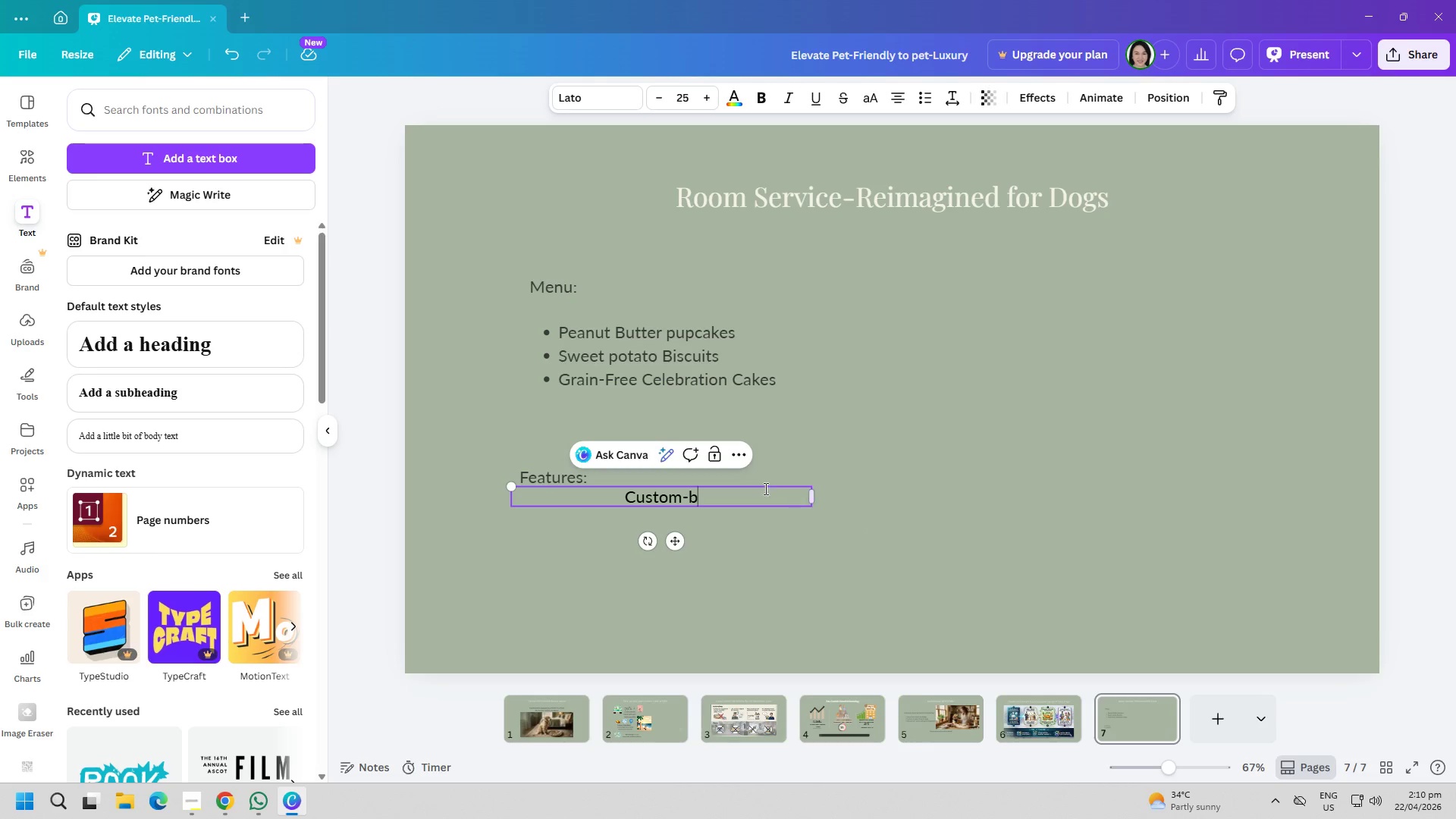 
left_click([759, 488])
 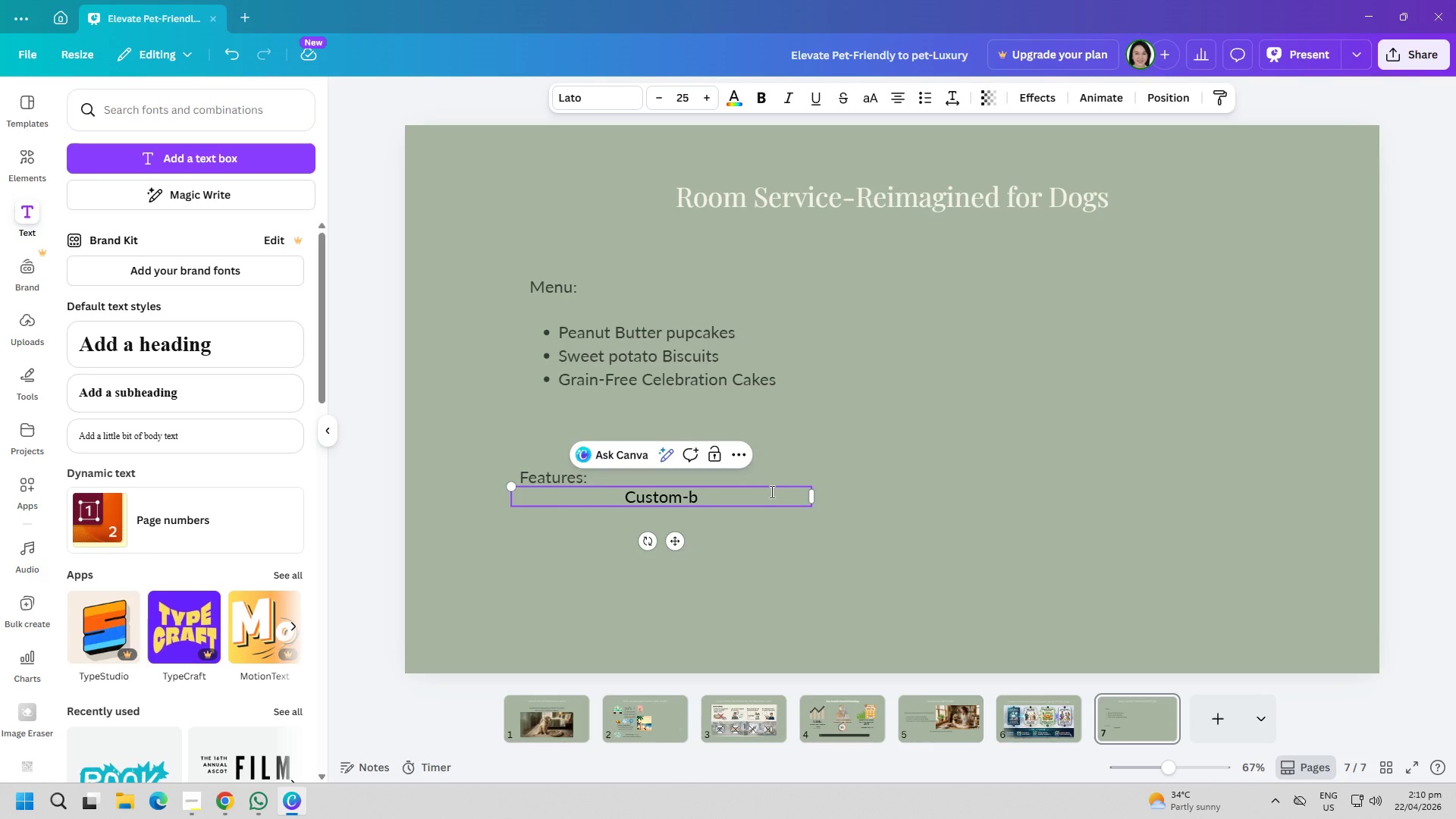 
type(randed menu per hotel)
 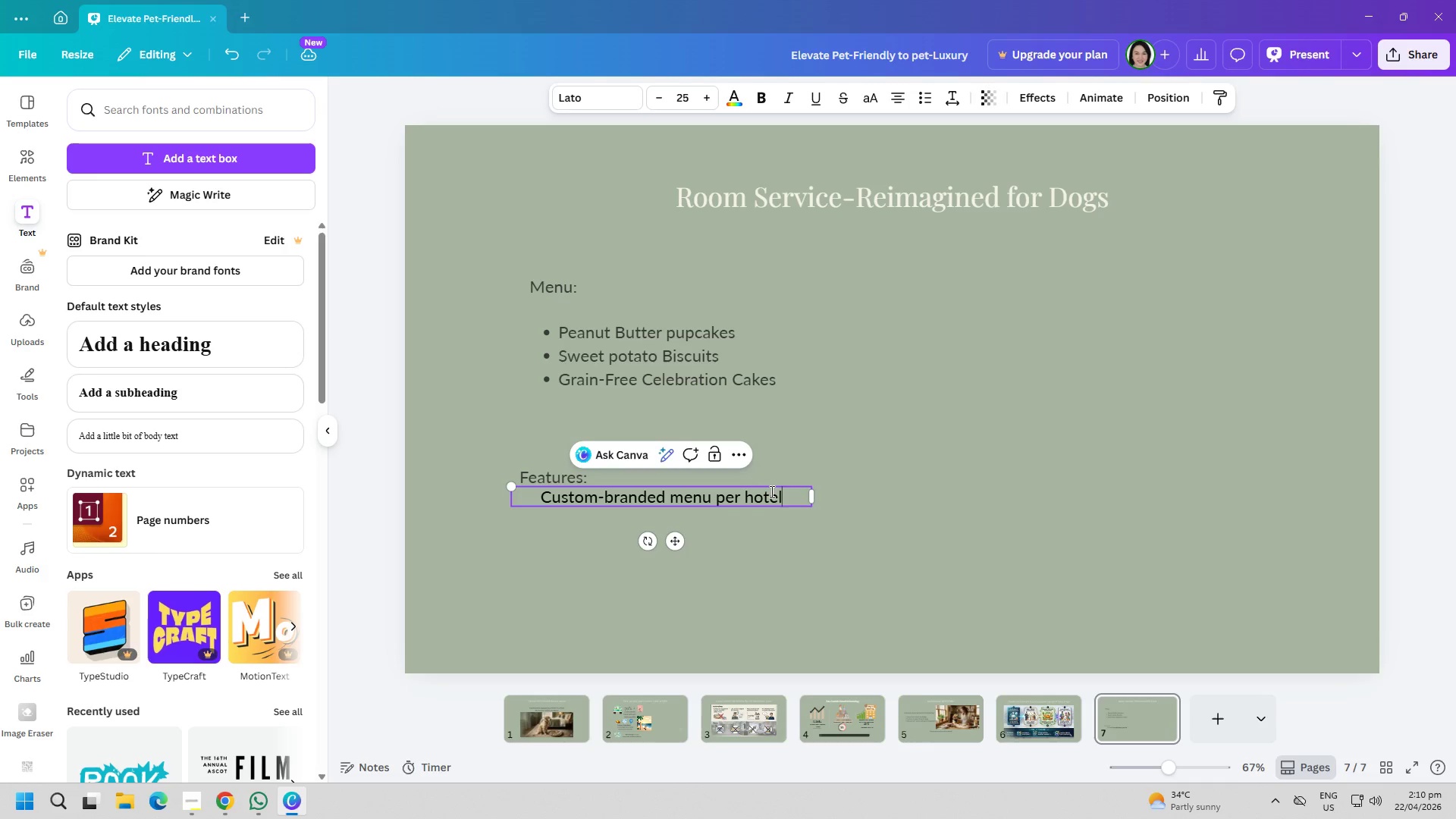 
key(Enter)
 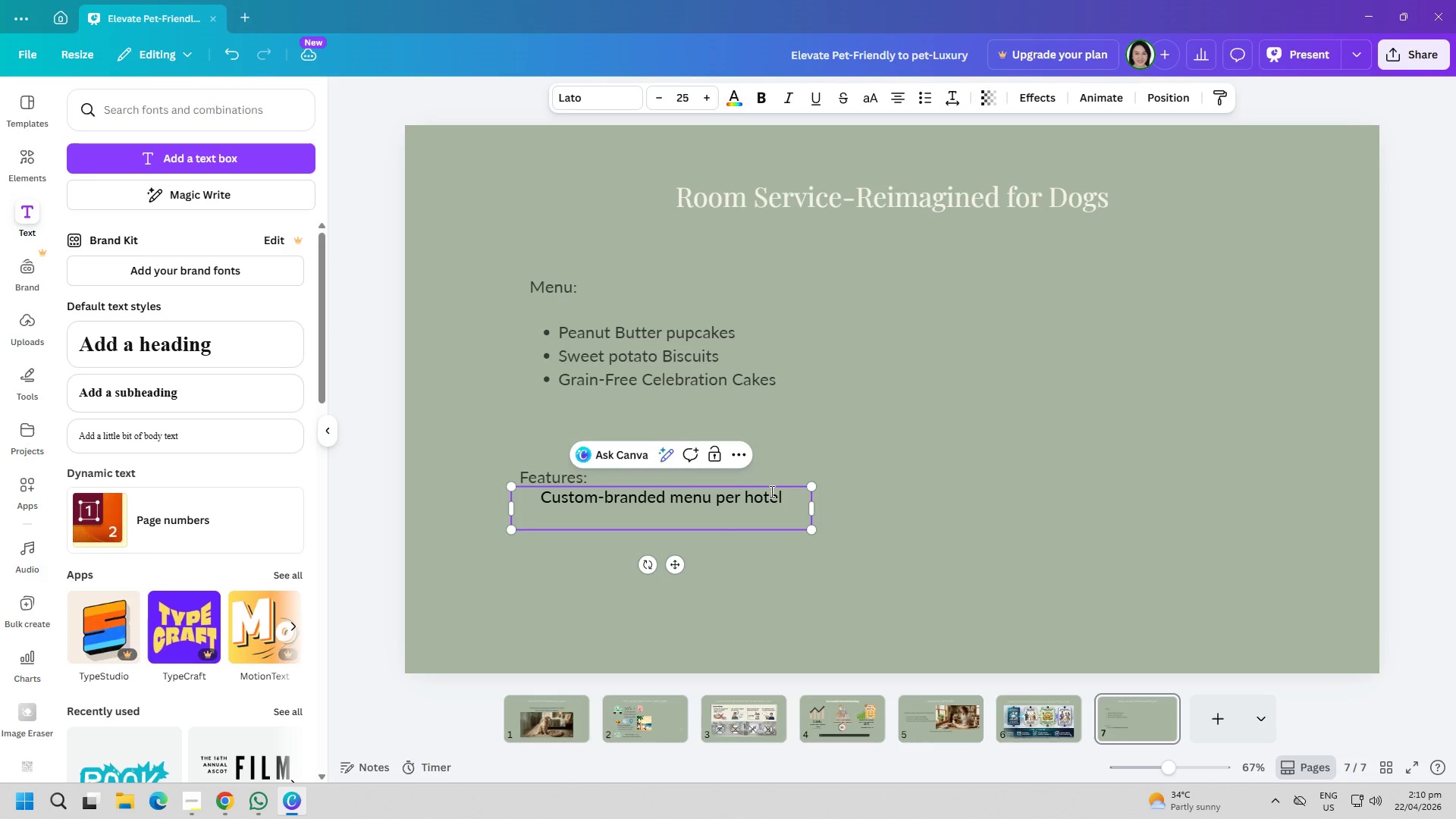 
type(Dietary-consi)
key(Backspace)
type(cious recipes)
 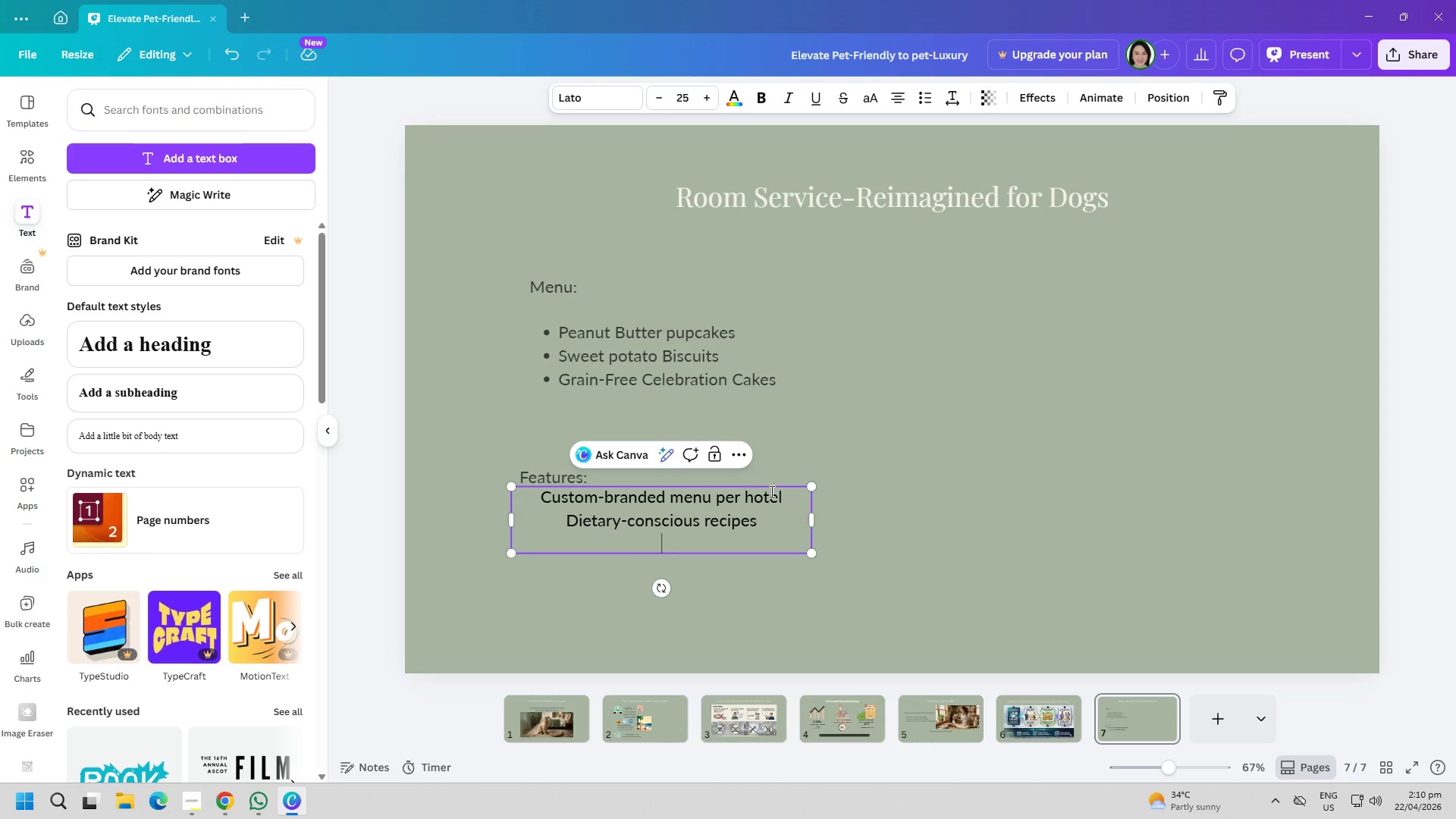 
key(Enter)
 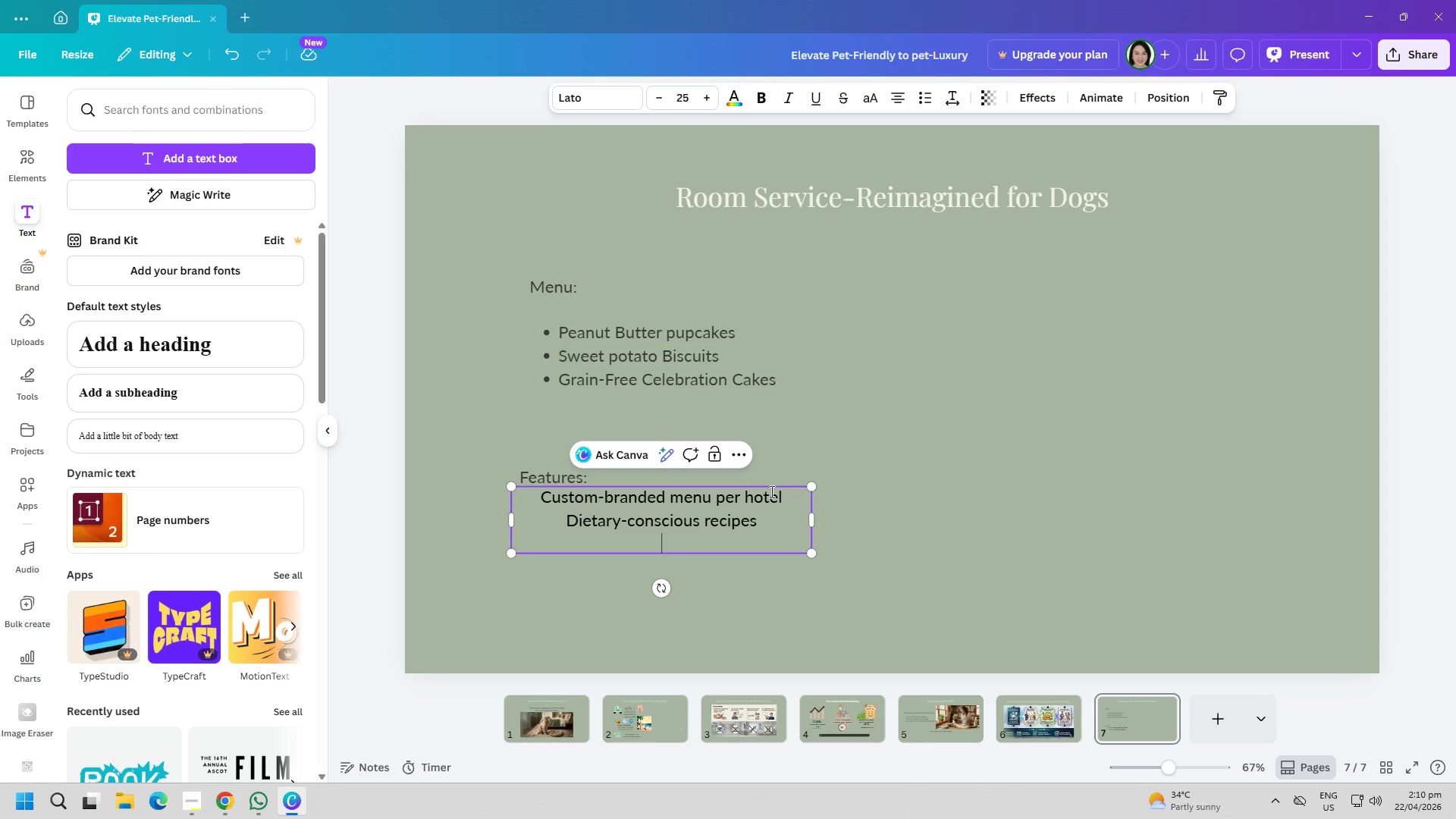 
type(Elegant packaging)
 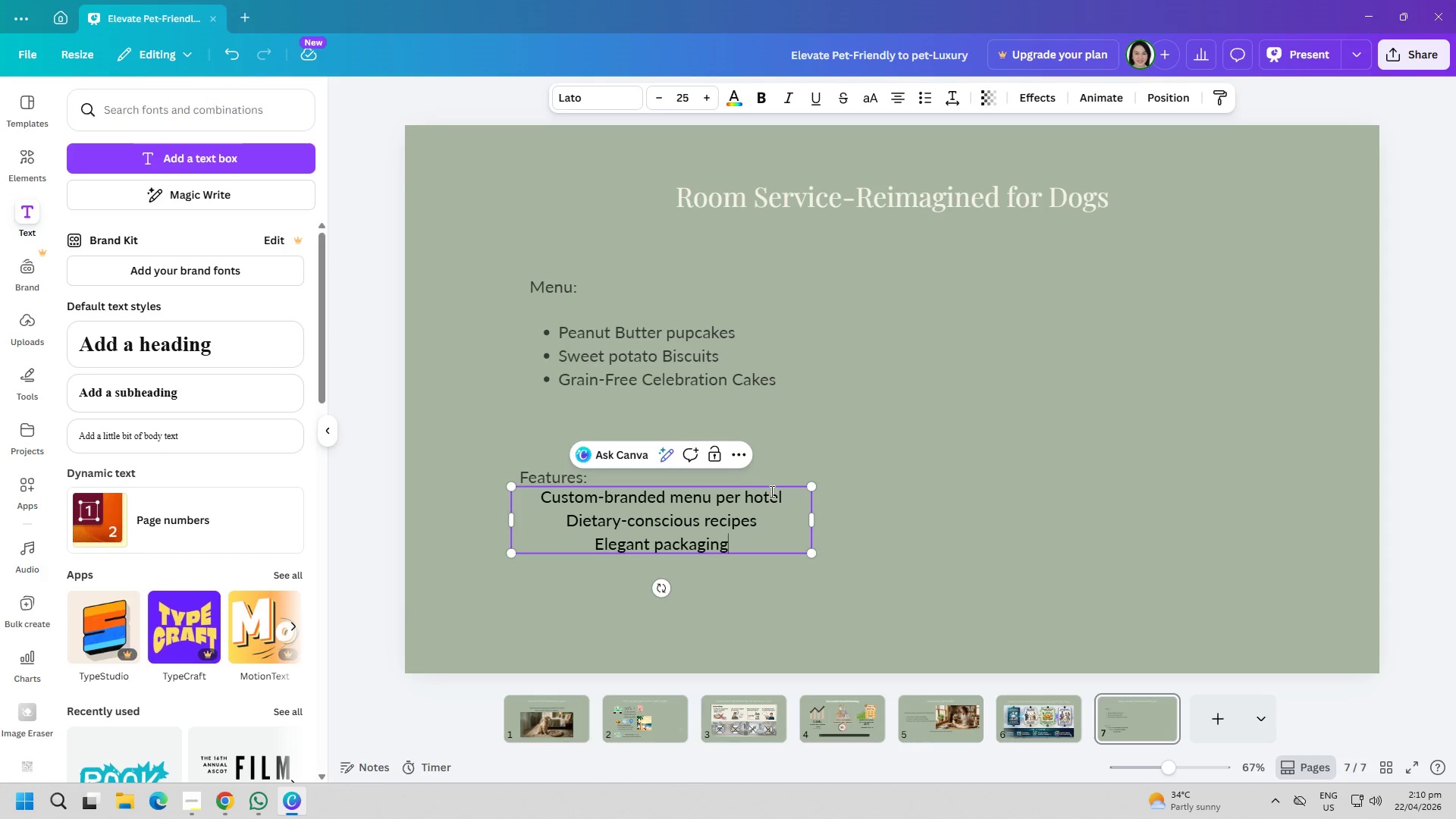 
key(Control+ControlLeft)
 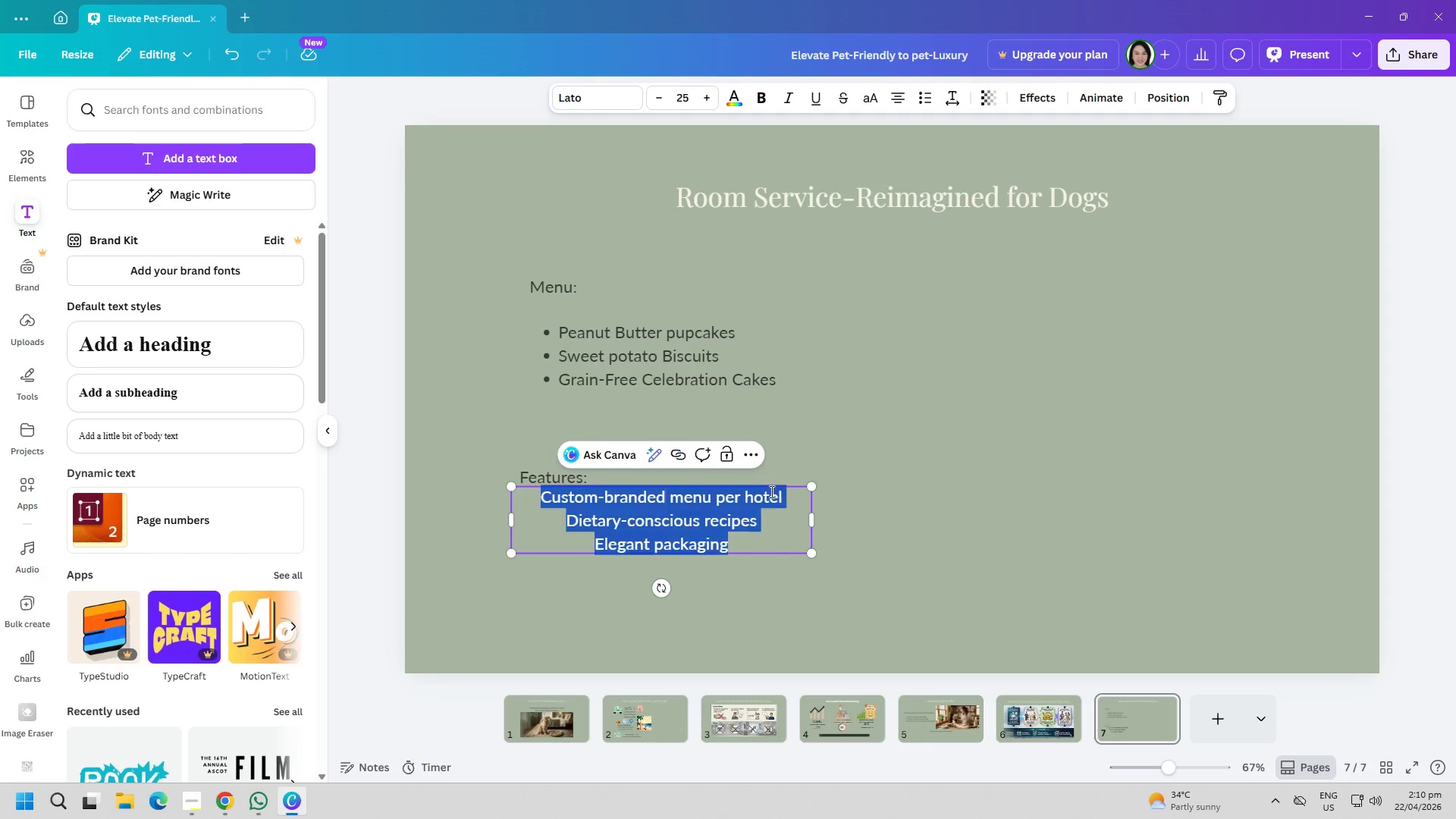 
key(Control+A)
 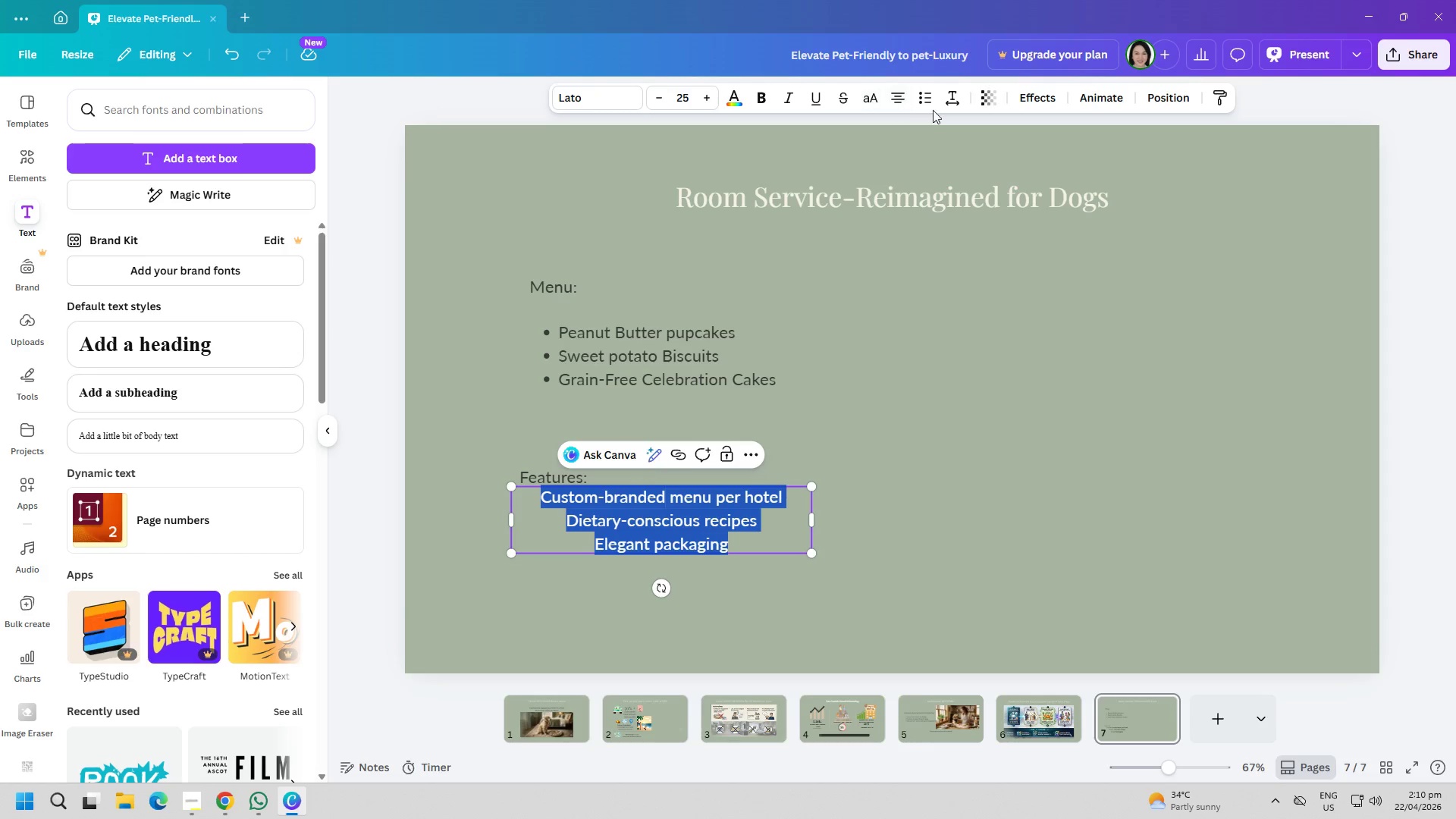 
left_click([921, 102])
 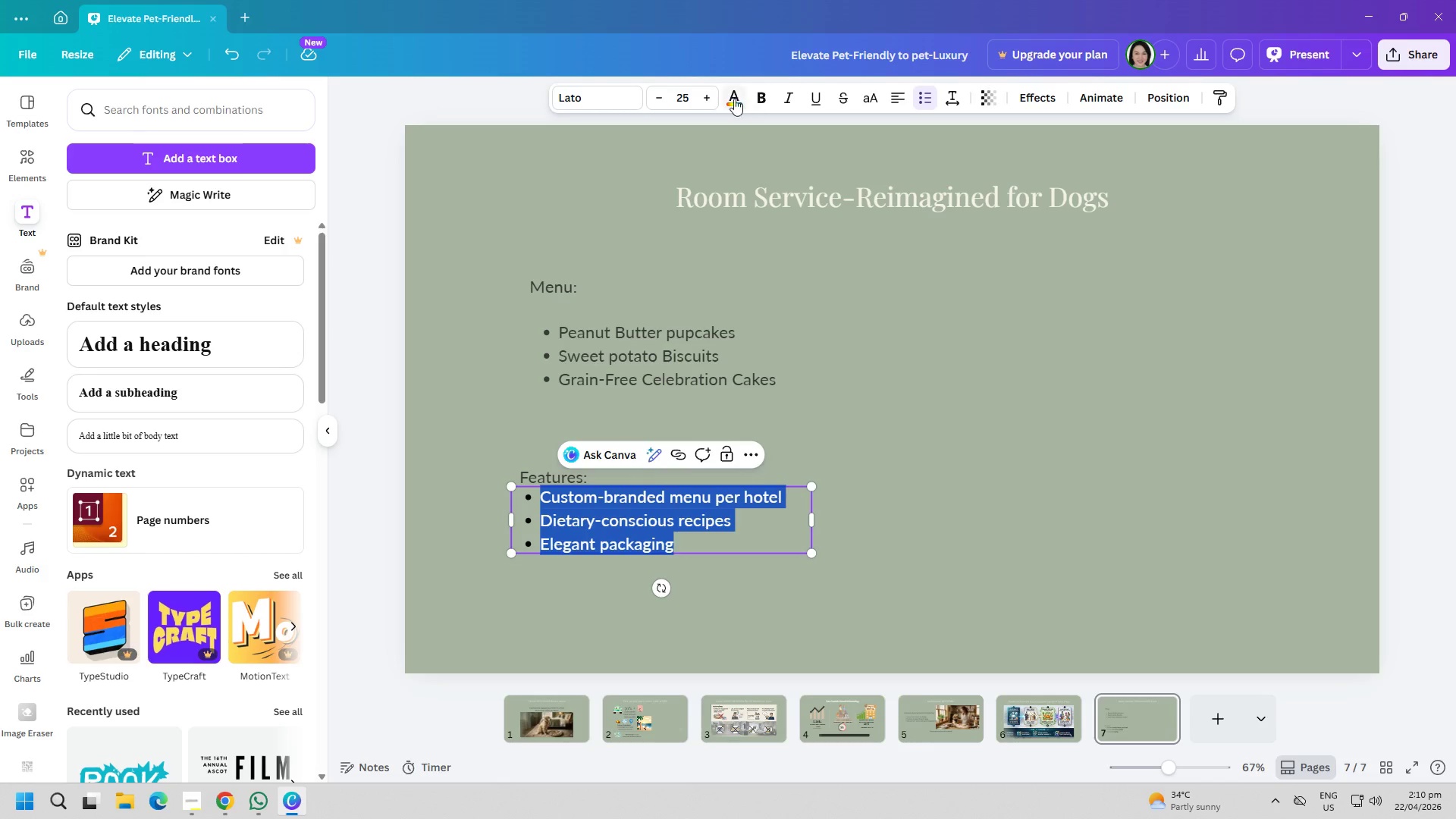 
left_click([740, 97])
 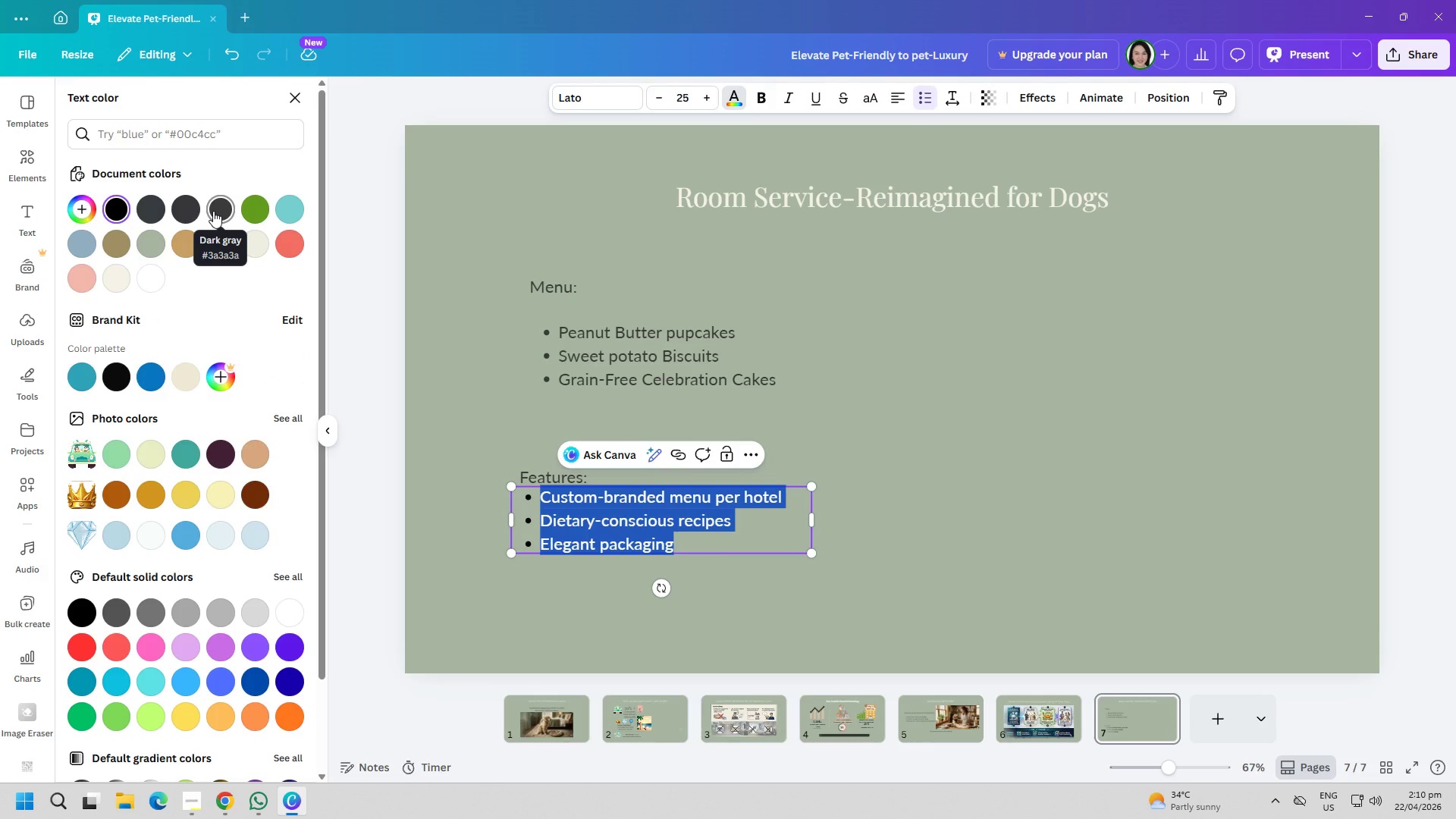 
left_click([212, 206])
 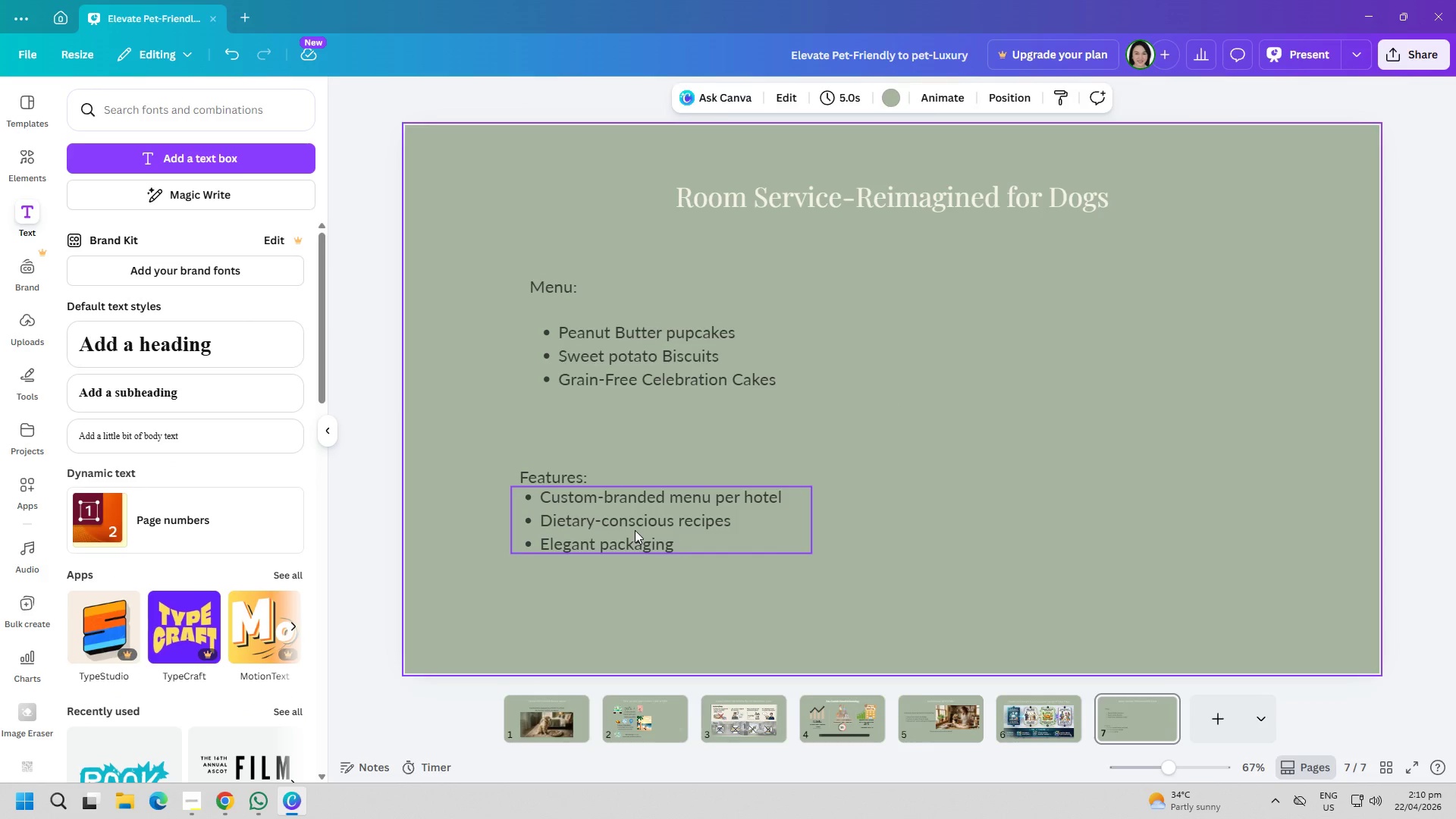 
double_click([616, 369])
 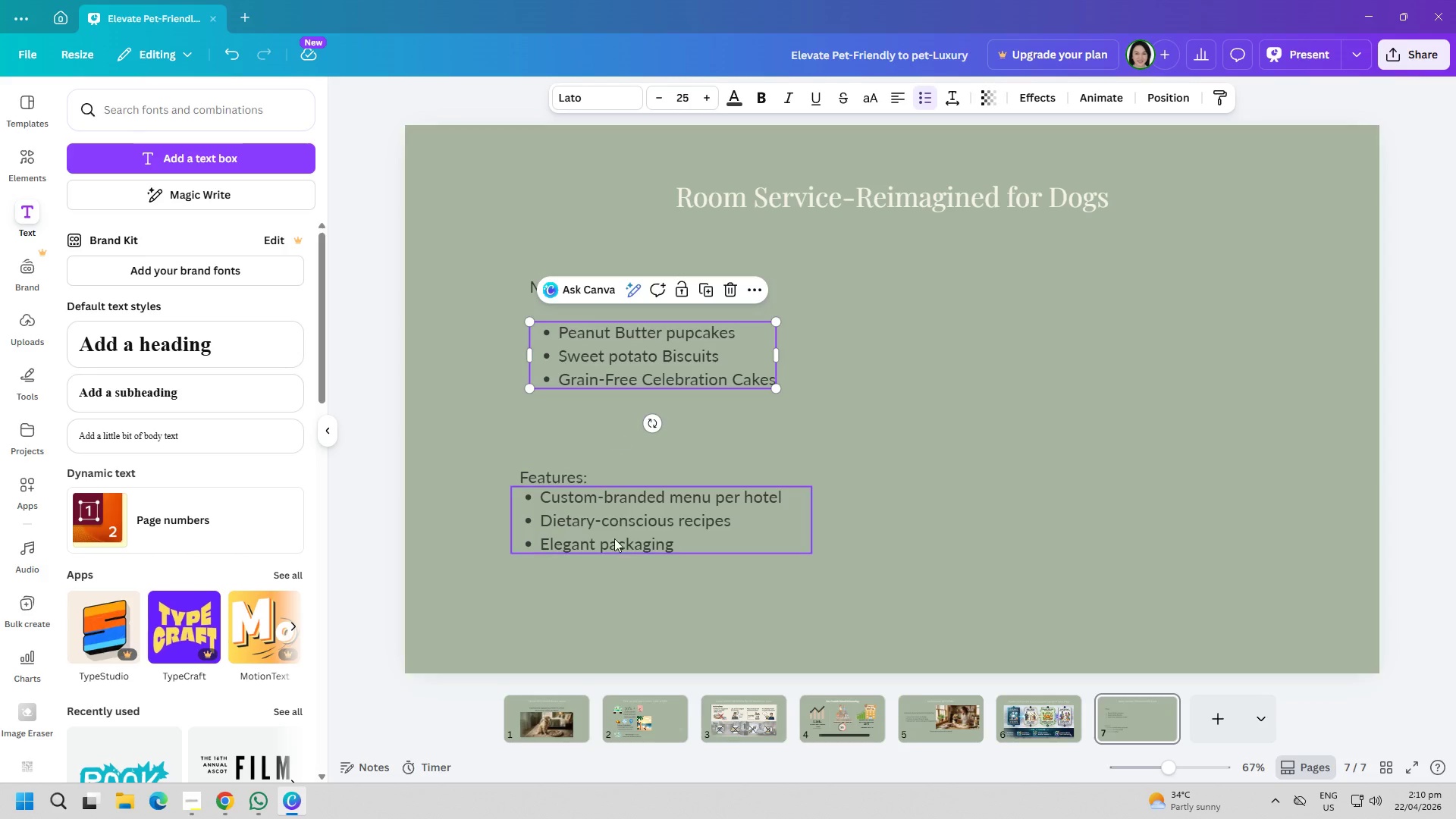 
triple_click([614, 540])
 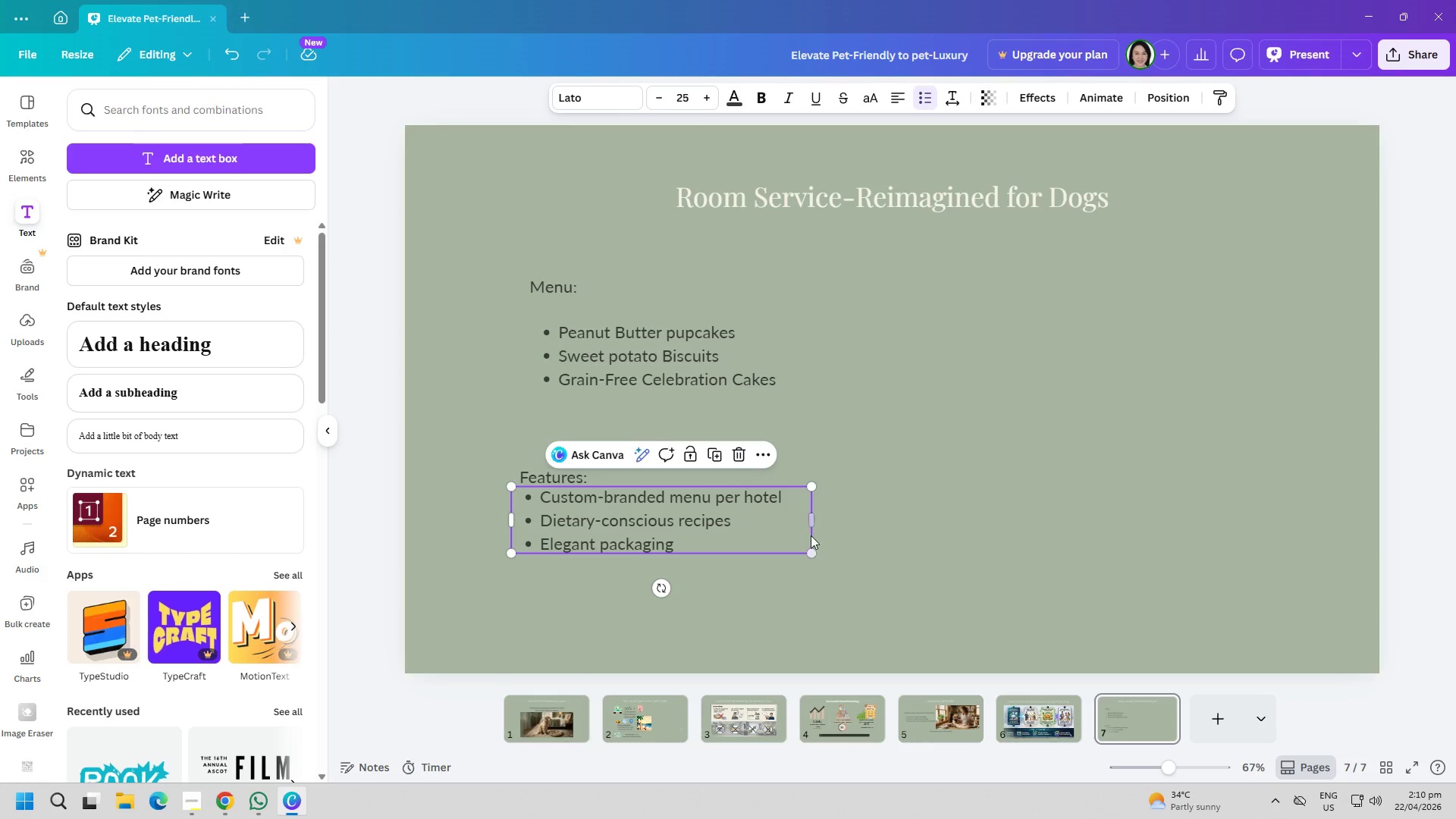 
left_click_drag(start_coordinate=[811, 523], to_coordinate=[803, 540])
 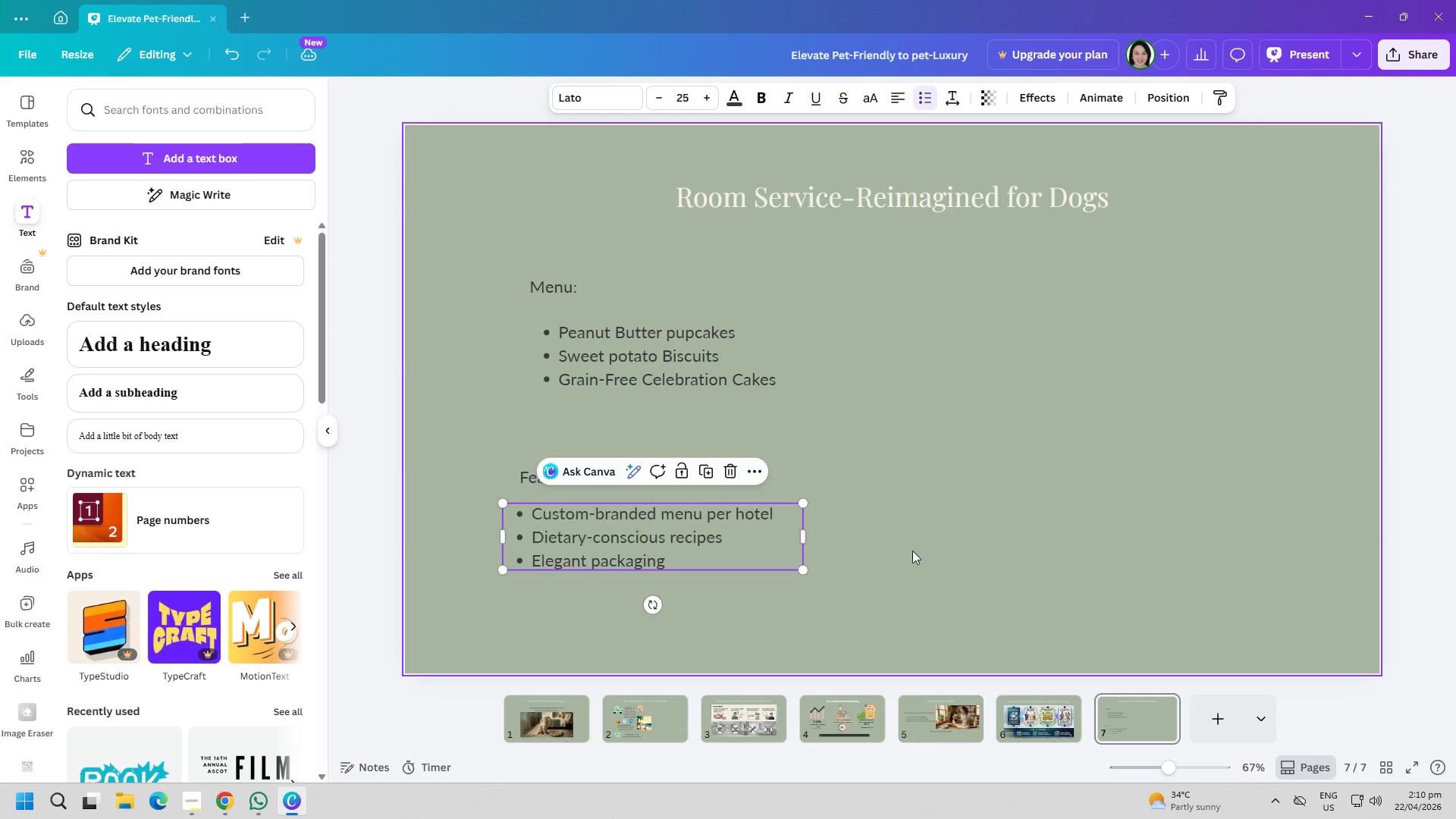 
left_click([916, 551])
 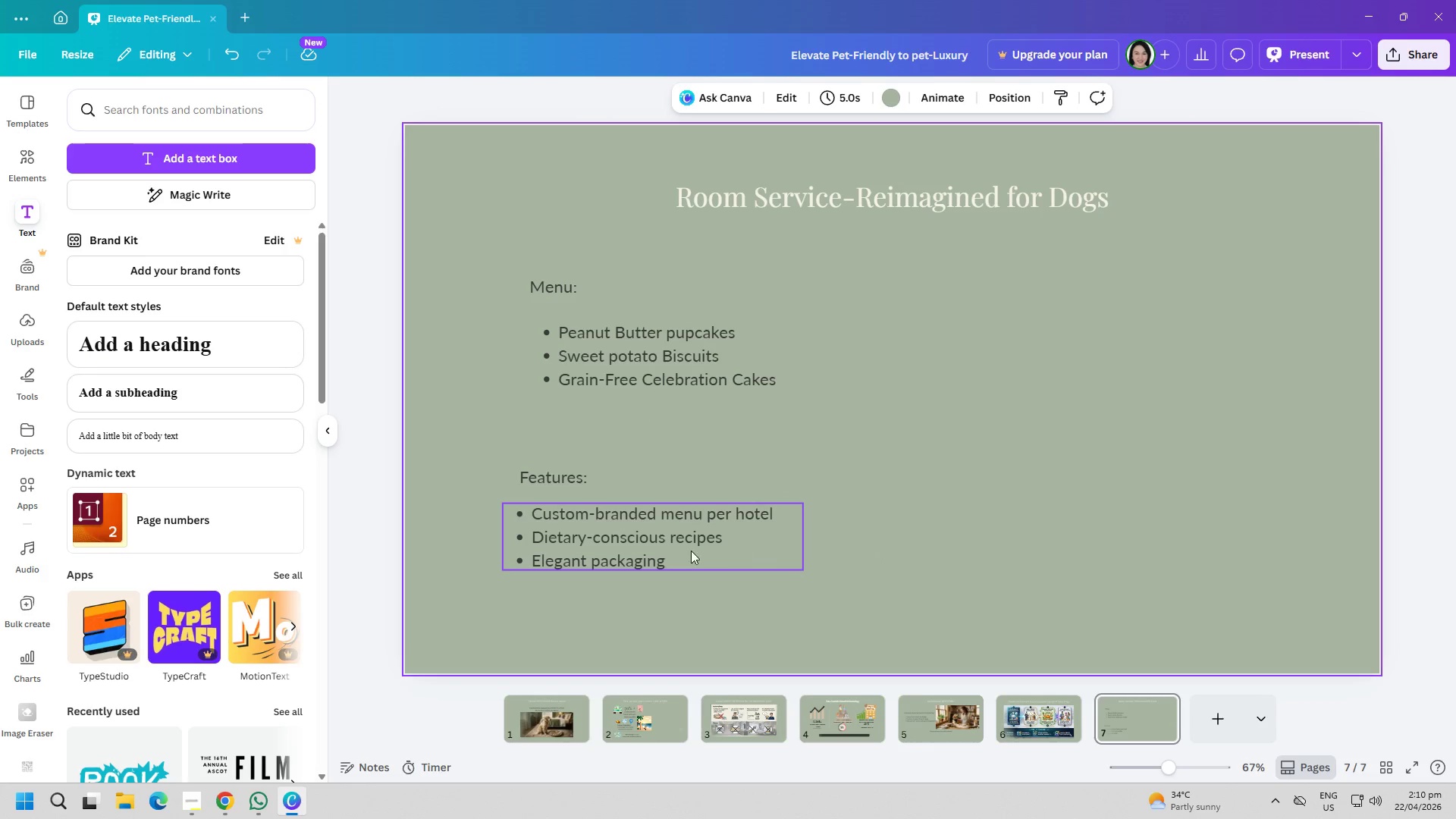 
left_click_drag(start_coordinate=[679, 552], to_coordinate=[686, 554])
 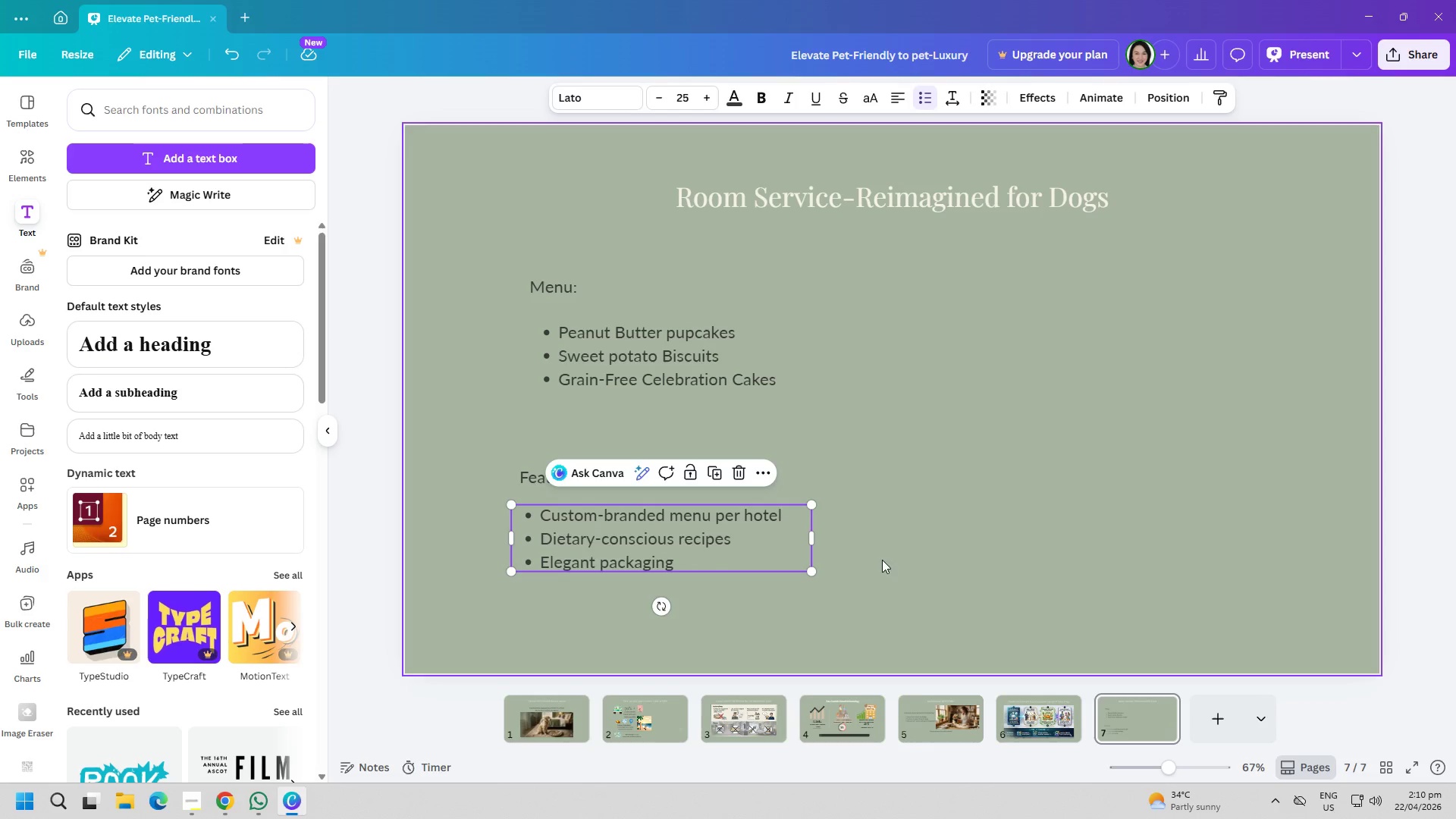 
left_click_drag(start_coordinate=[946, 549], to_coordinate=[959, 548])
 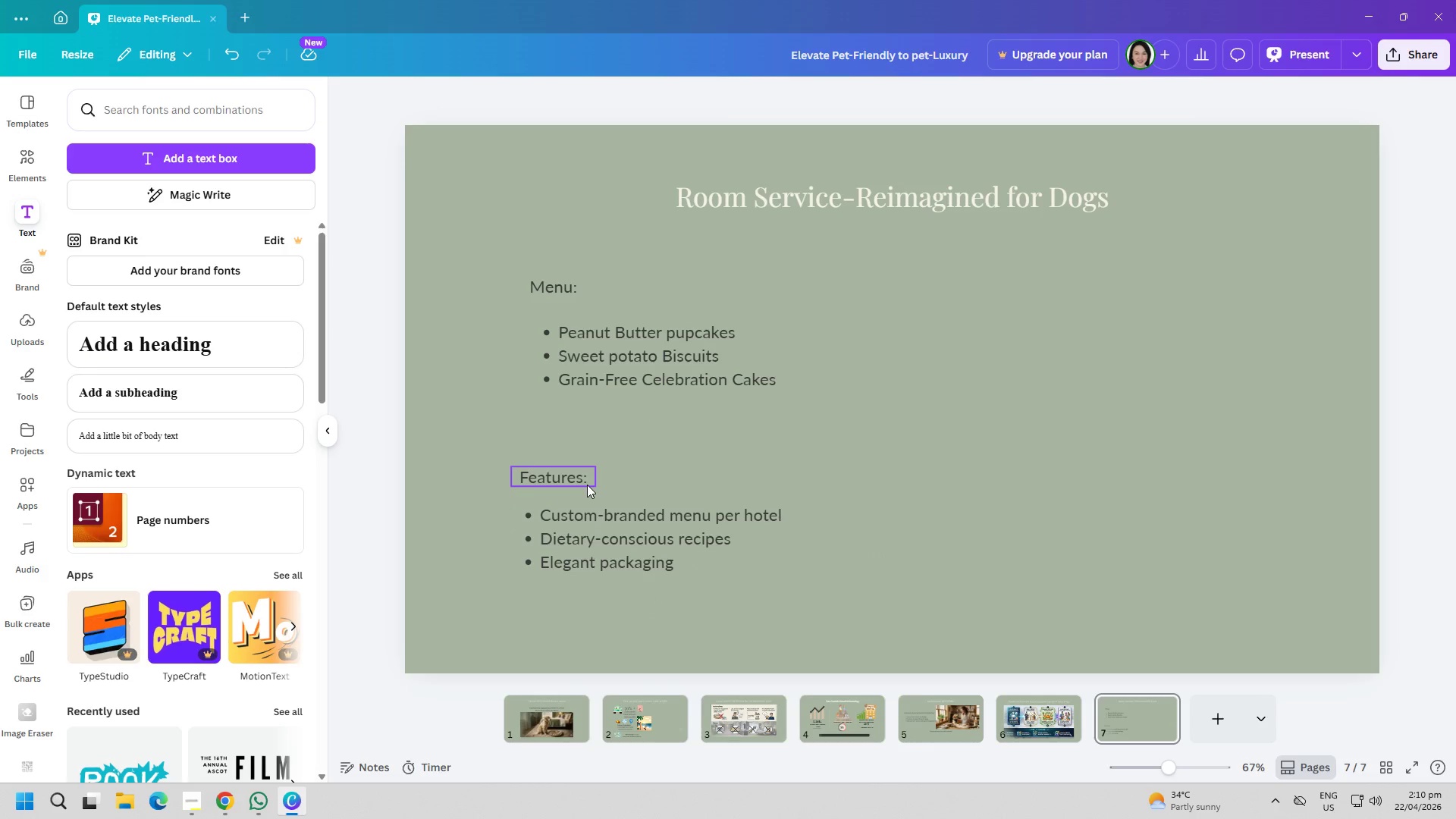 
left_click_drag(start_coordinate=[584, 485], to_coordinate=[580, 499])
 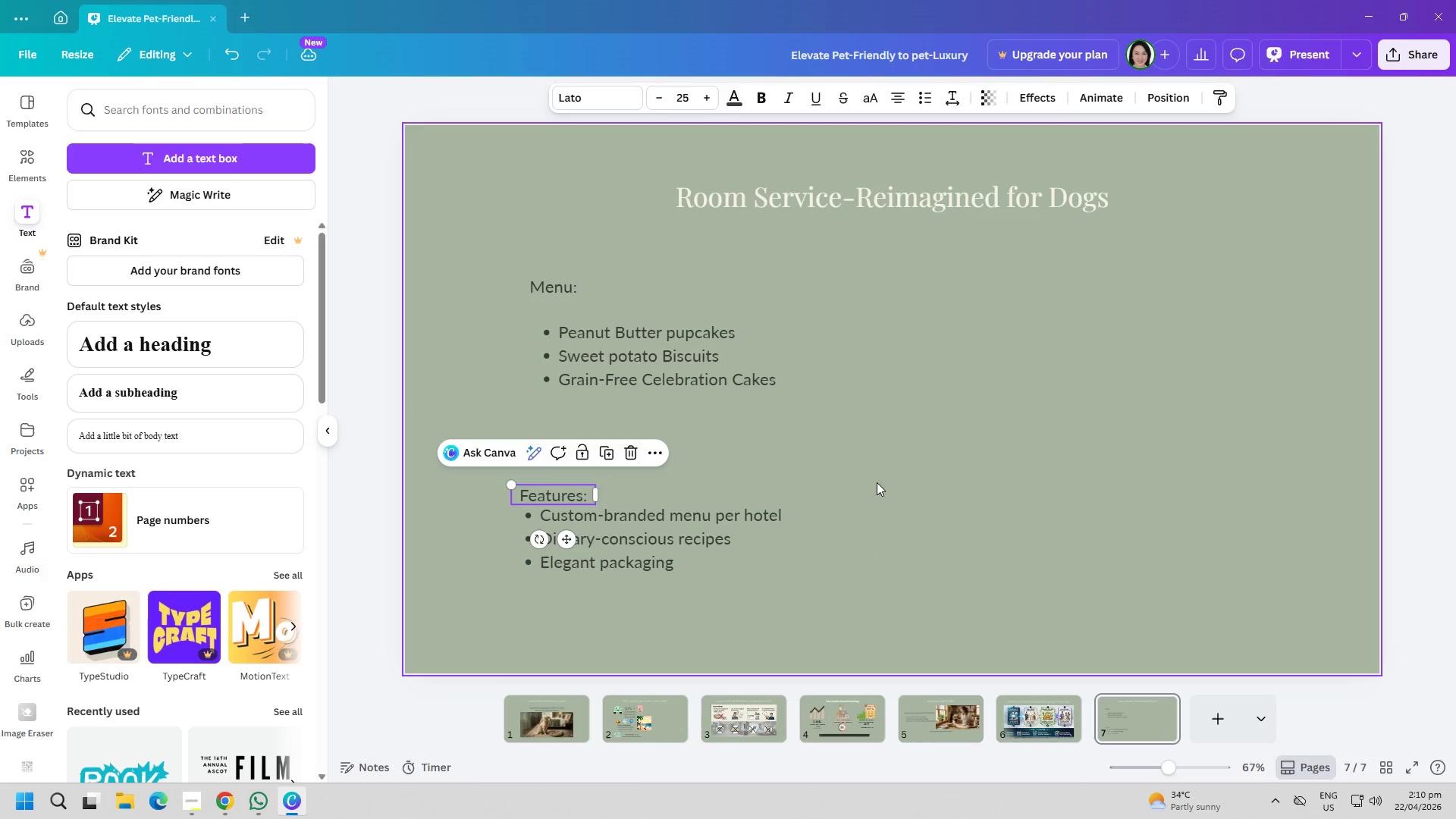 
left_click_drag(start_coordinate=[931, 478], to_coordinate=[940, 478])
 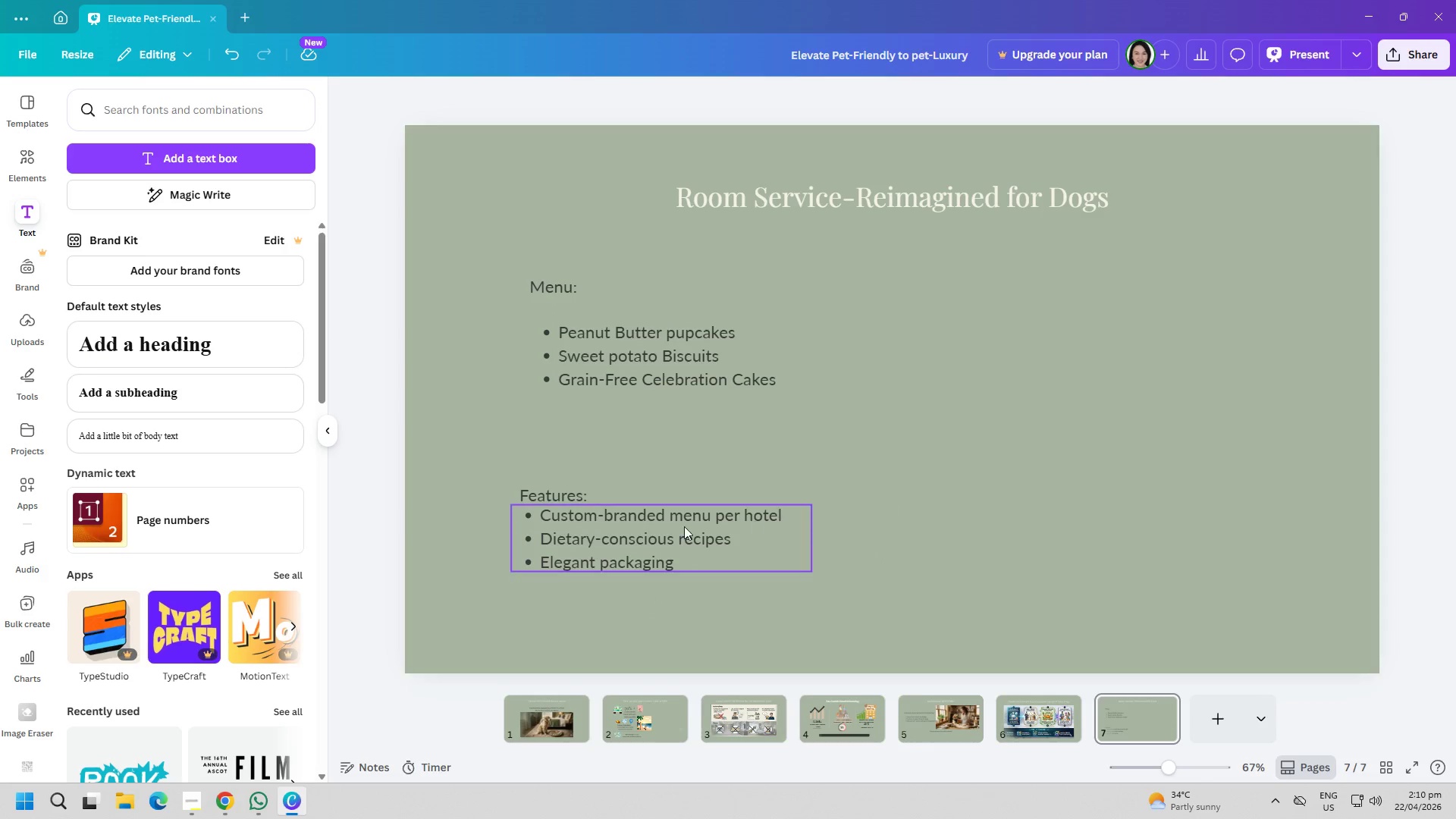 
left_click_drag(start_coordinate=[667, 530], to_coordinate=[666, 545])
 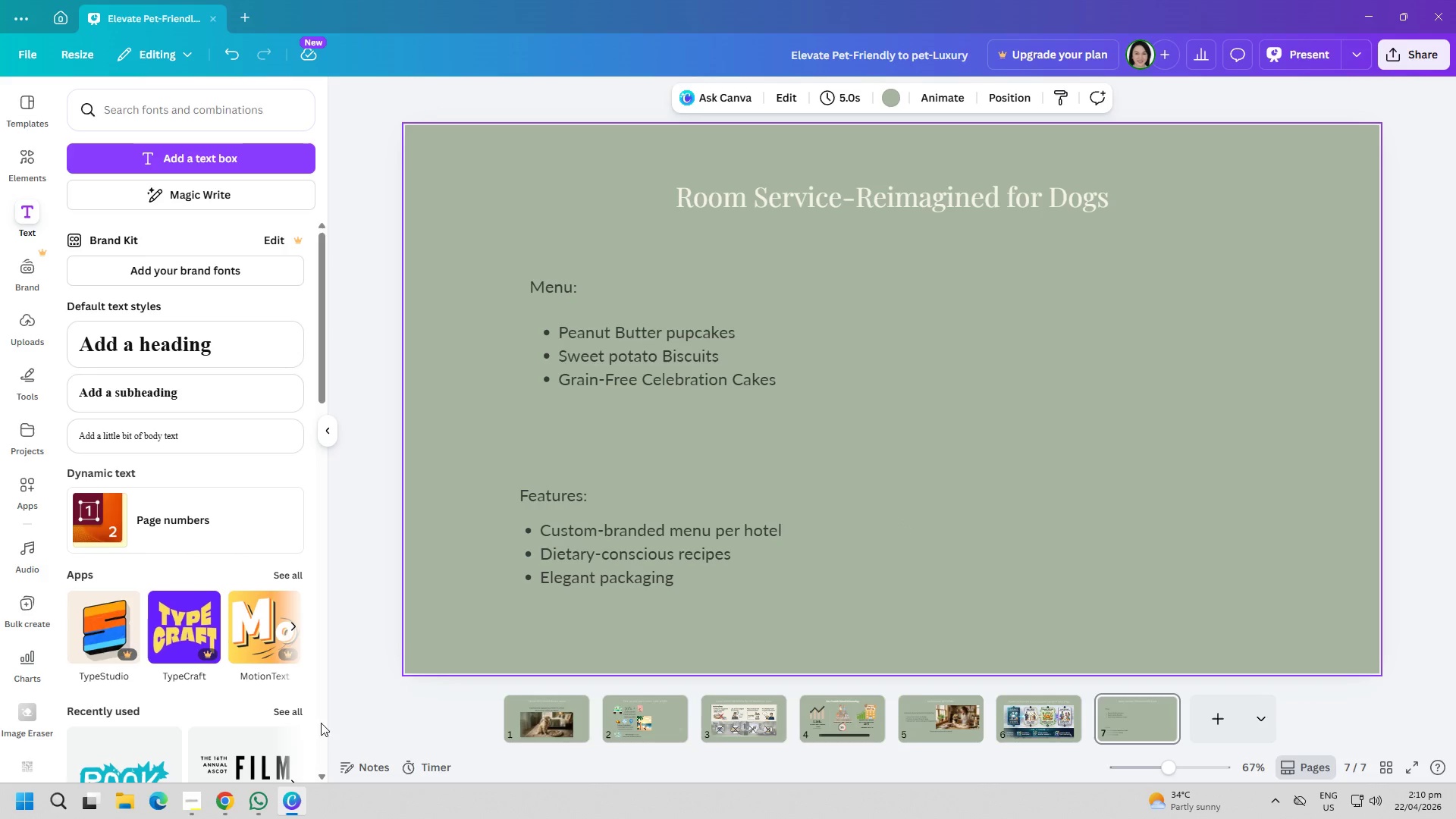 
left_click([259, 803])
 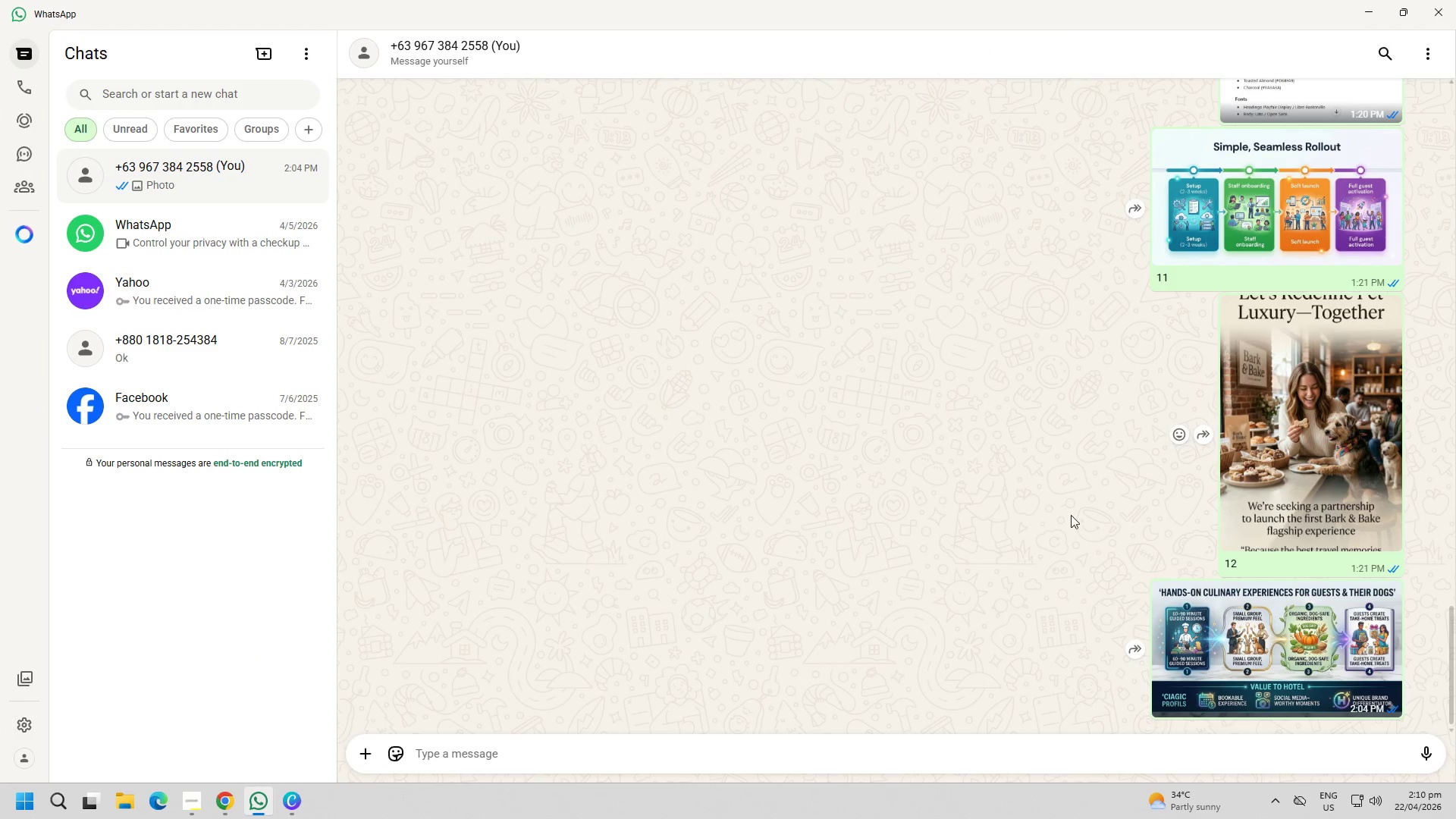 
scroll: coordinate [1050, 496], scroll_direction: up, amount: 29.0
 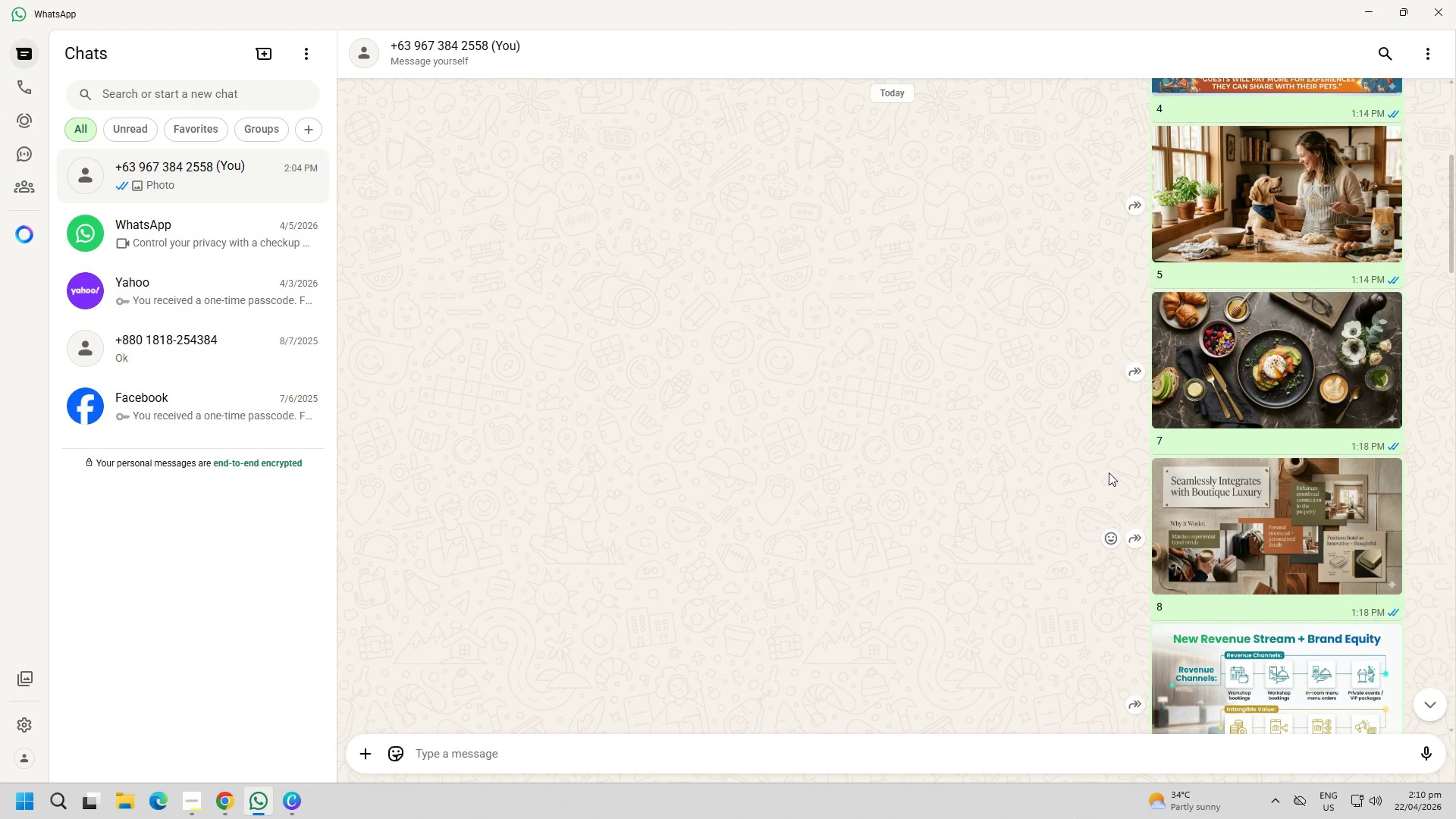 
right_click([1199, 380])
 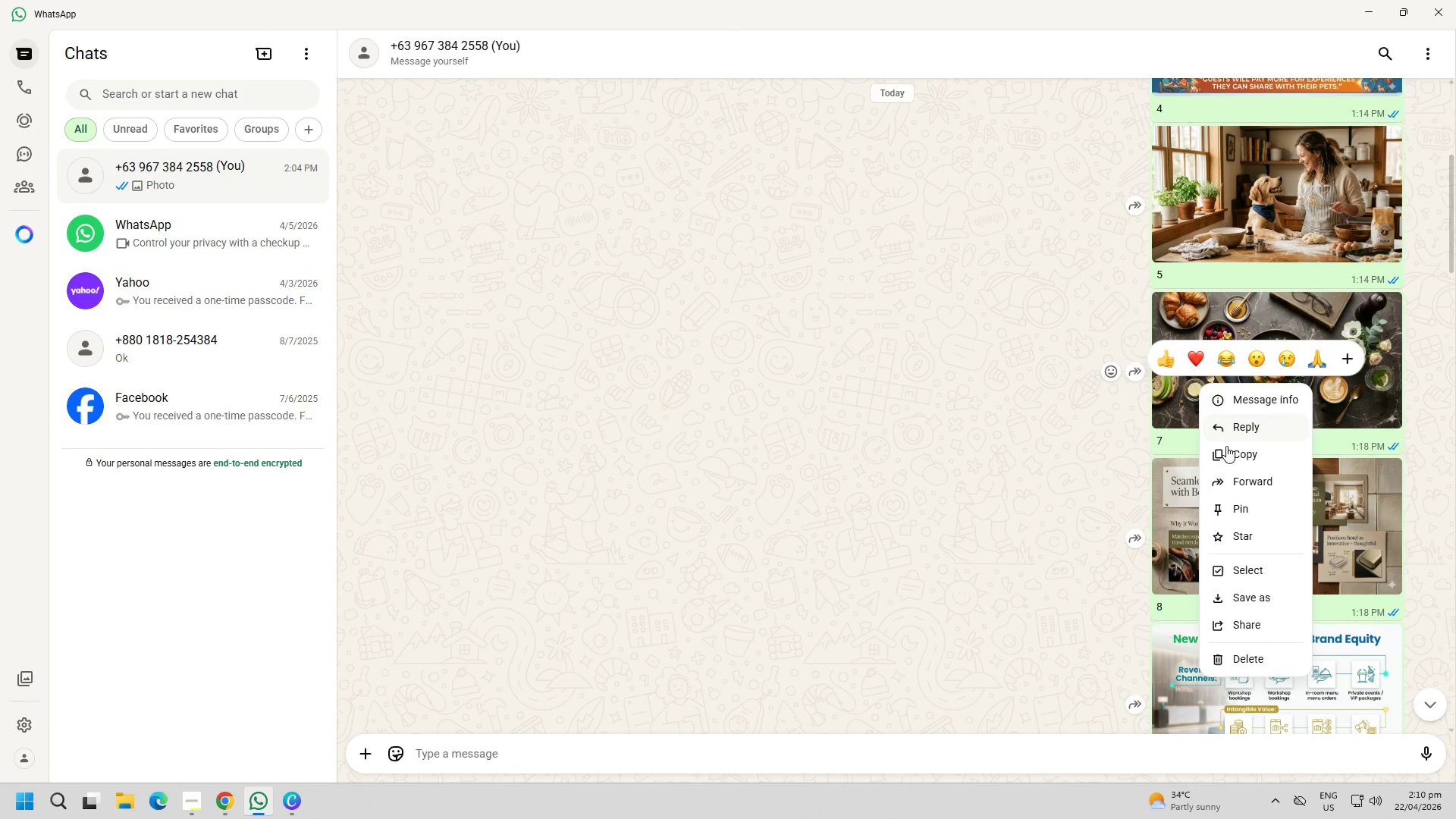 
left_click([1238, 458])
 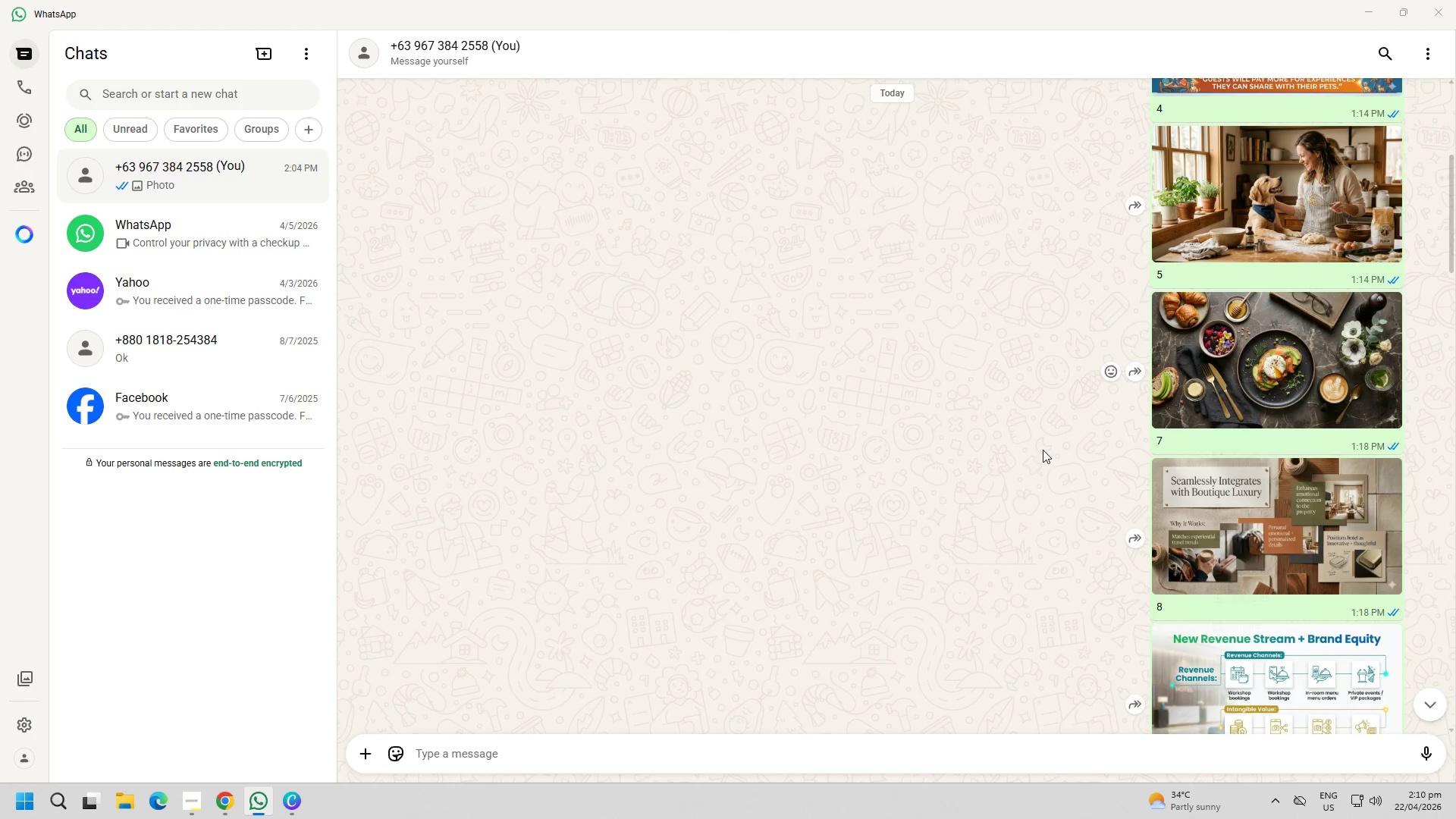 
scroll: coordinate [1090, 477], scroll_direction: up, amount: 3.0
 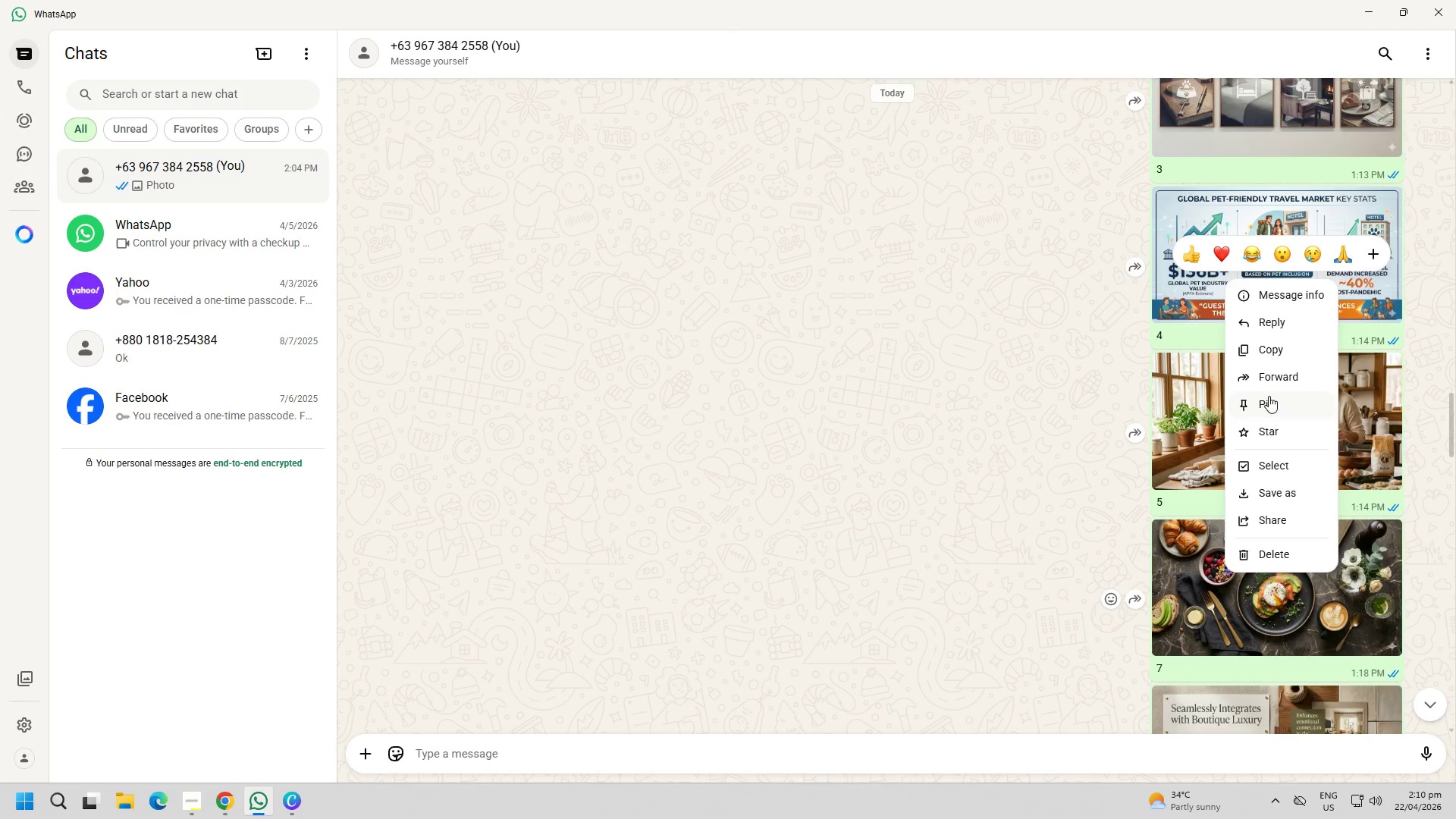 
left_click([1282, 358])
 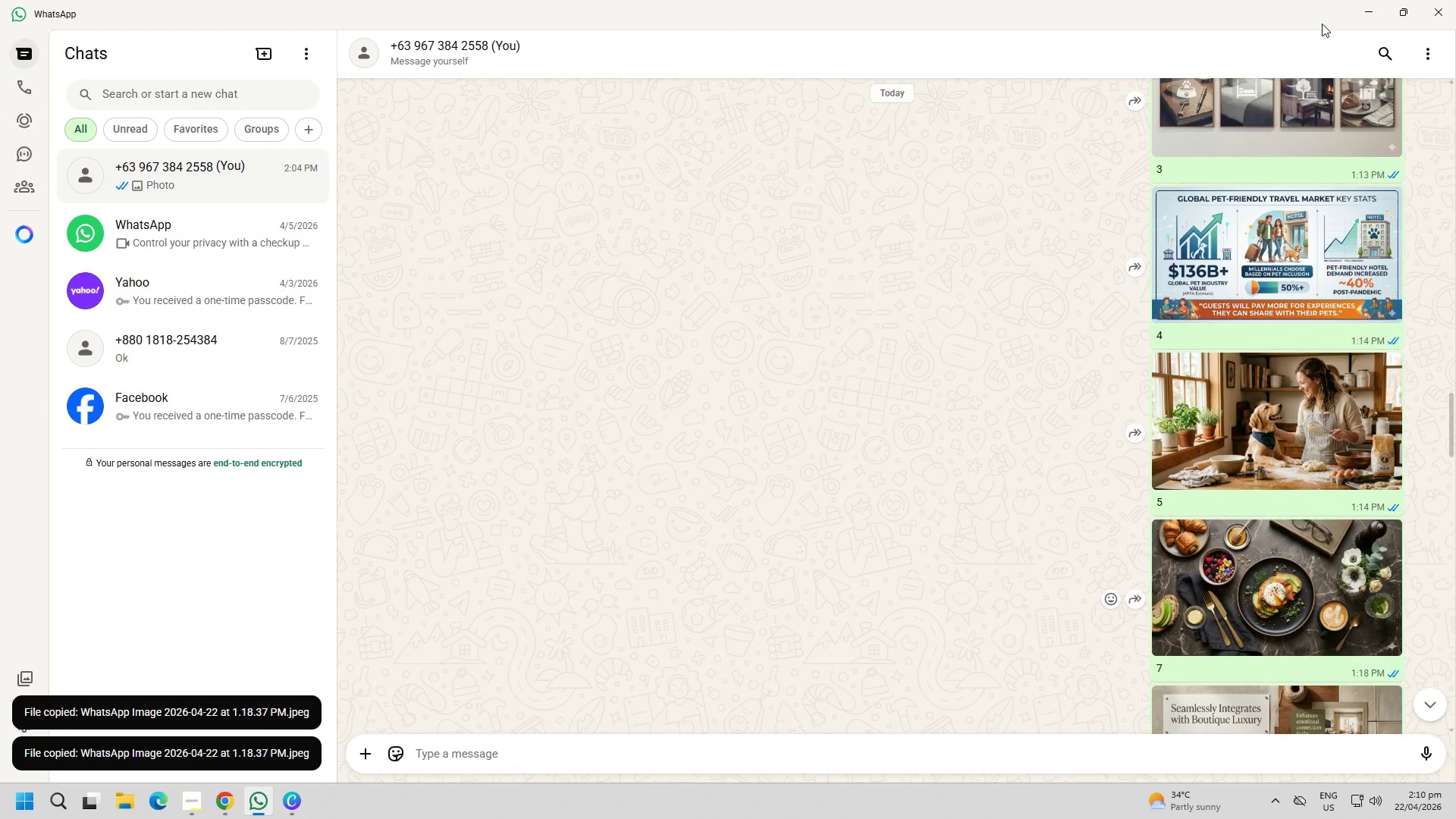 
left_click([1361, 0])
 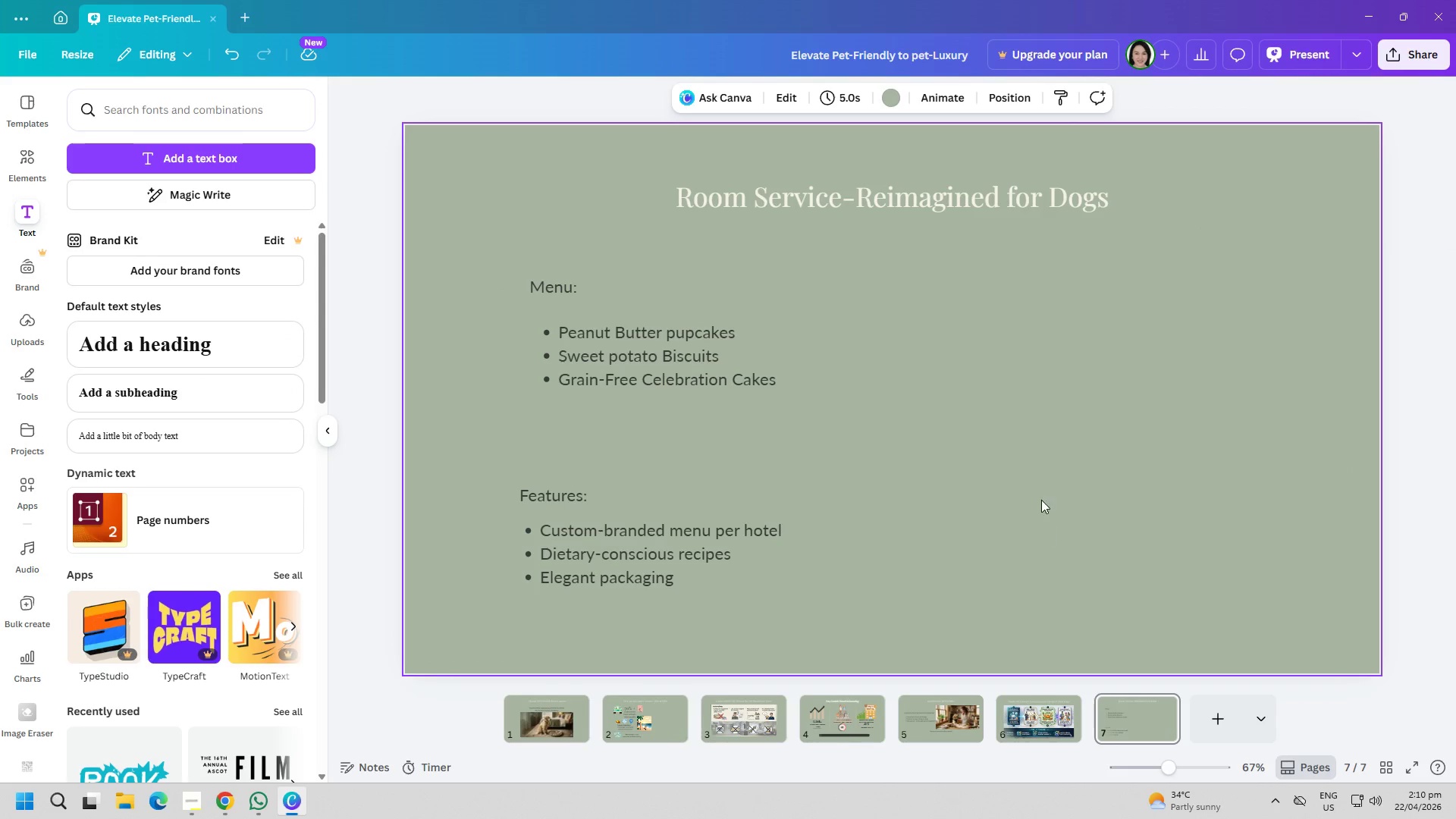 
key(Control+ControlLeft)
 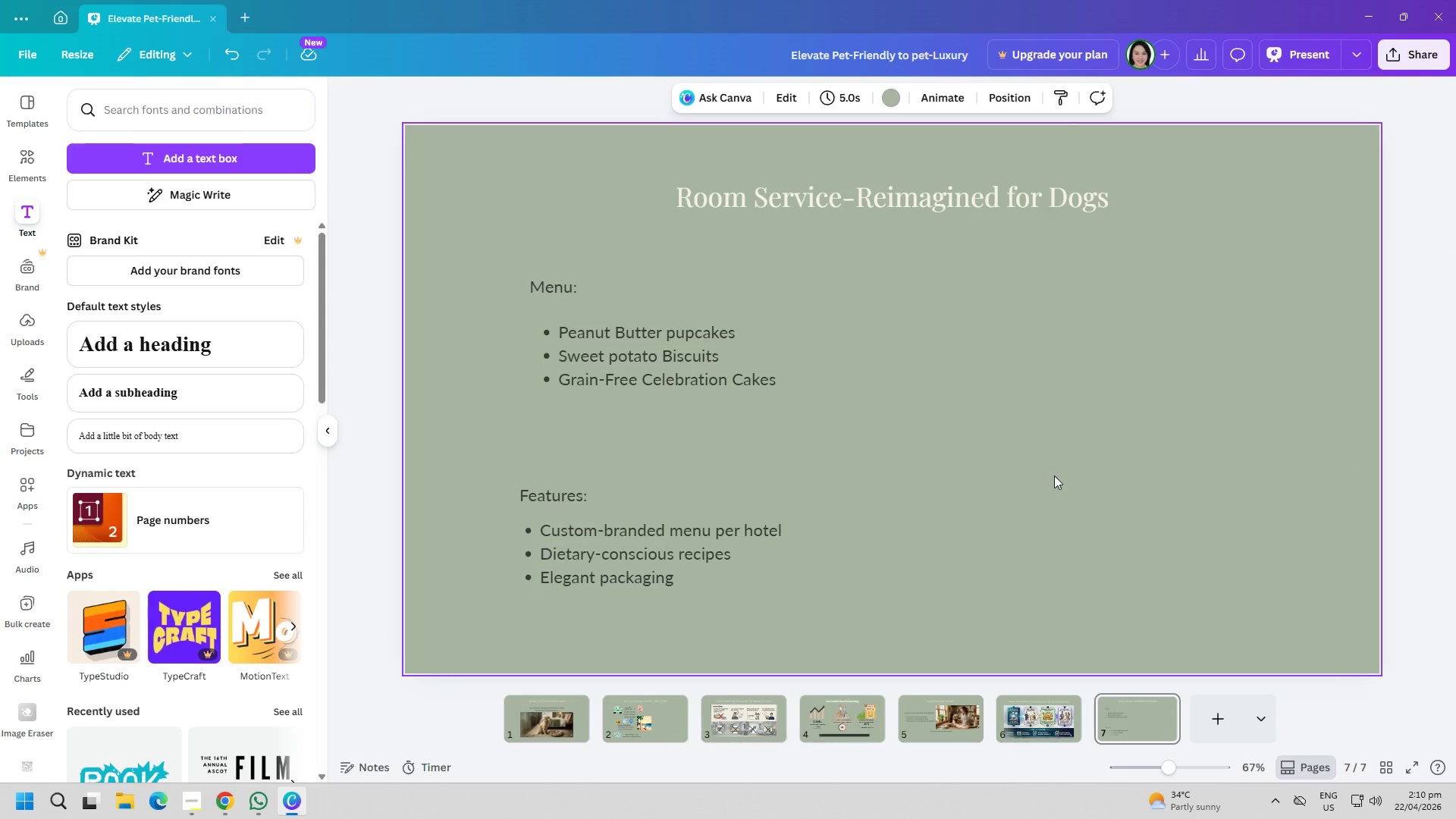 
key(Control+V)
 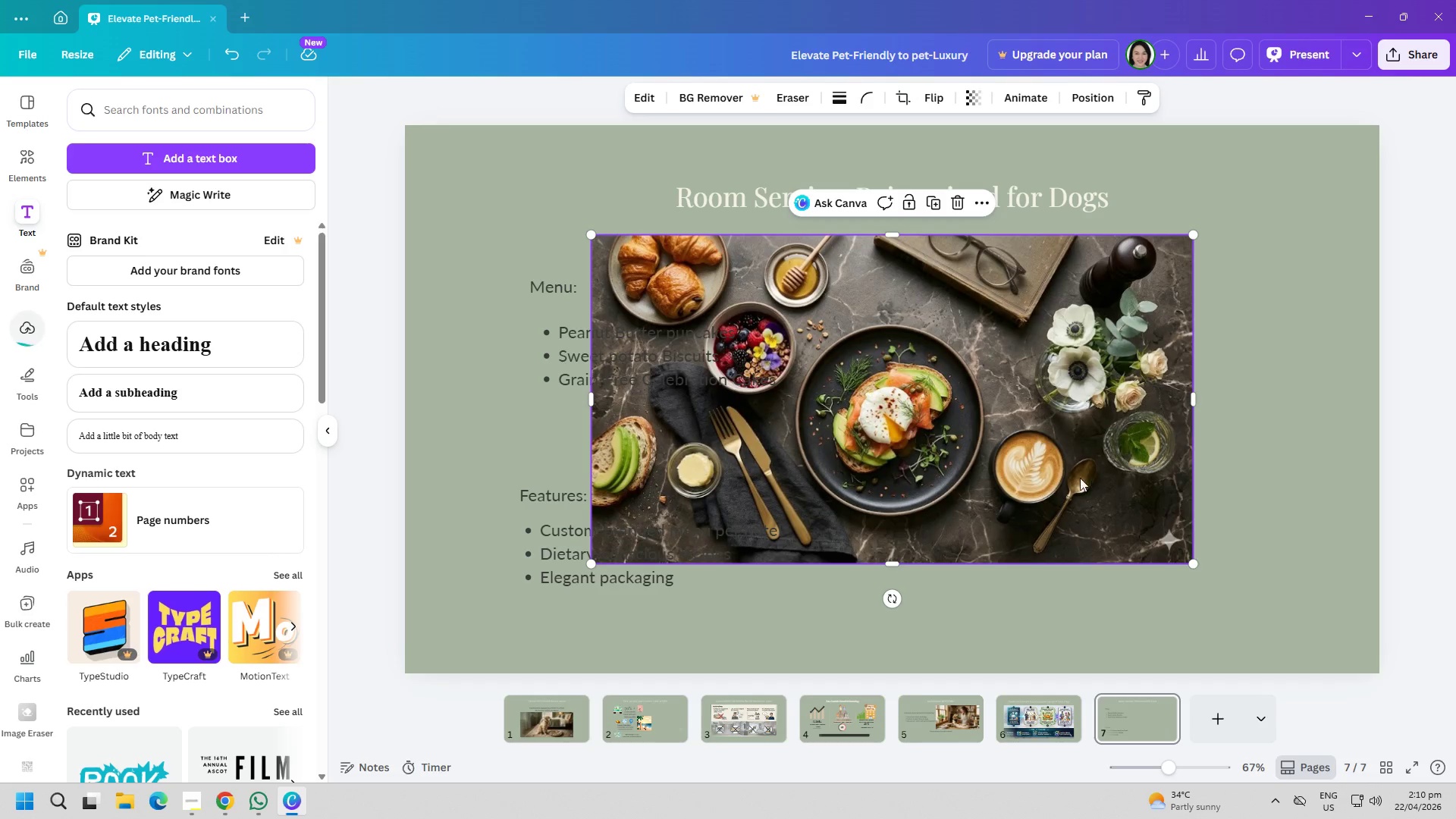 
left_click_drag(start_coordinate=[1000, 459], to_coordinate=[1117, 488])
 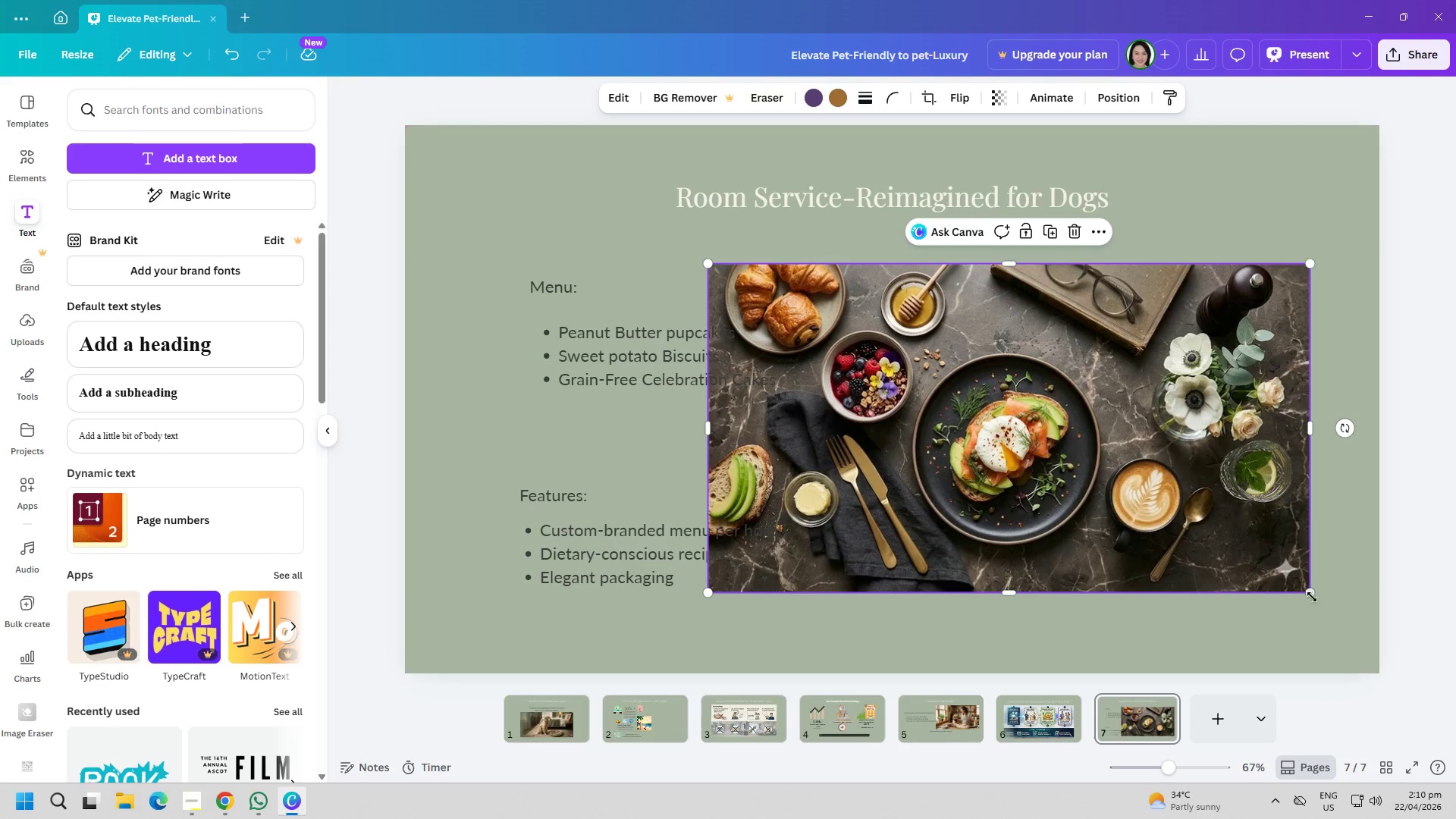 
left_click_drag(start_coordinate=[1307, 595], to_coordinate=[1111, 472])
 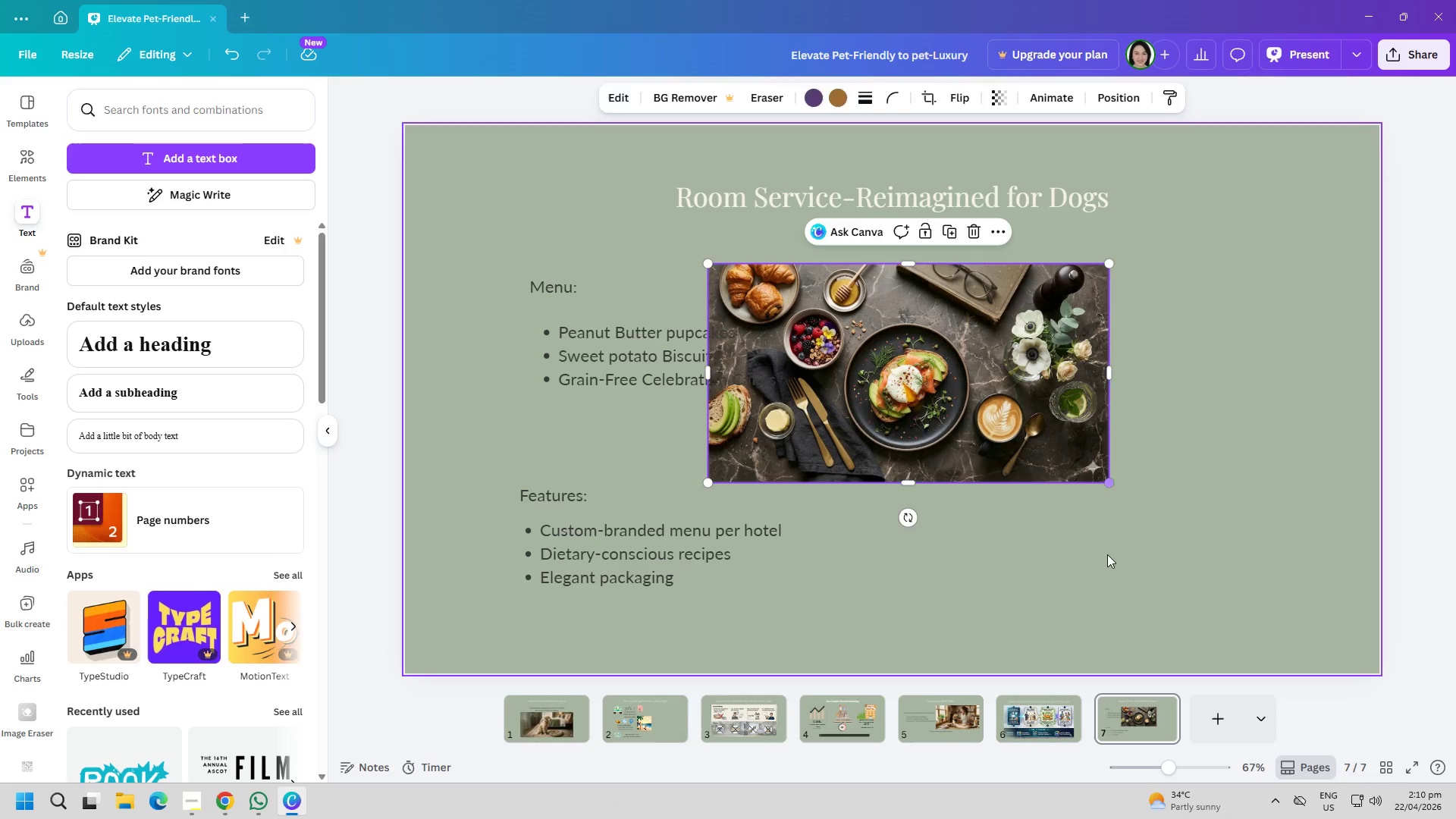 
left_click_drag(start_coordinate=[1107, 557], to_coordinate=[1109, 564])
 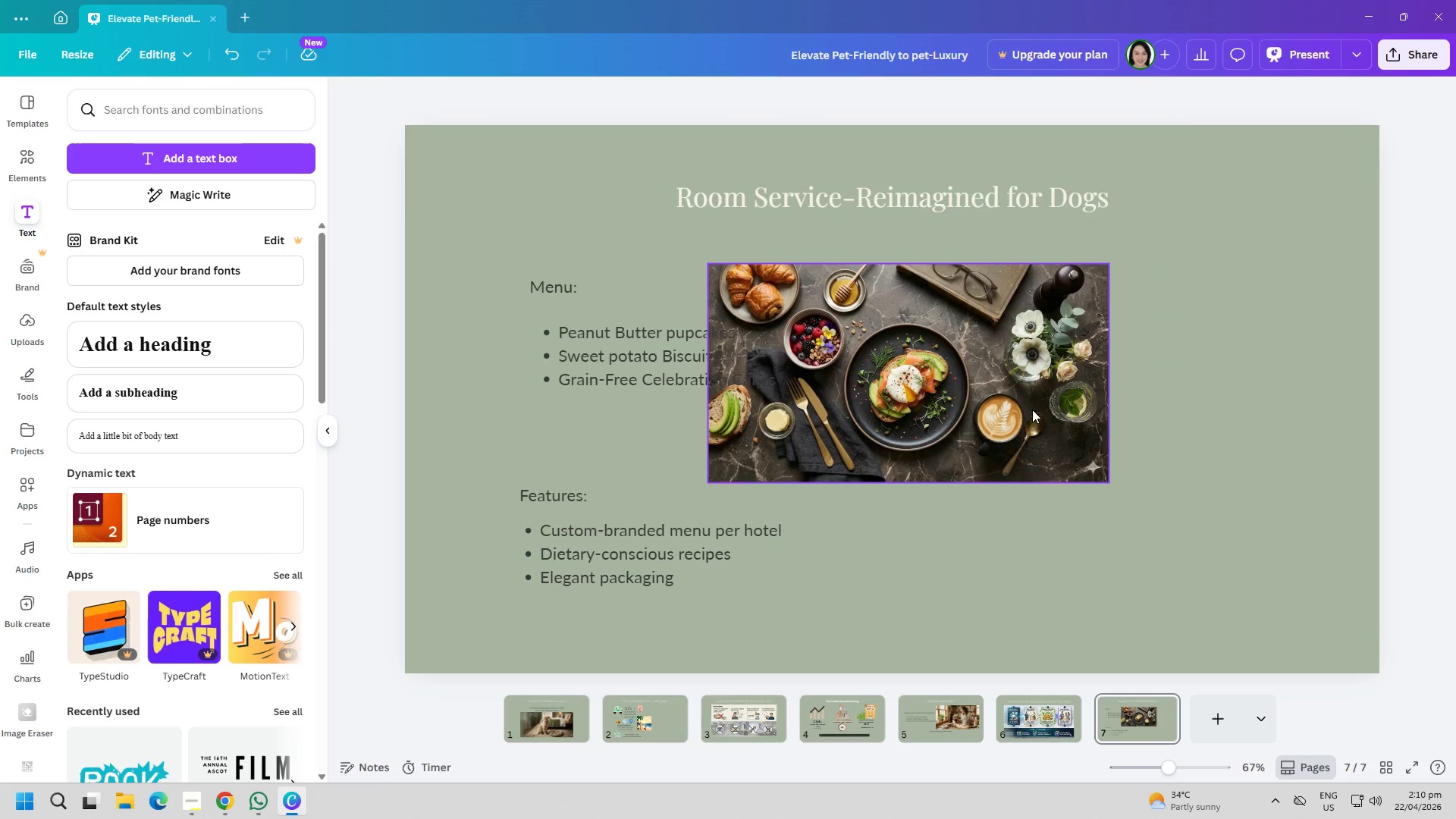 
left_click_drag(start_coordinate=[1032, 410], to_coordinate=[1223, 455])
 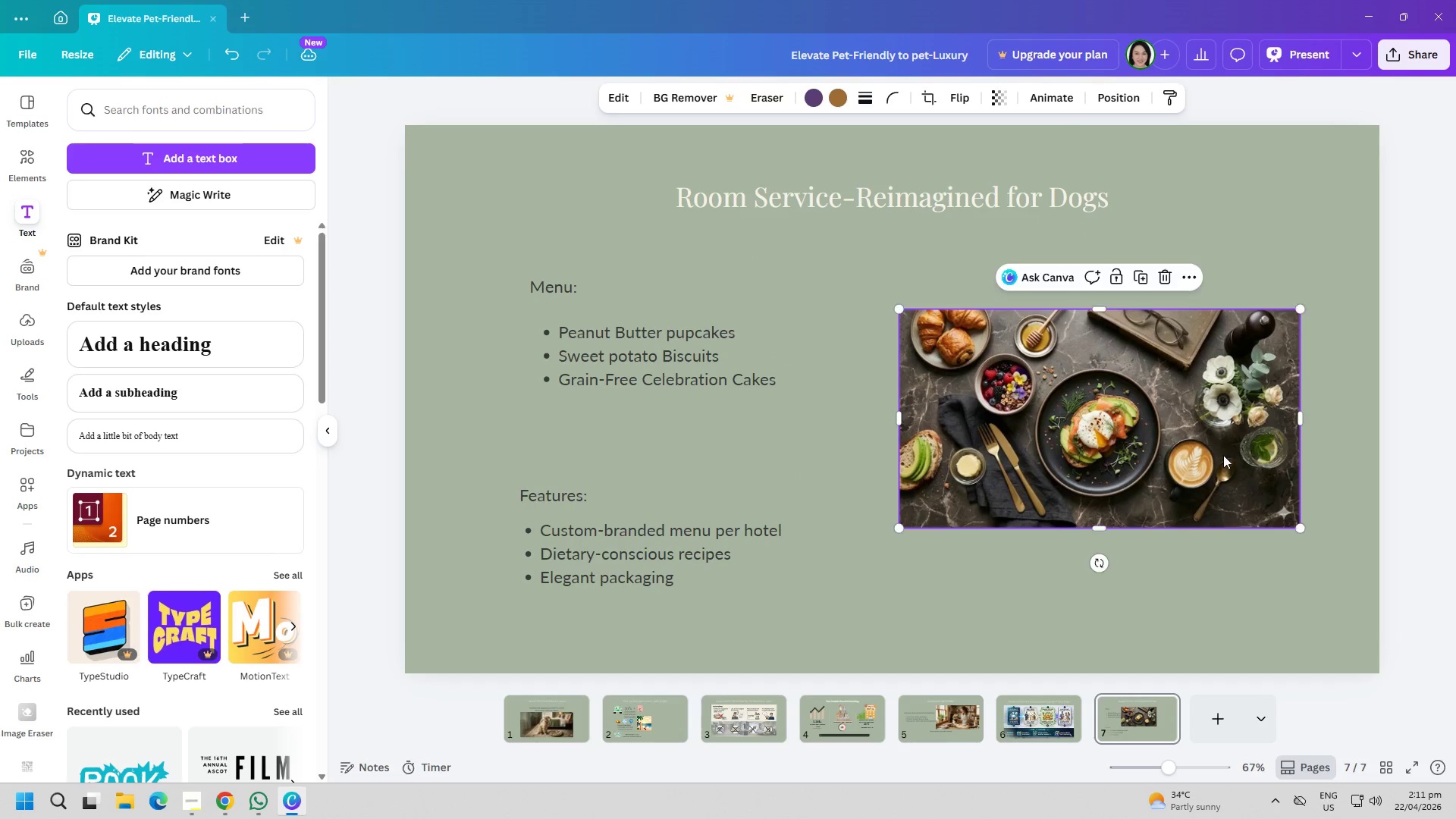 
left_click_drag(start_coordinate=[1223, 455], to_coordinate=[1250, 422])
 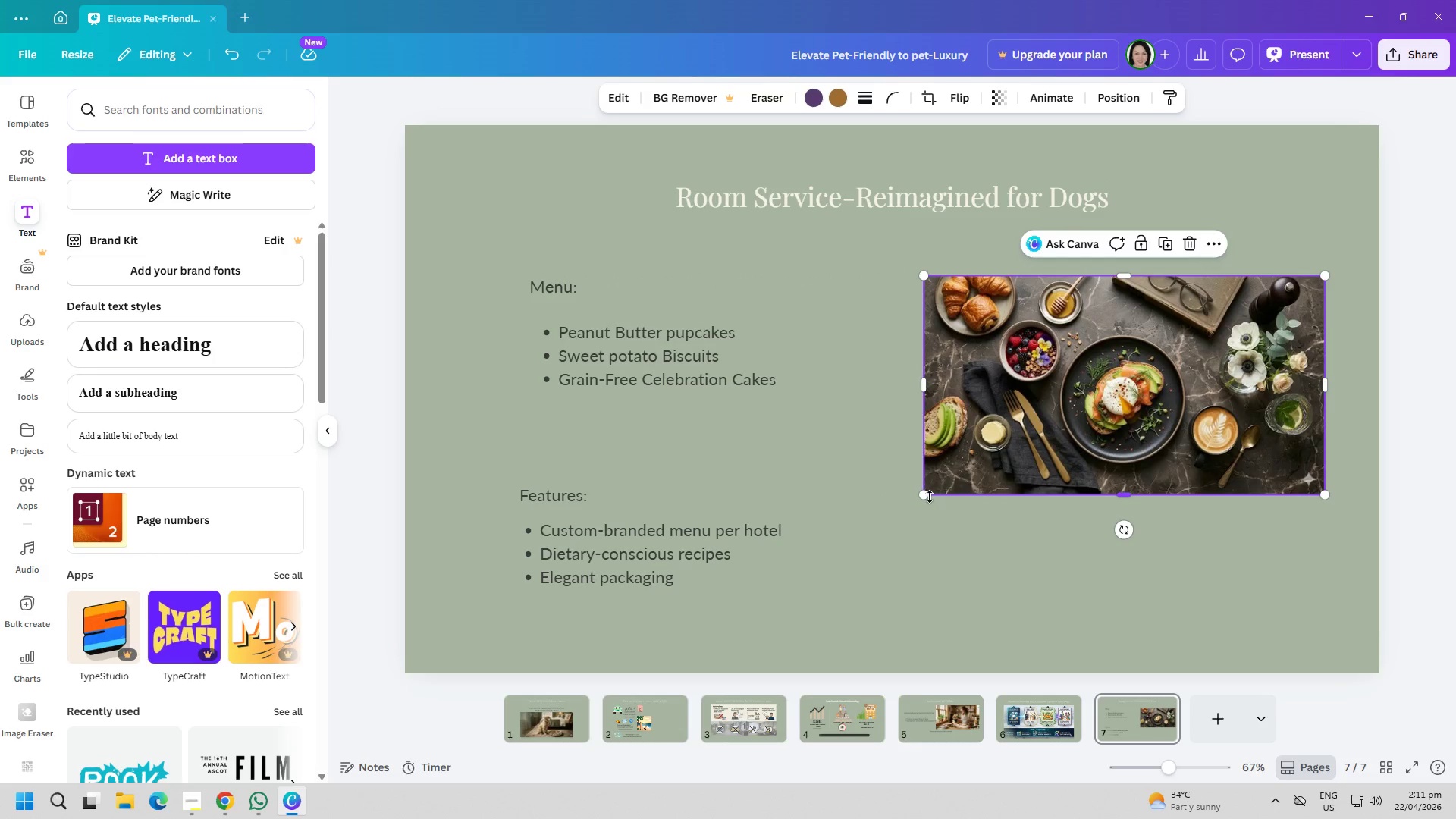 
left_click_drag(start_coordinate=[927, 495], to_coordinate=[783, 545])
 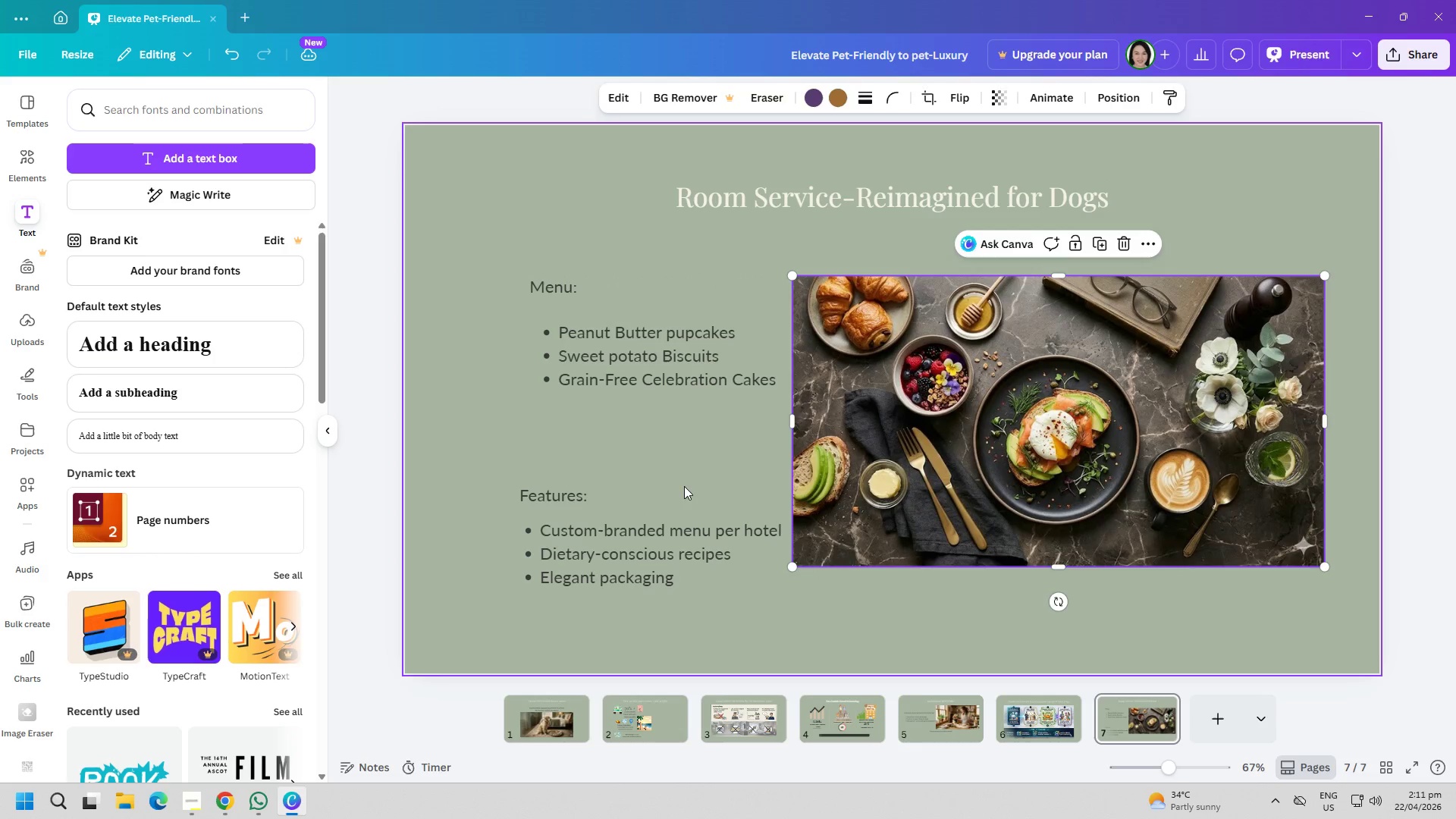 
left_click([682, 486])
 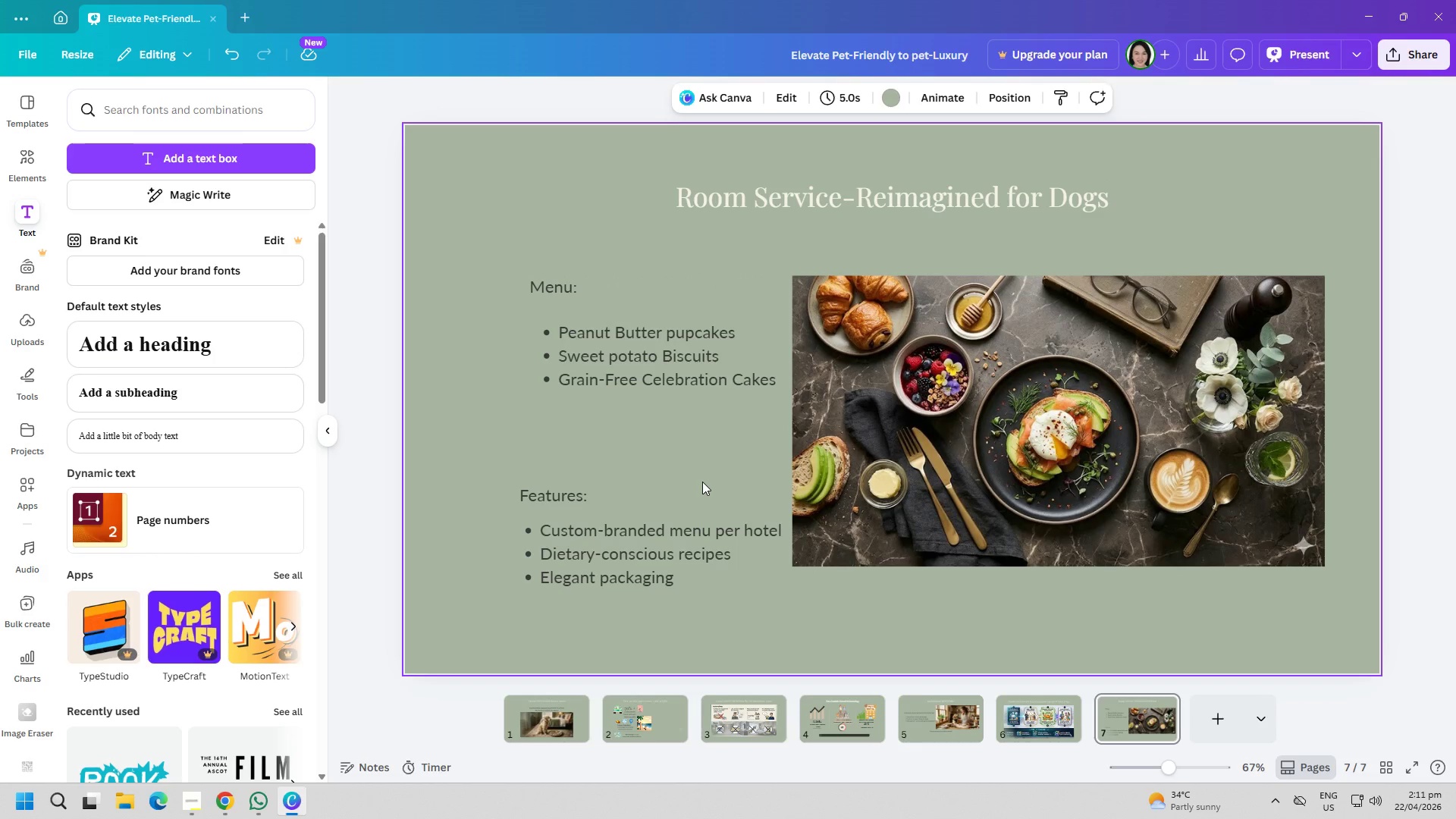 
wait(16.84)
 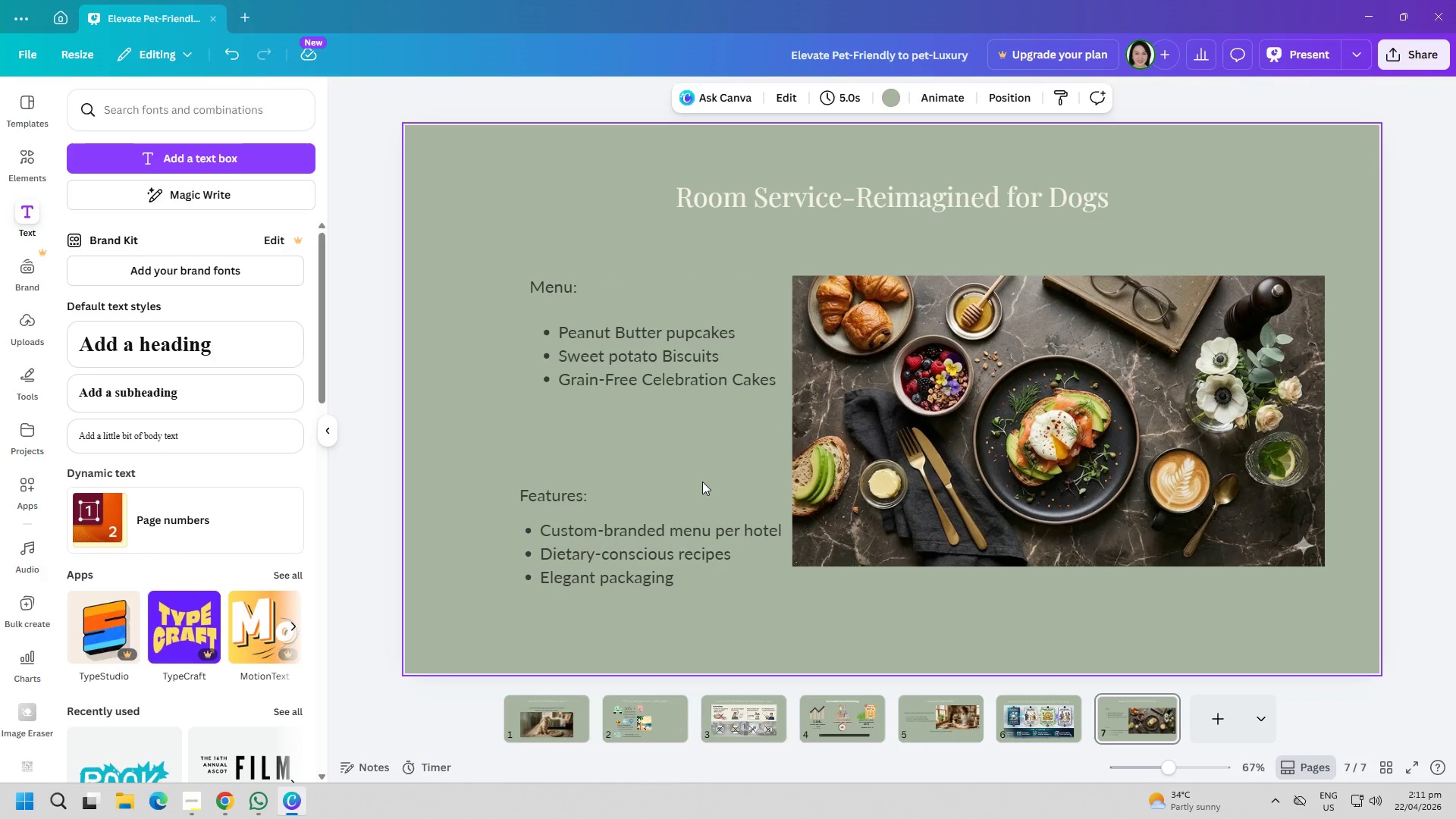 
left_click([1204, 713])
 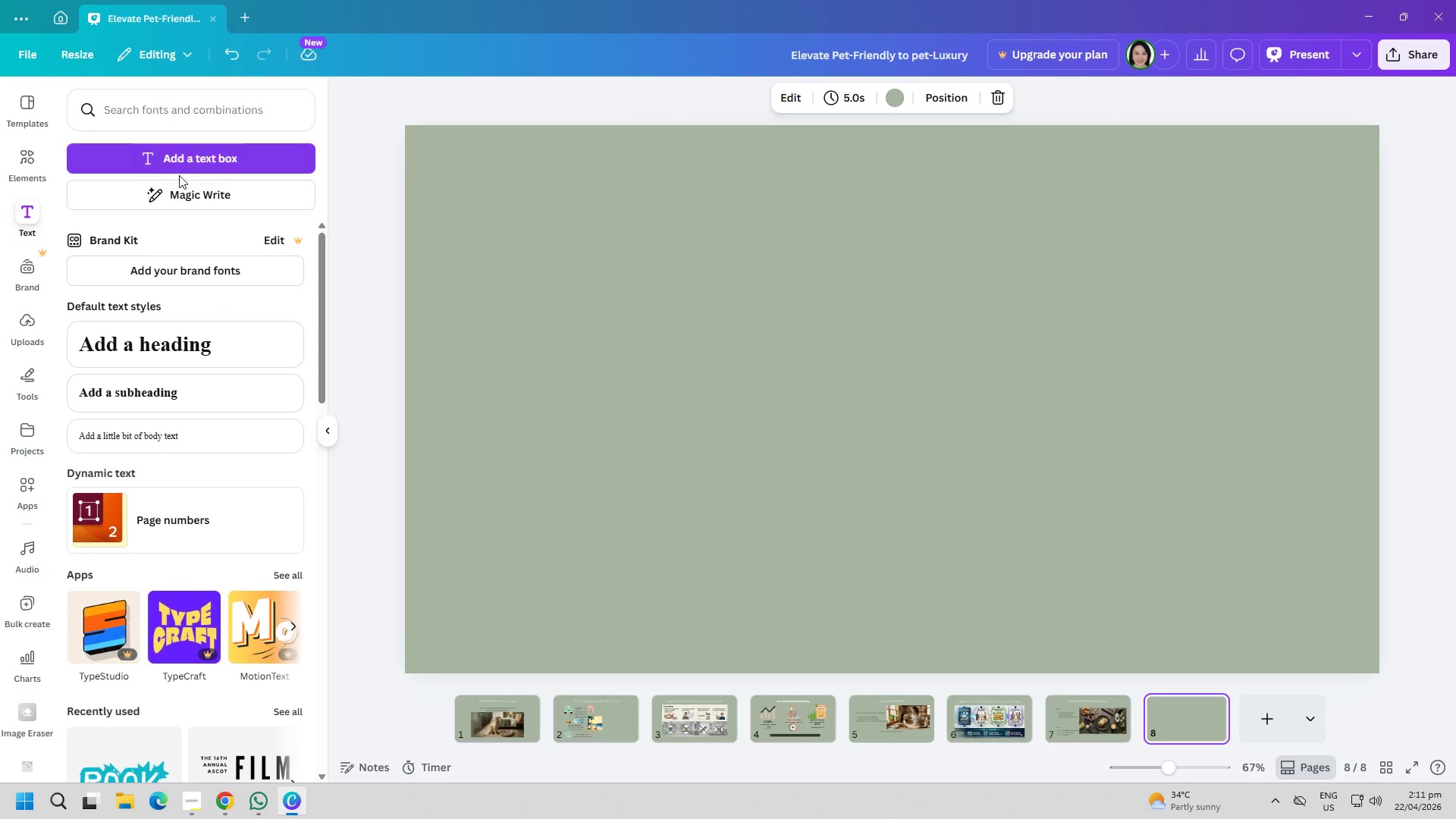 
left_click([187, 162])
 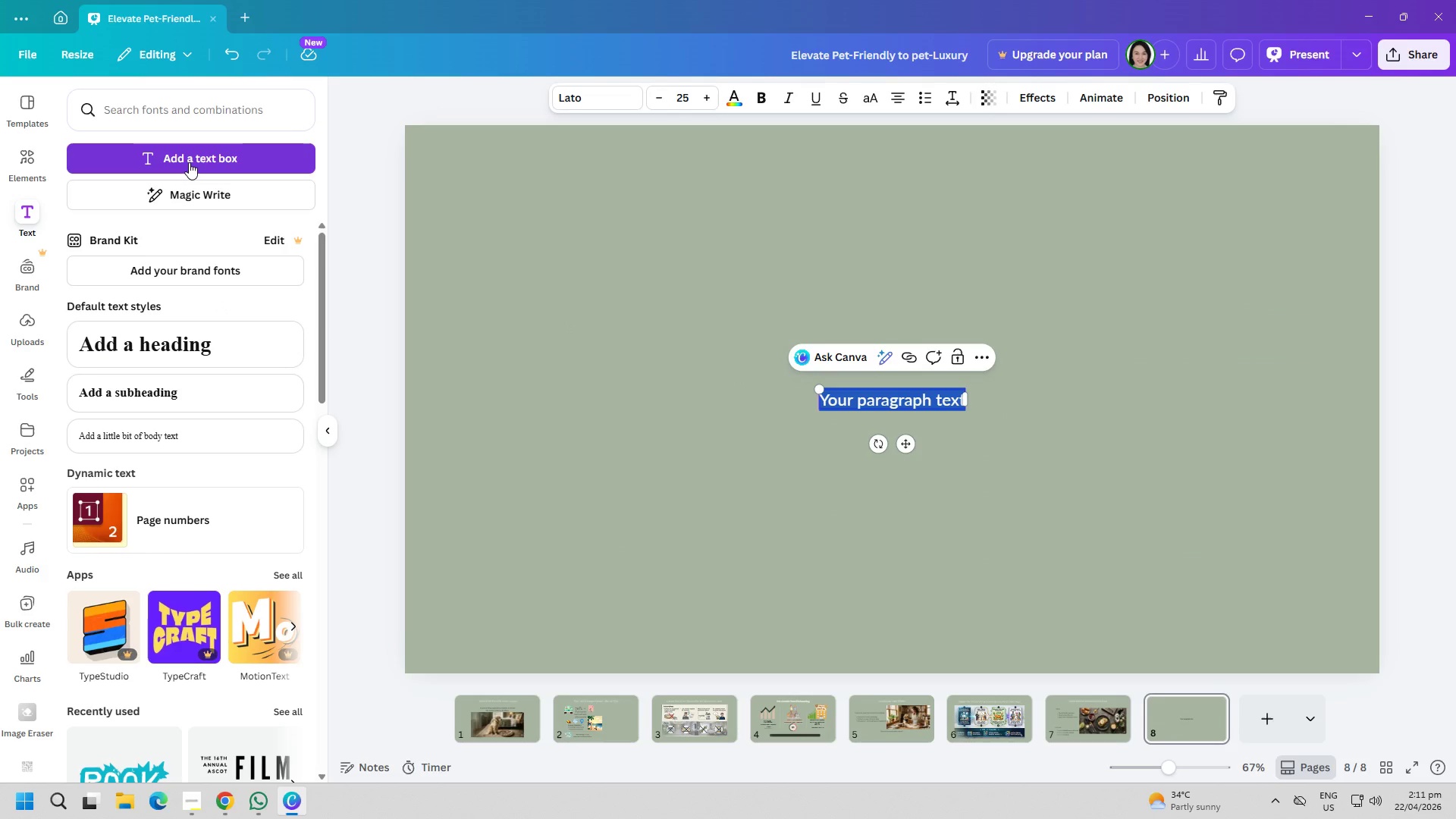 
type(Sa)
key(Backspace)
type(eam)
 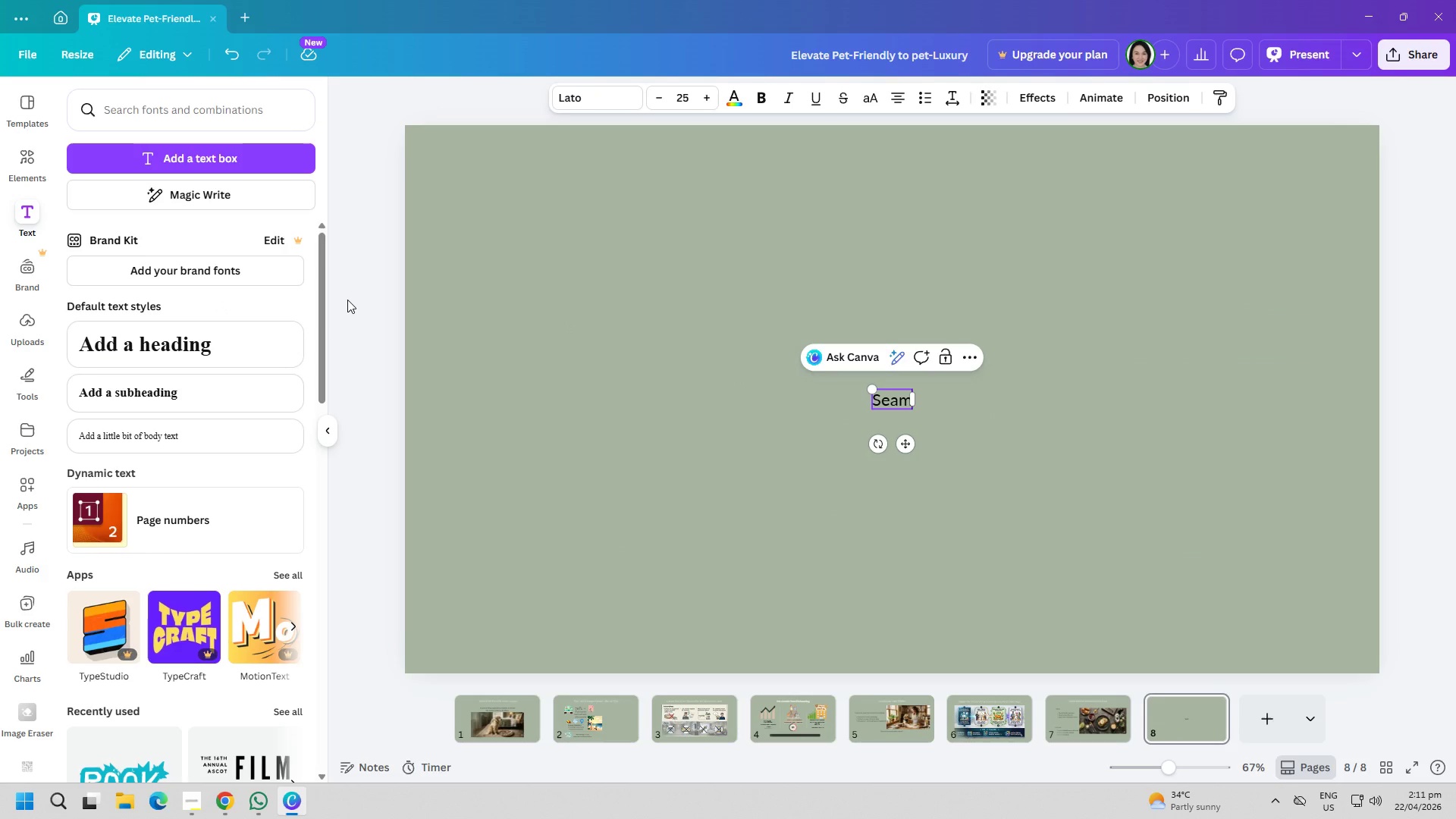 
wait(8.53)
 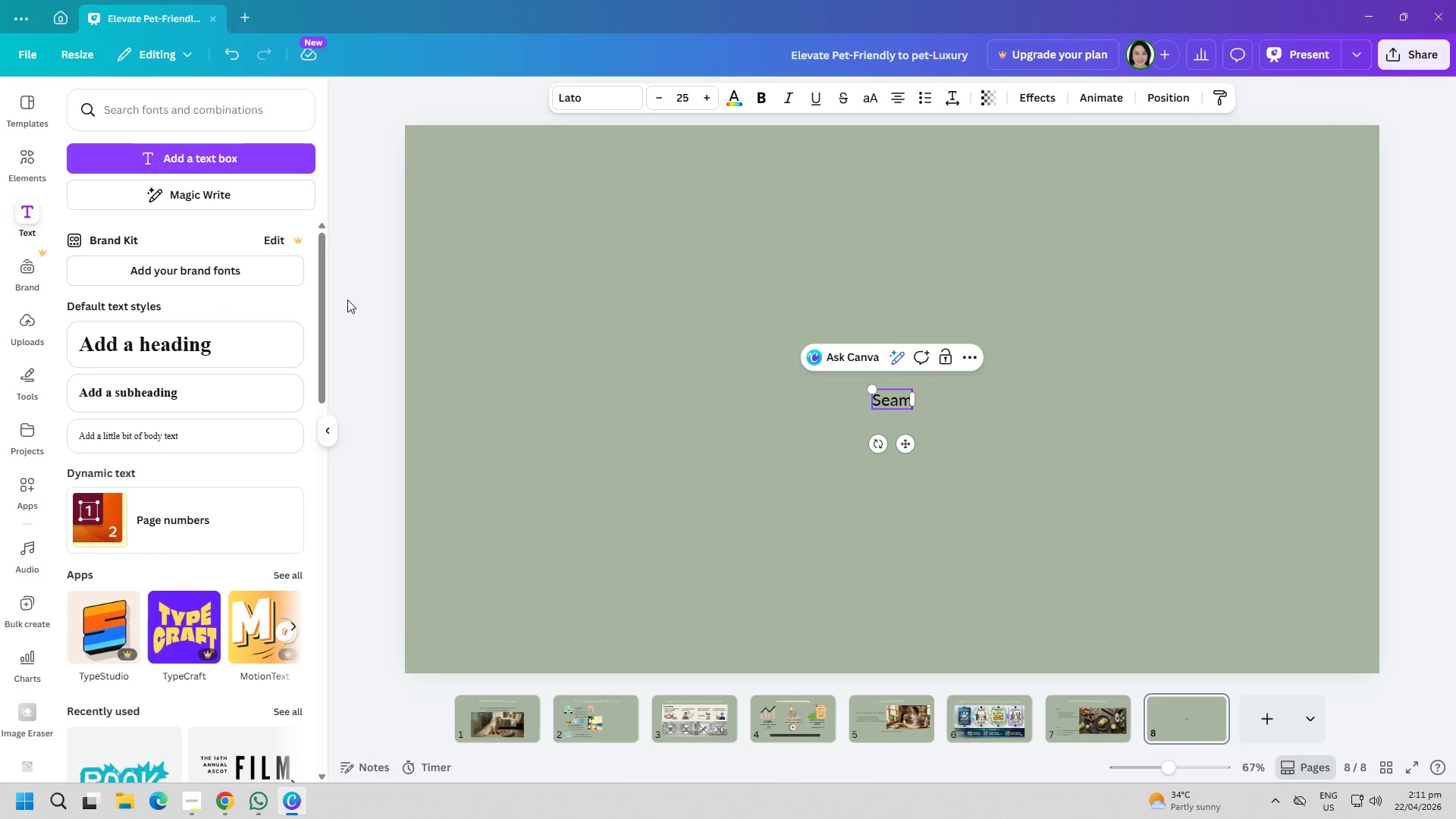 
type(lessly Integrates with Boutique Luxury)
 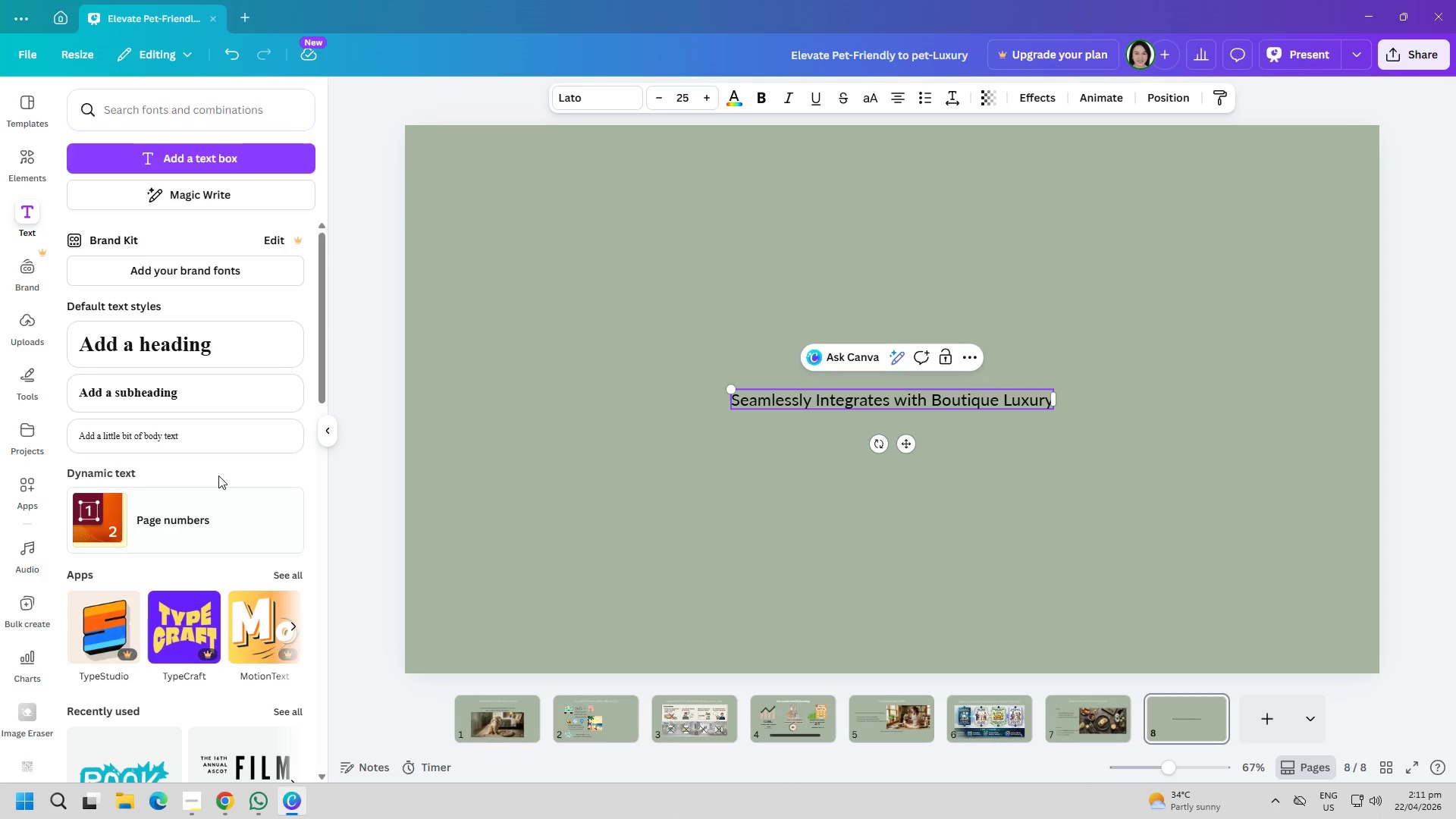 
key(Control+ControlLeft)
 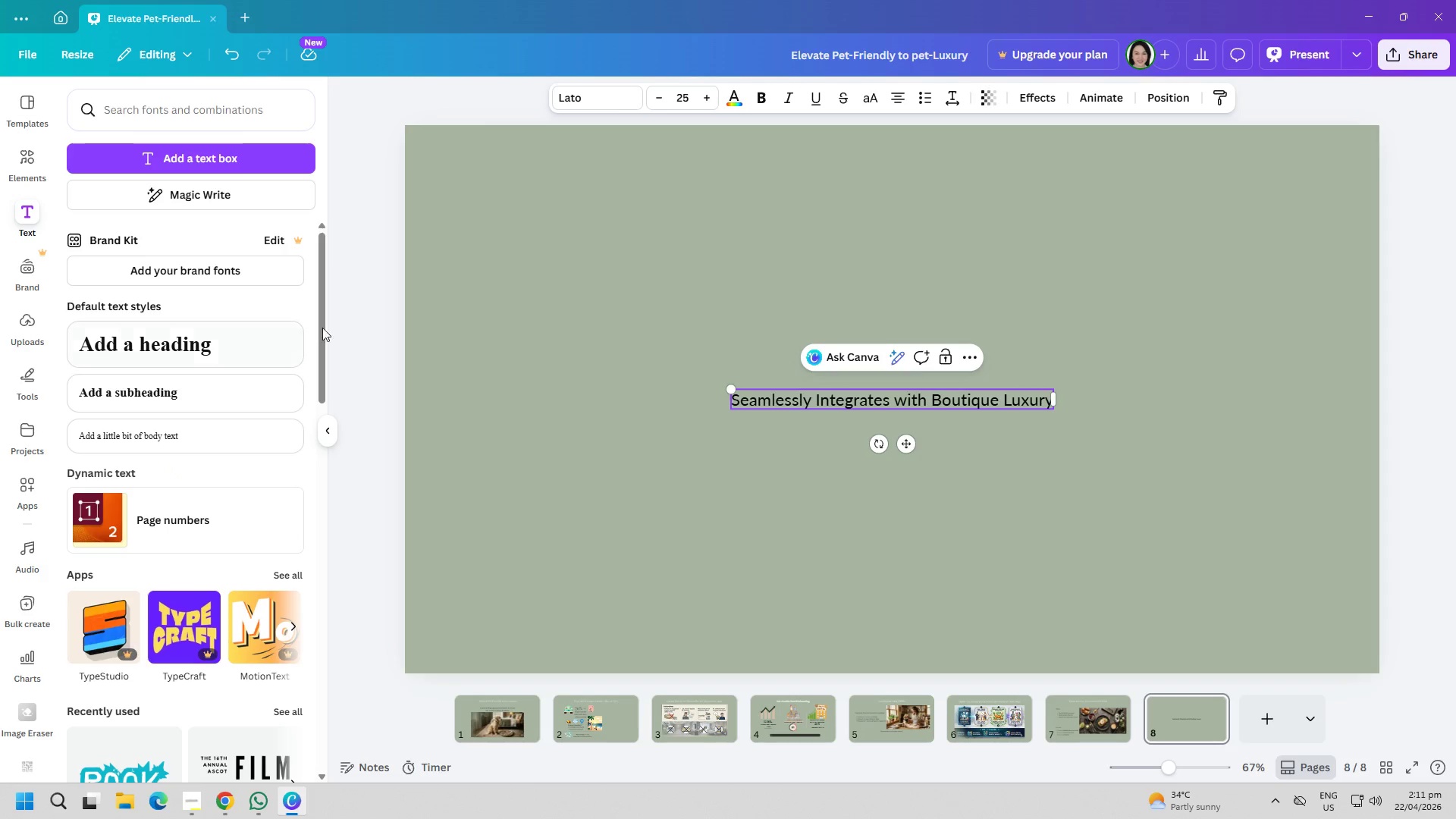 
key(Control+A)
 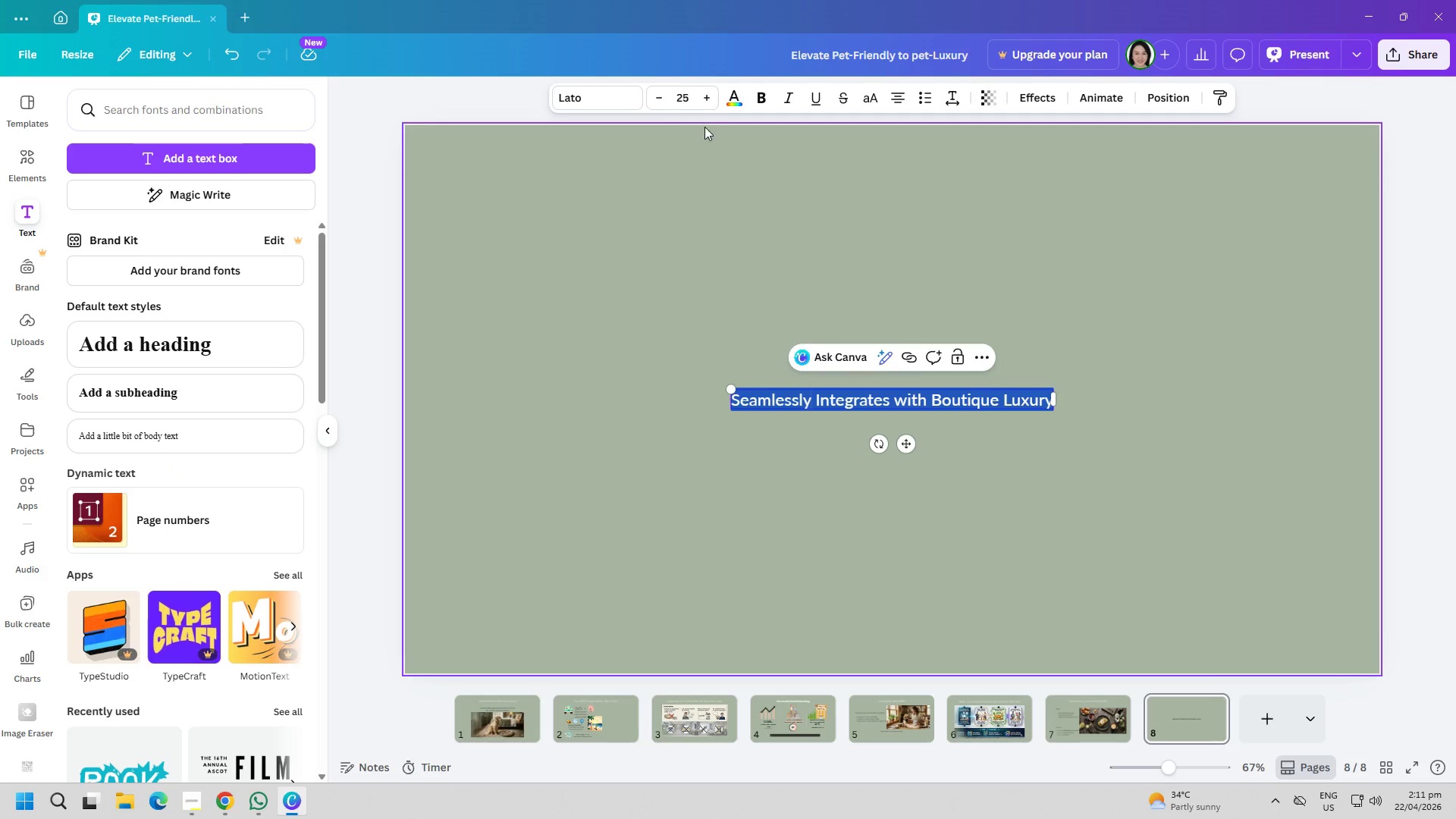 
left_click([740, 93])
 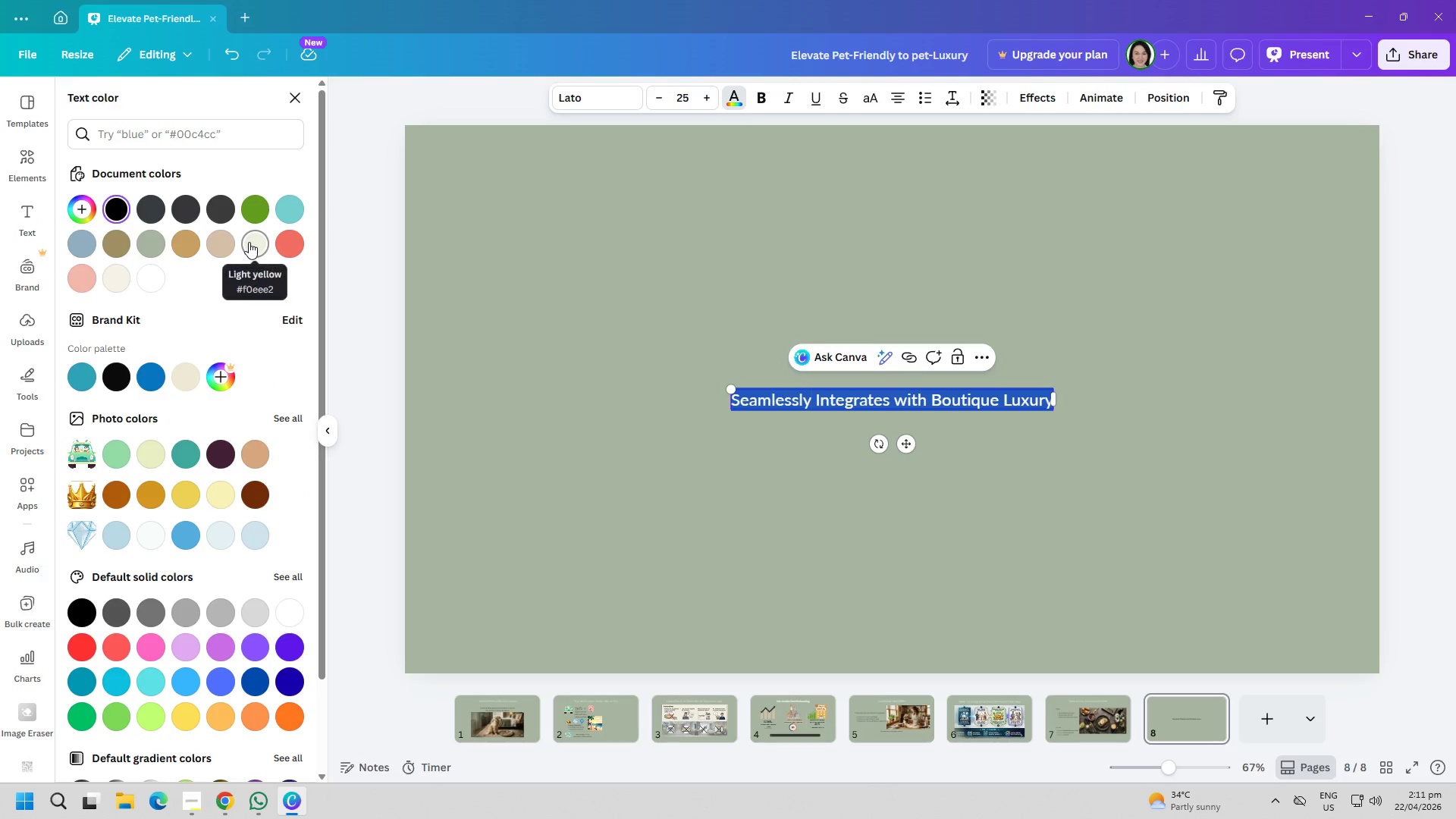 
mouse_move([136, 273])
 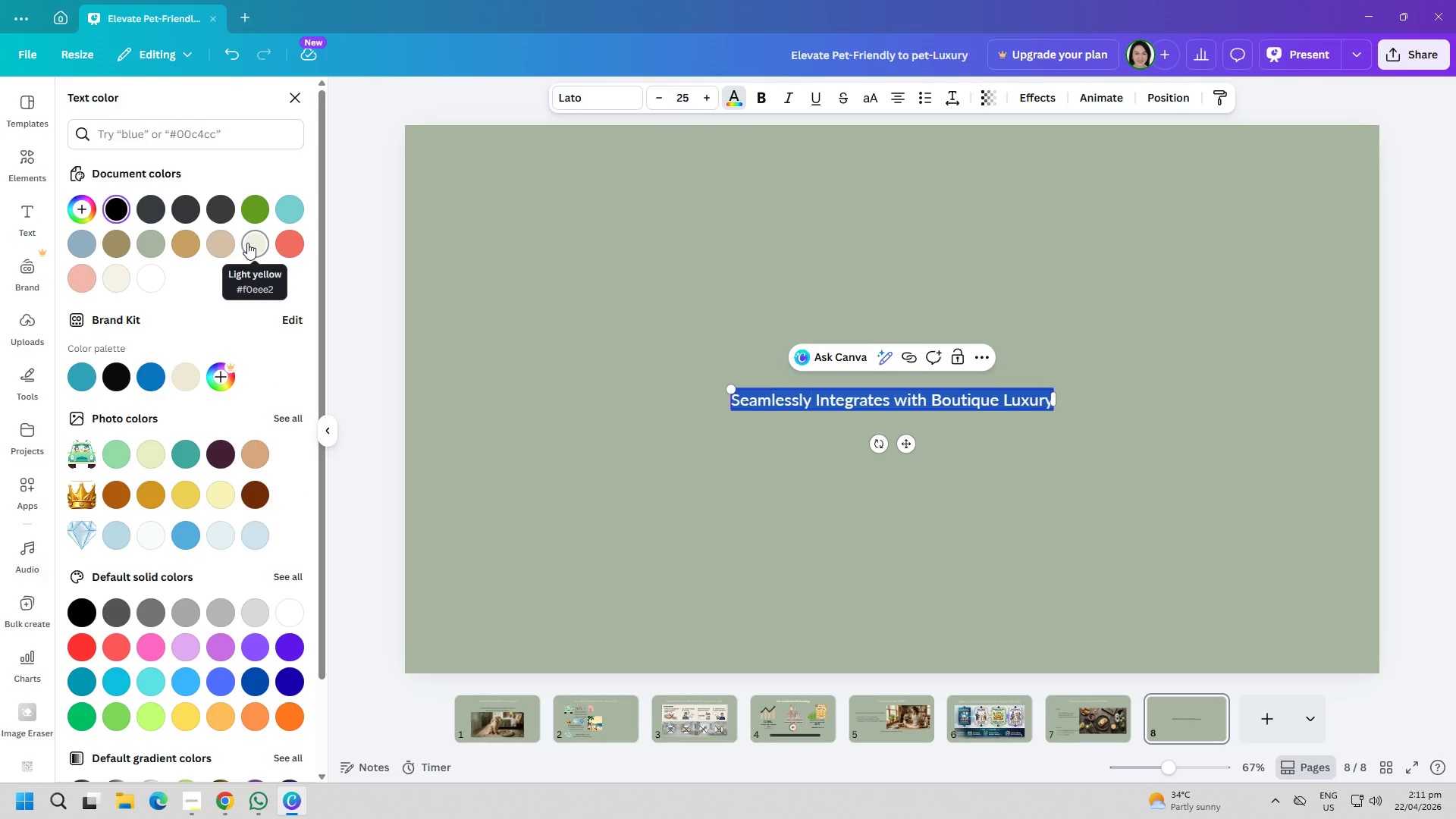 
mouse_move([136, 275])
 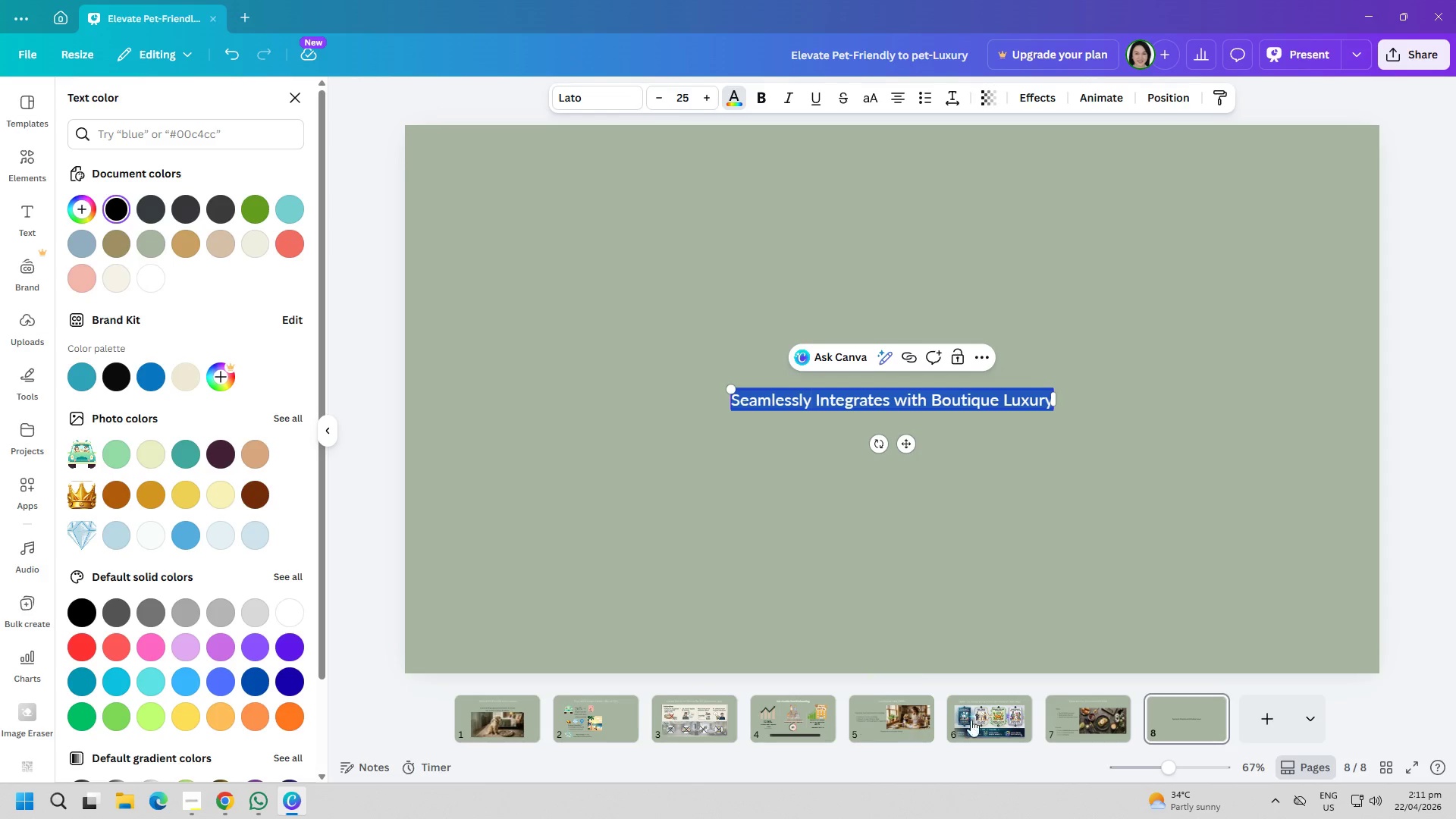 
double_click([1068, 714])
 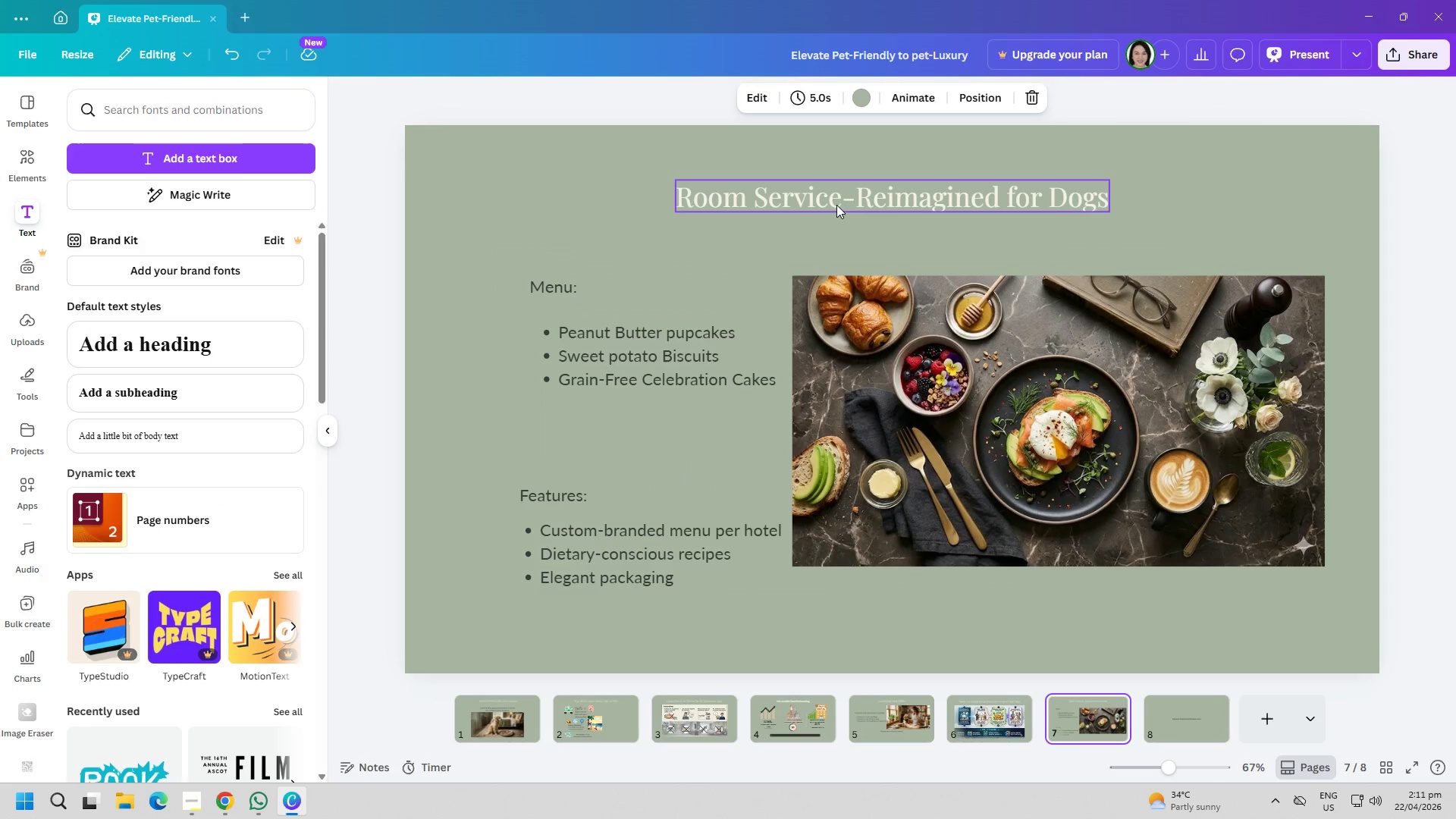 
triple_click([837, 196])
 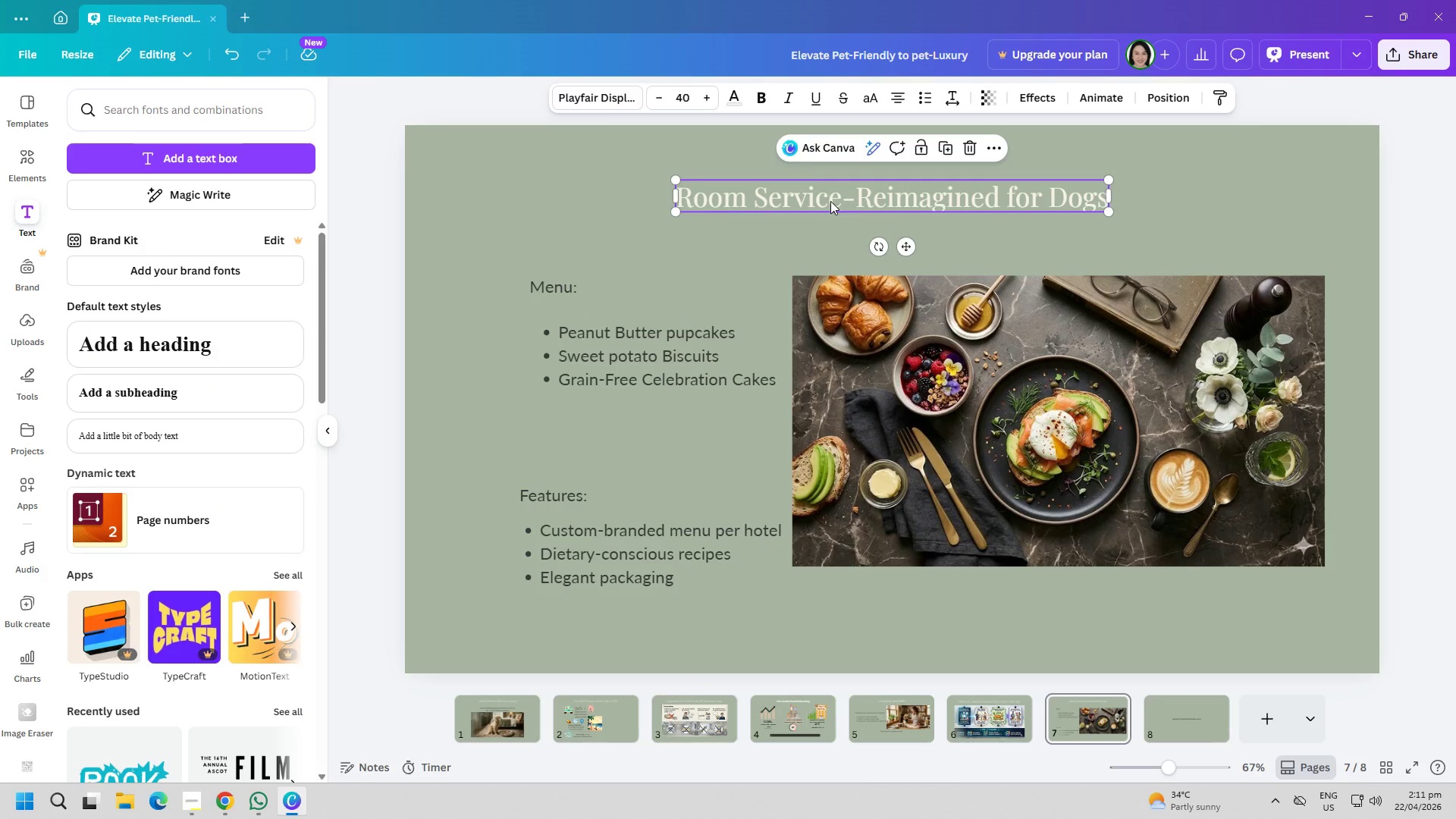 
double_click([830, 201])
 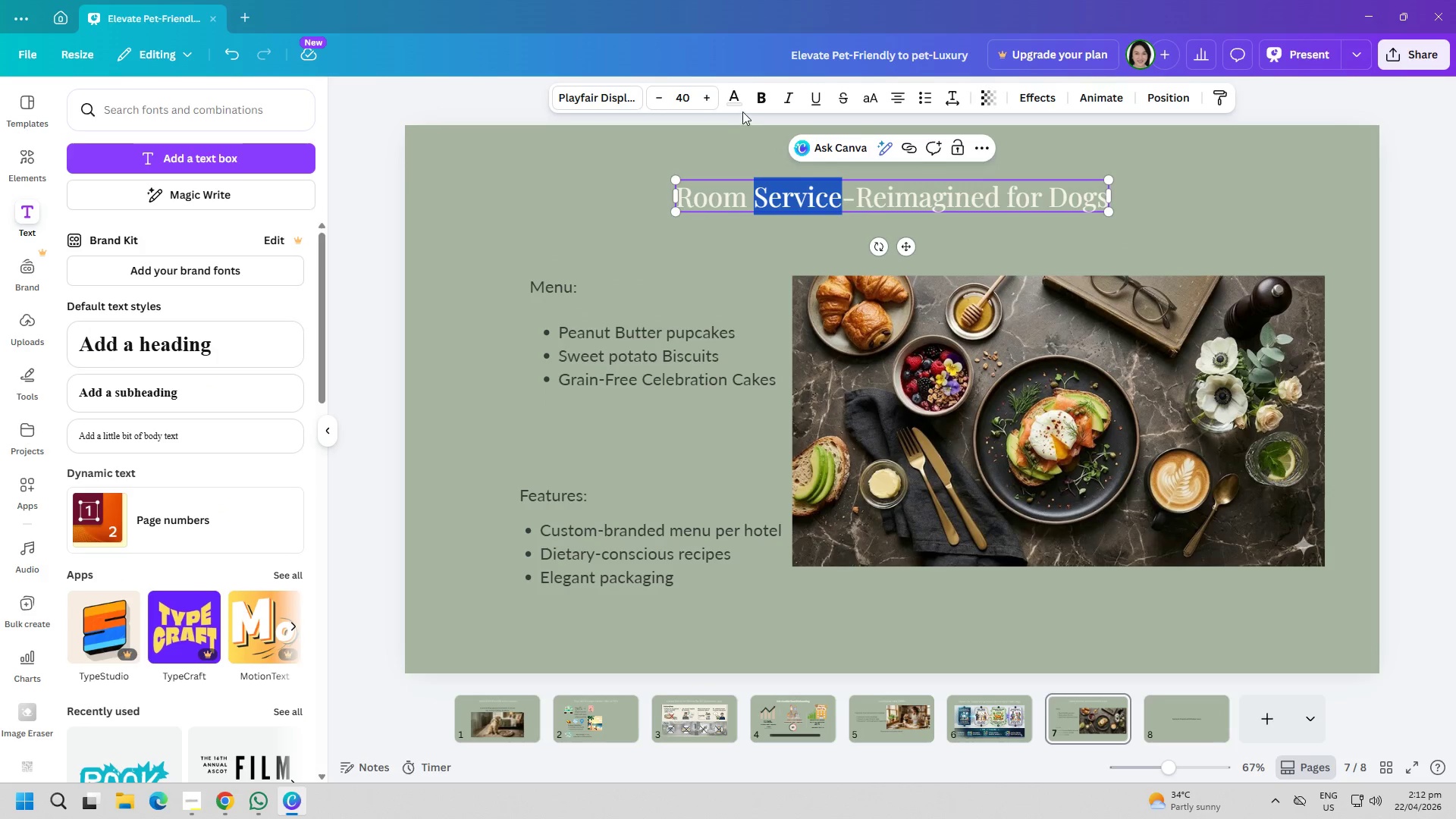 
key(Control+ControlLeft)
 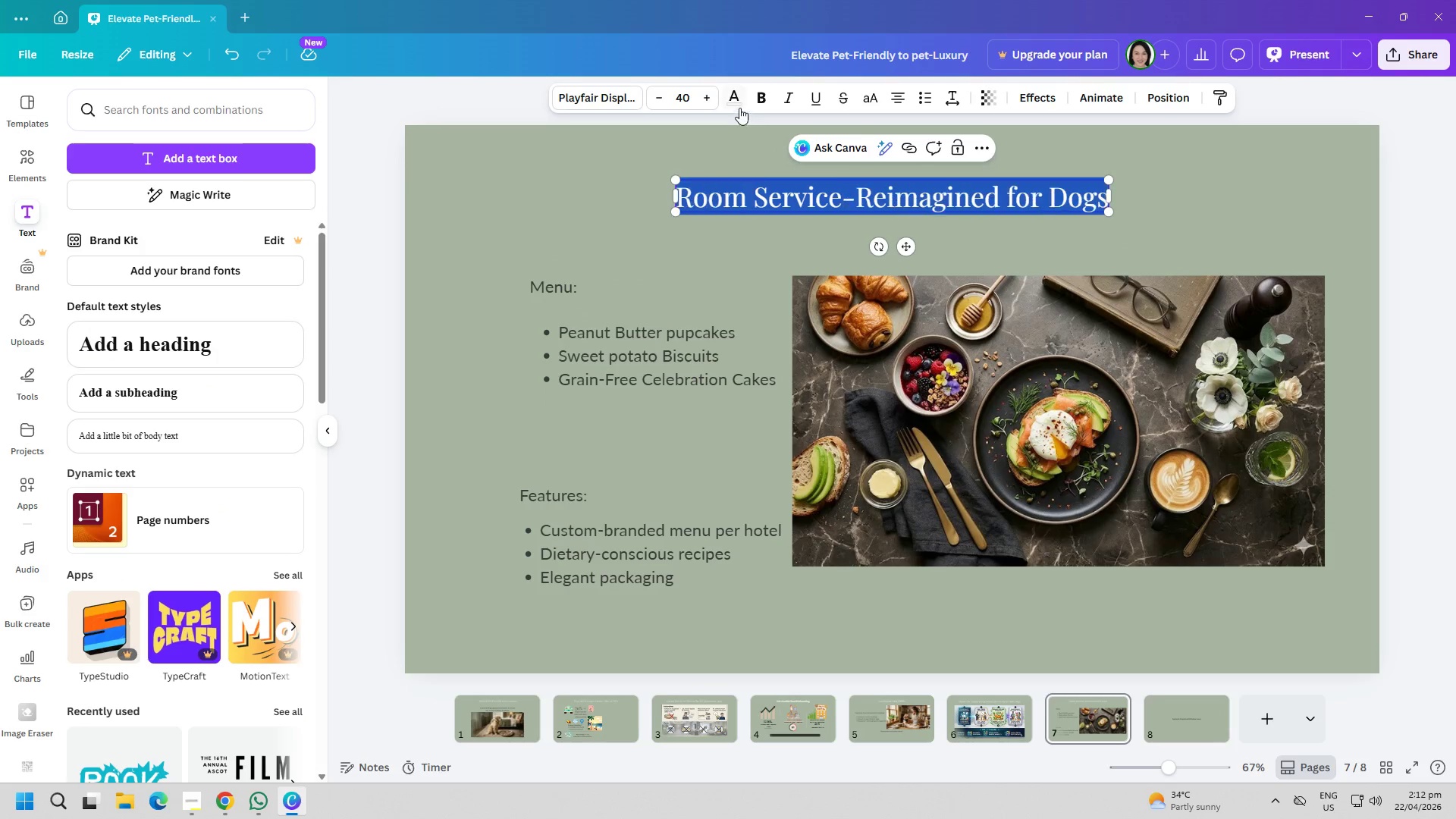 
key(Control+A)
 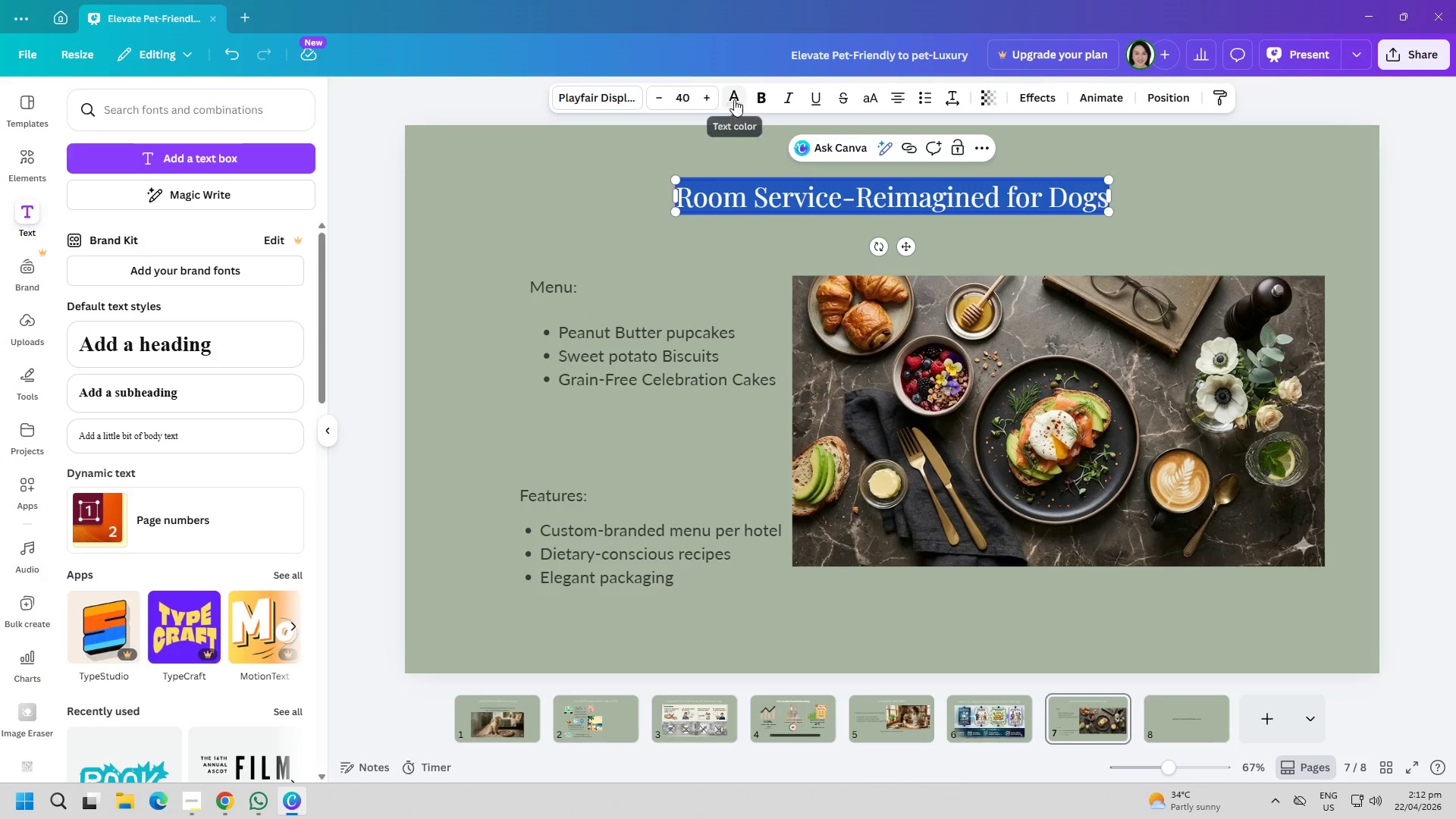 
left_click([734, 99])
 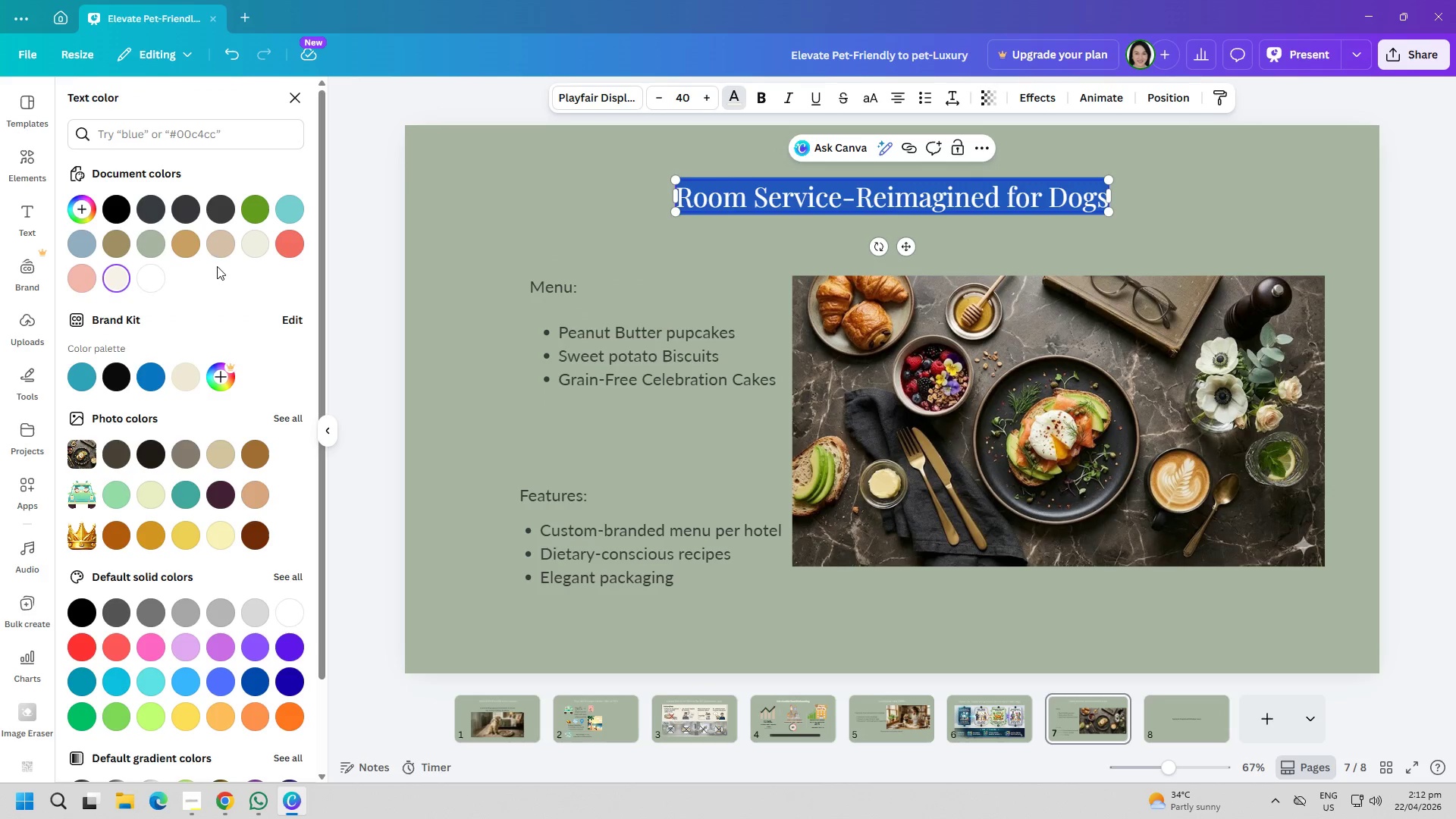 
mouse_move([143, 293])
 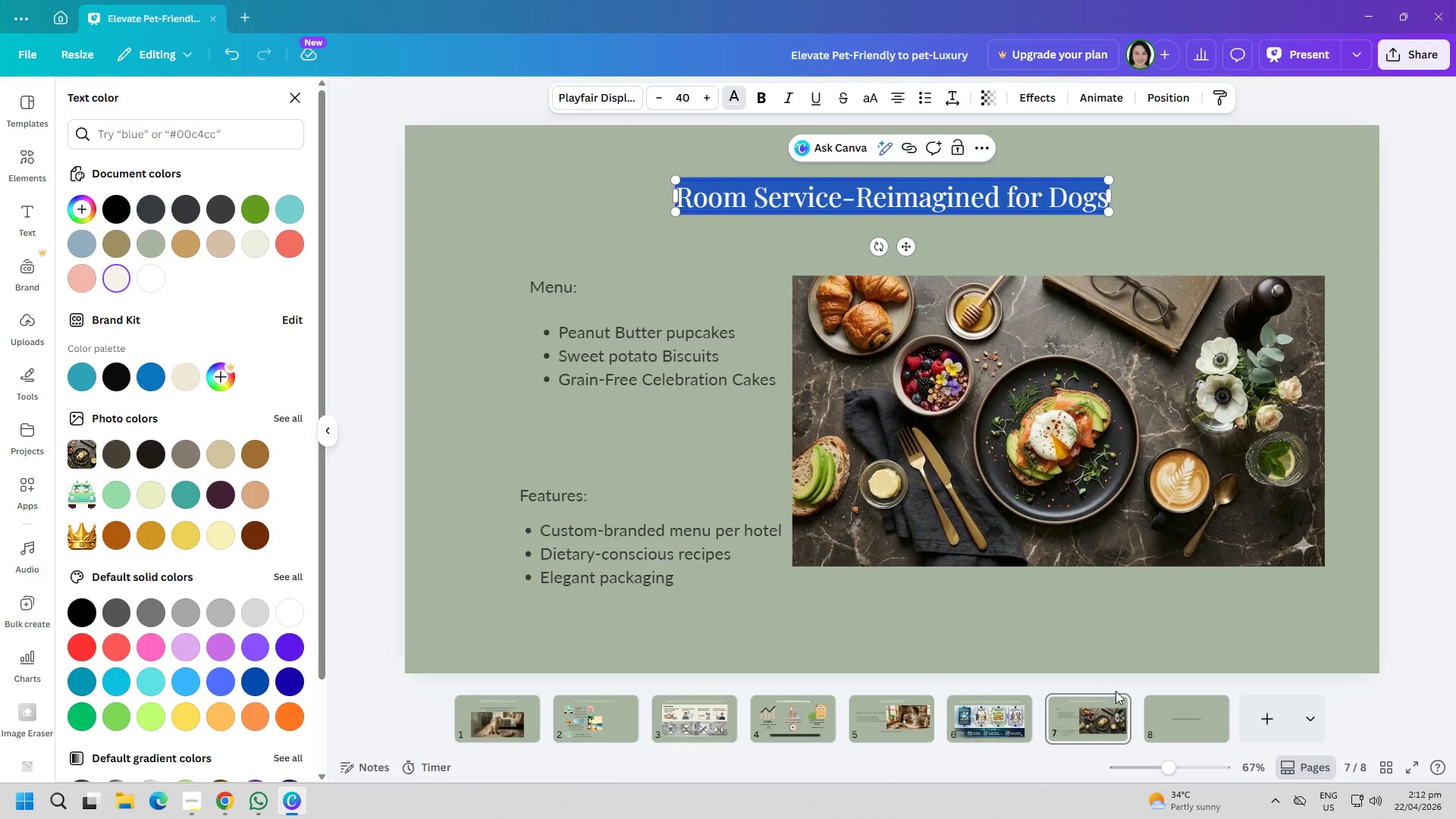 
left_click([1169, 711])
 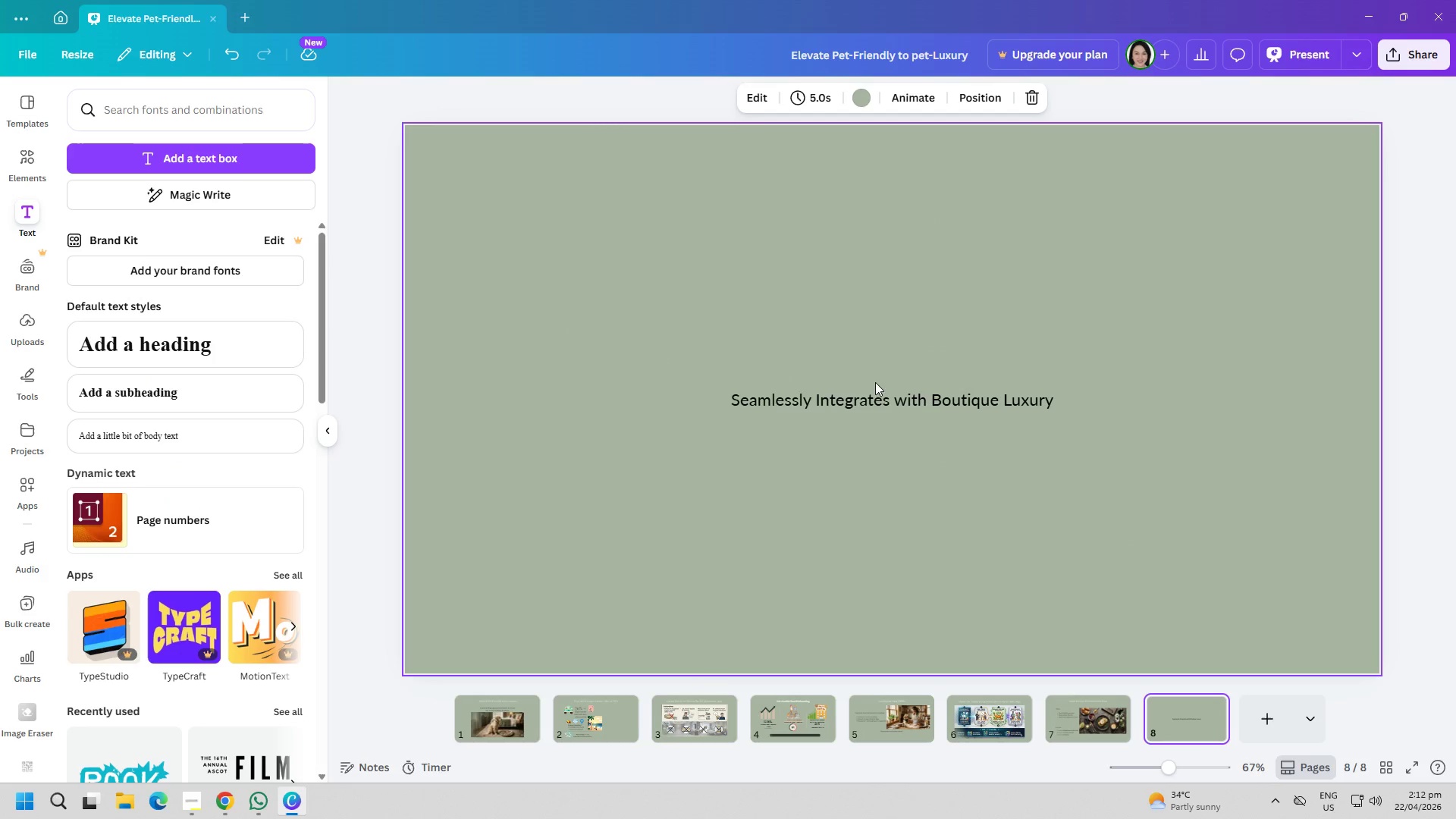 
double_click([880, 403])
 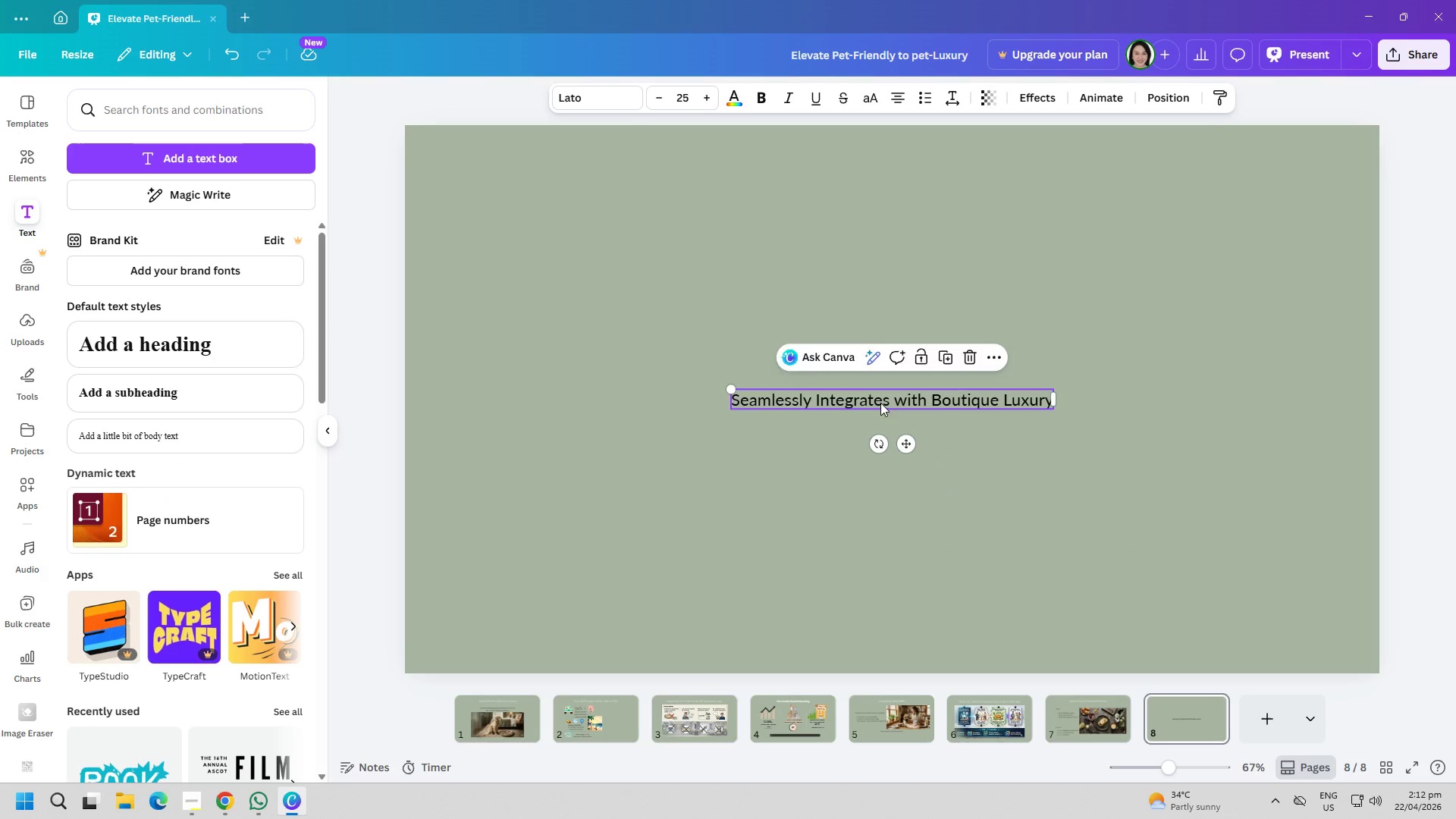 
triple_click([880, 403])
 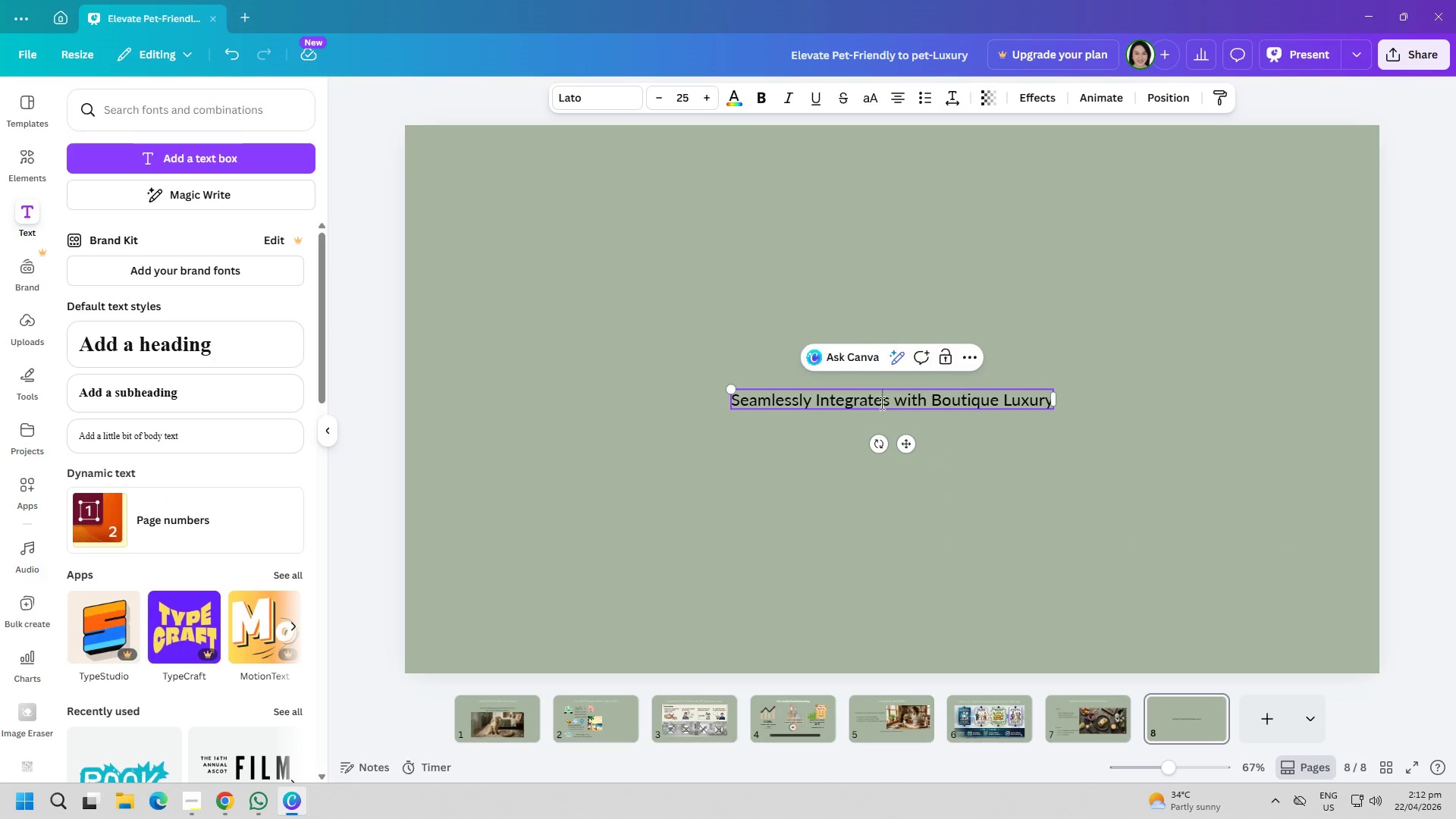 
key(Control+ControlLeft)
 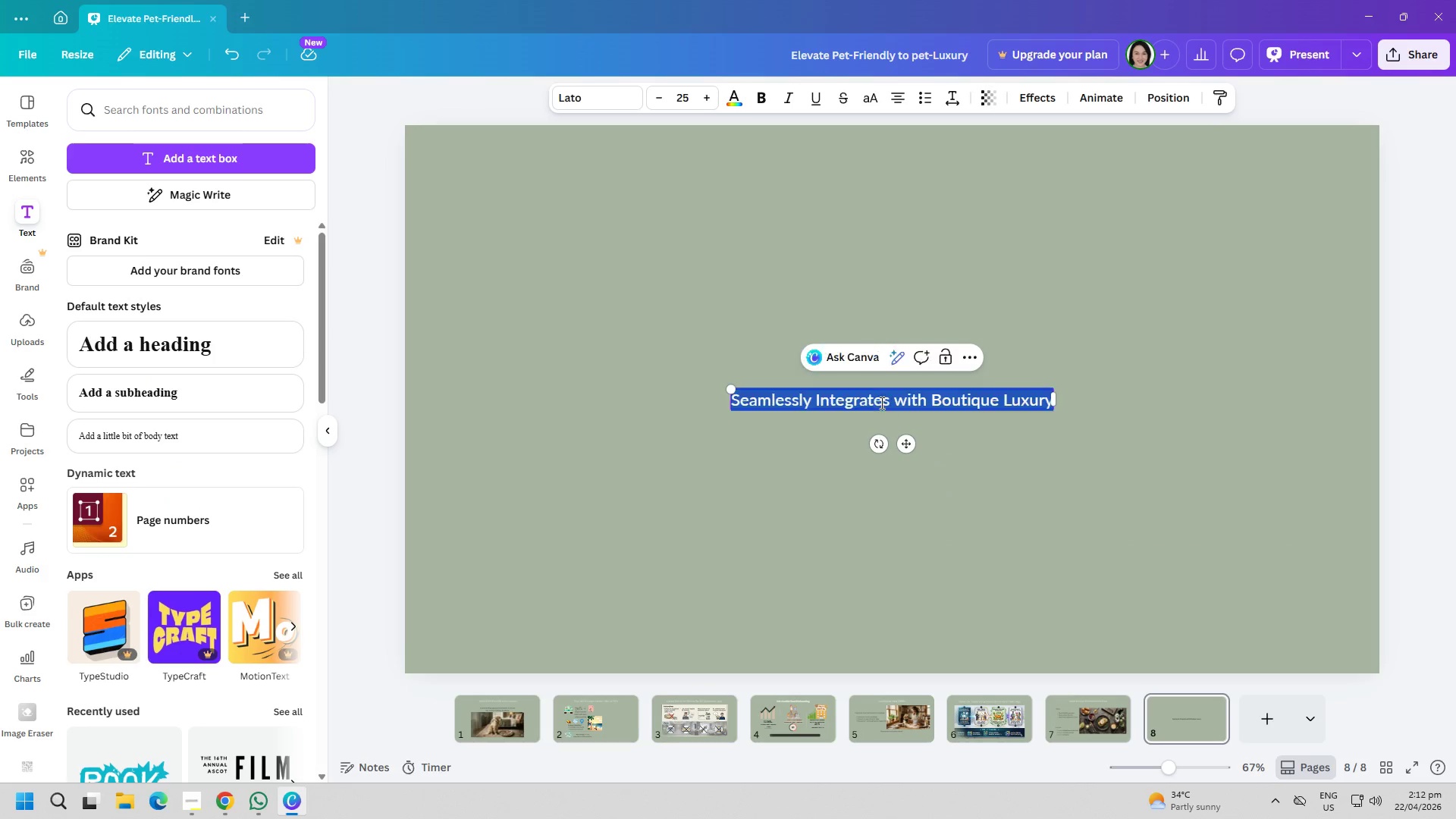 
key(Control+A)
 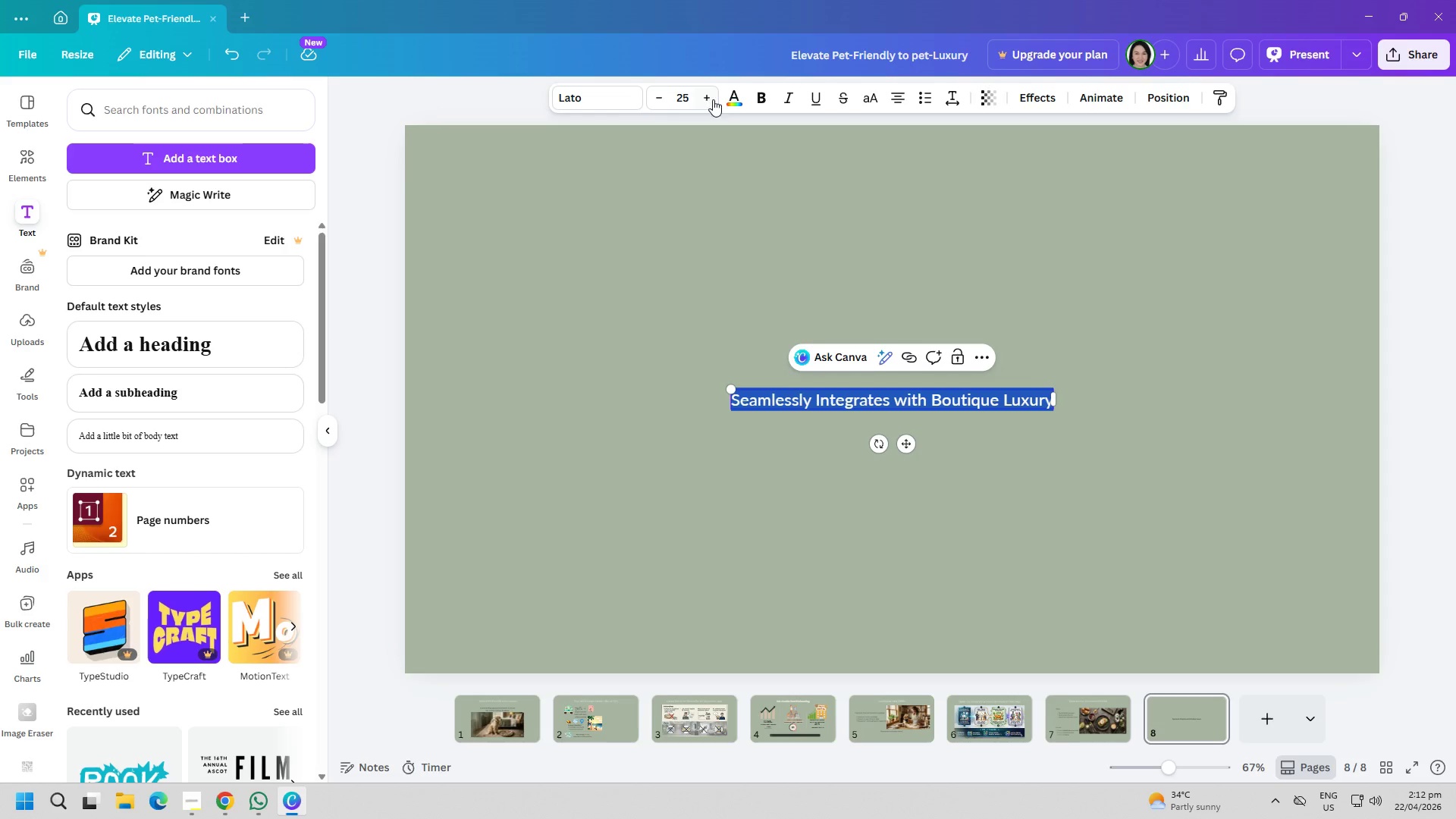 
left_click([730, 89])
 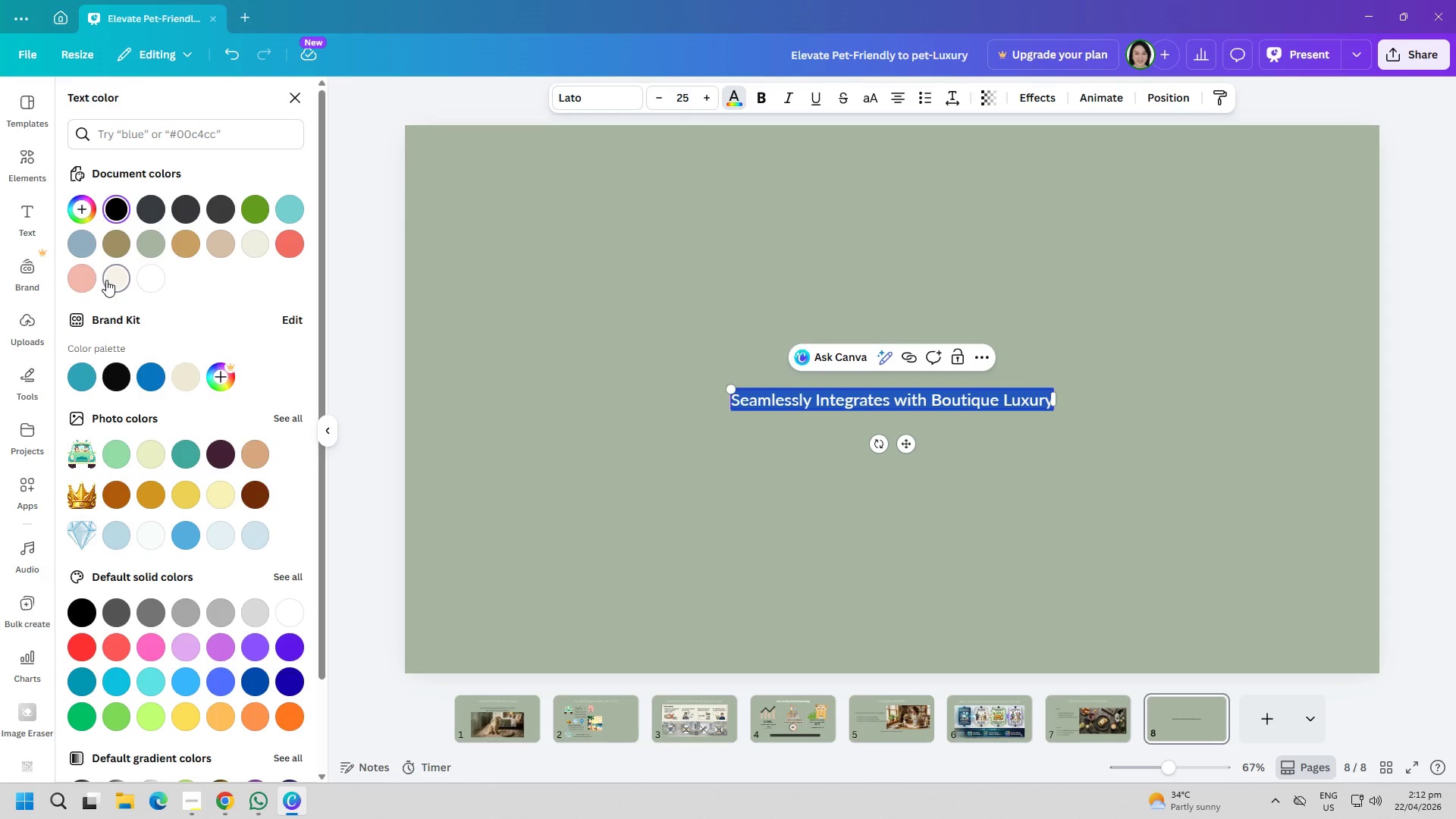 
double_click([548, 350])
 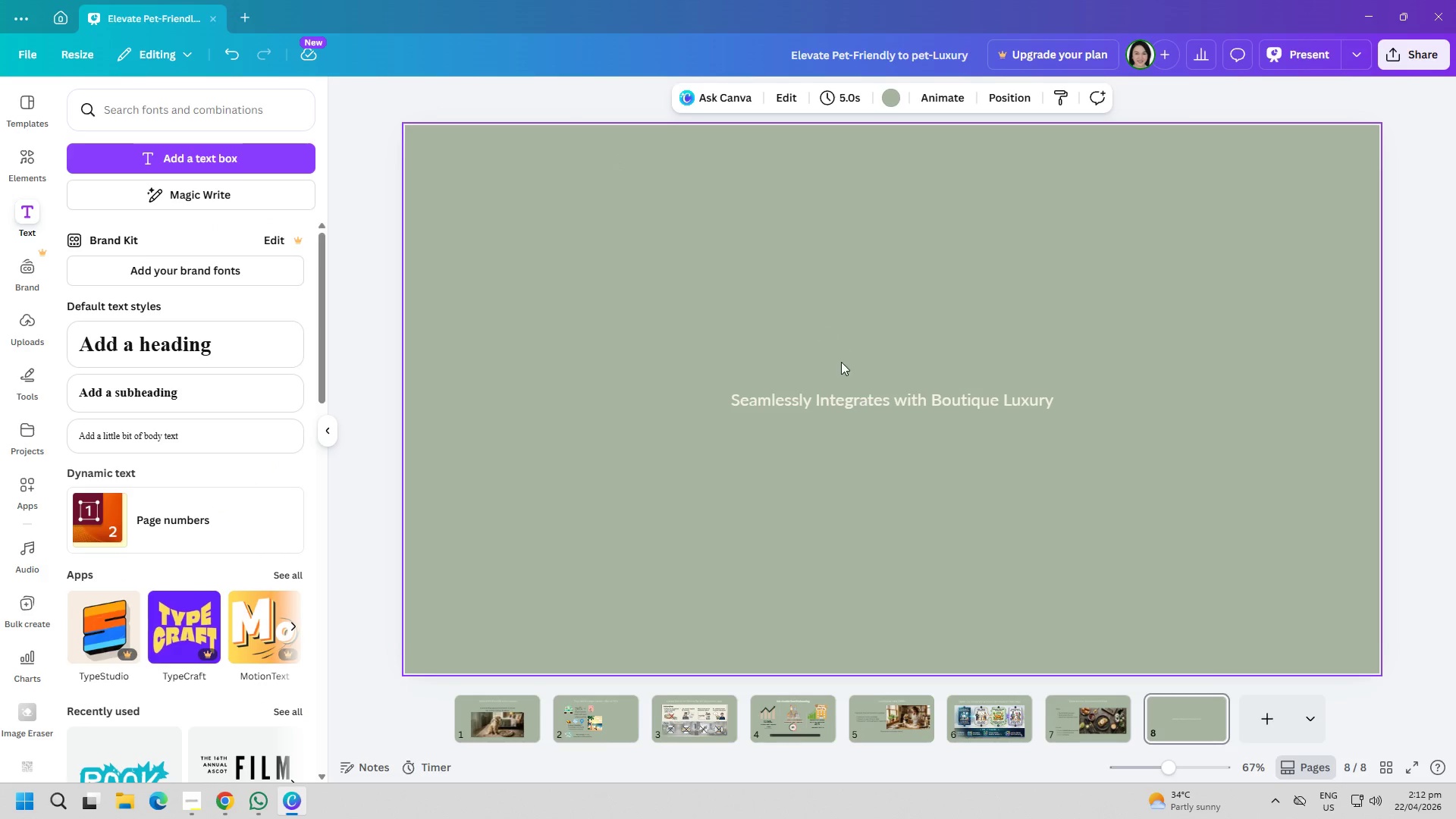 
double_click([849, 397])
 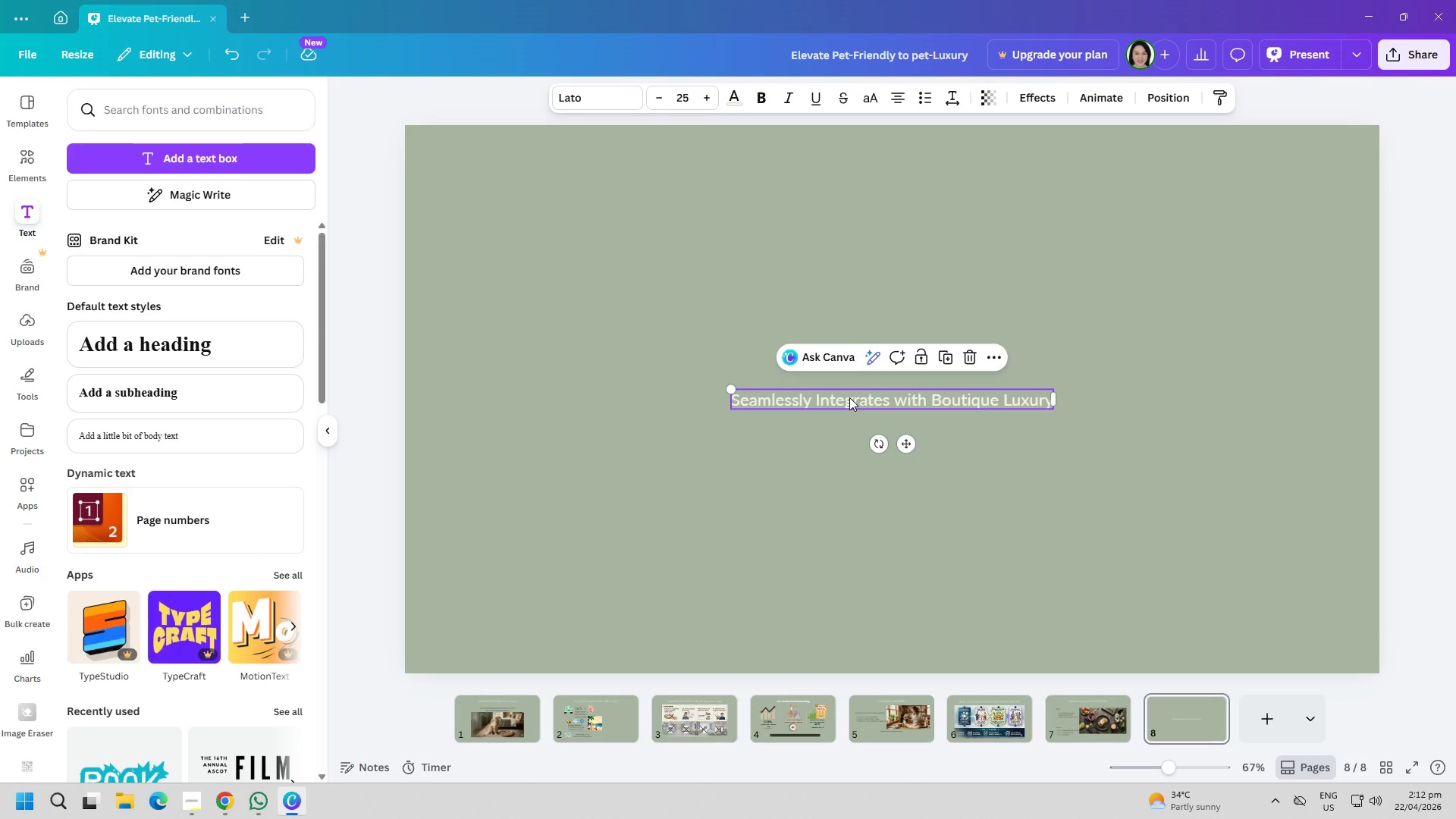 
key(Control+ControlLeft)
 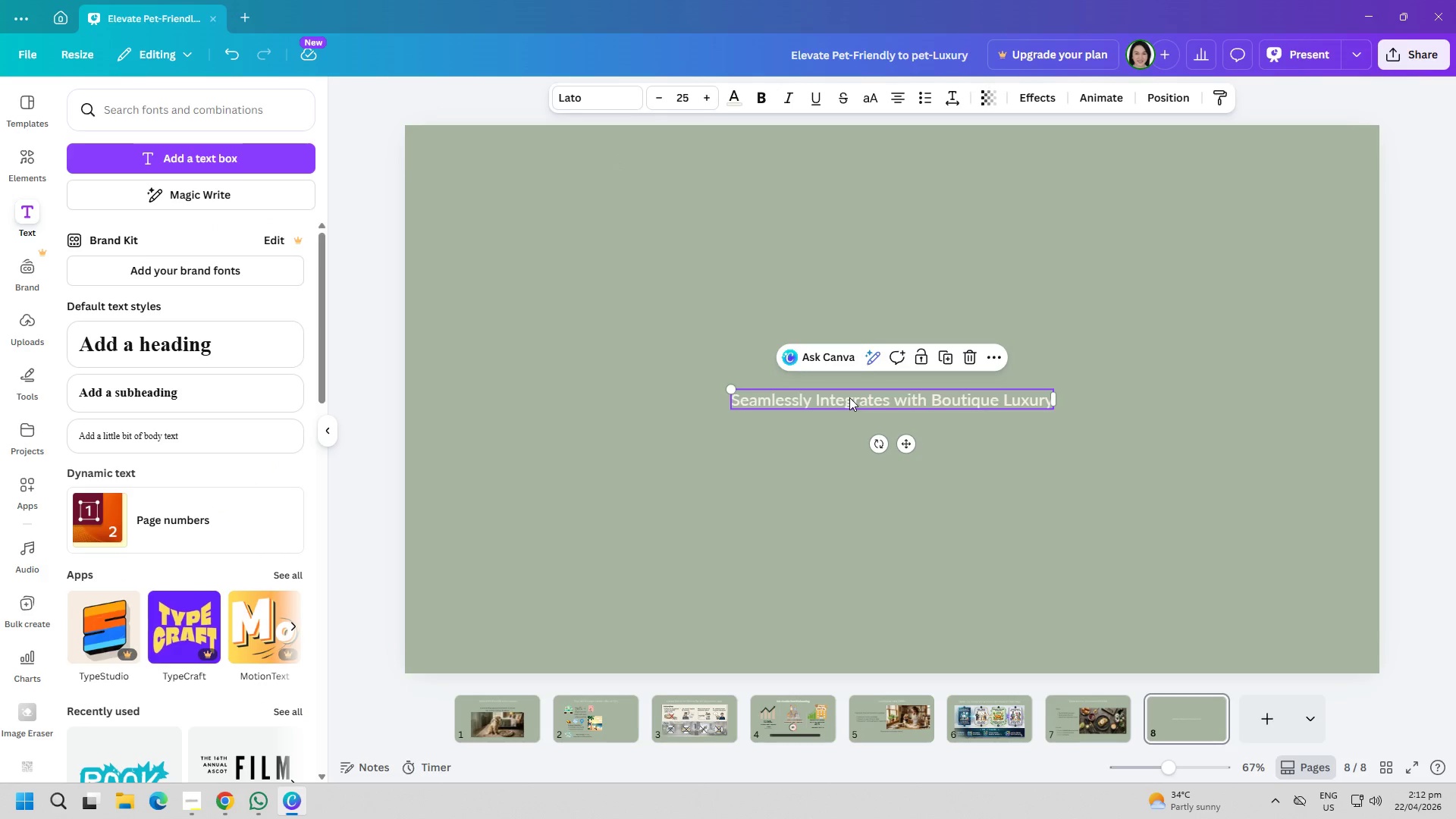 
key(Control+A)
 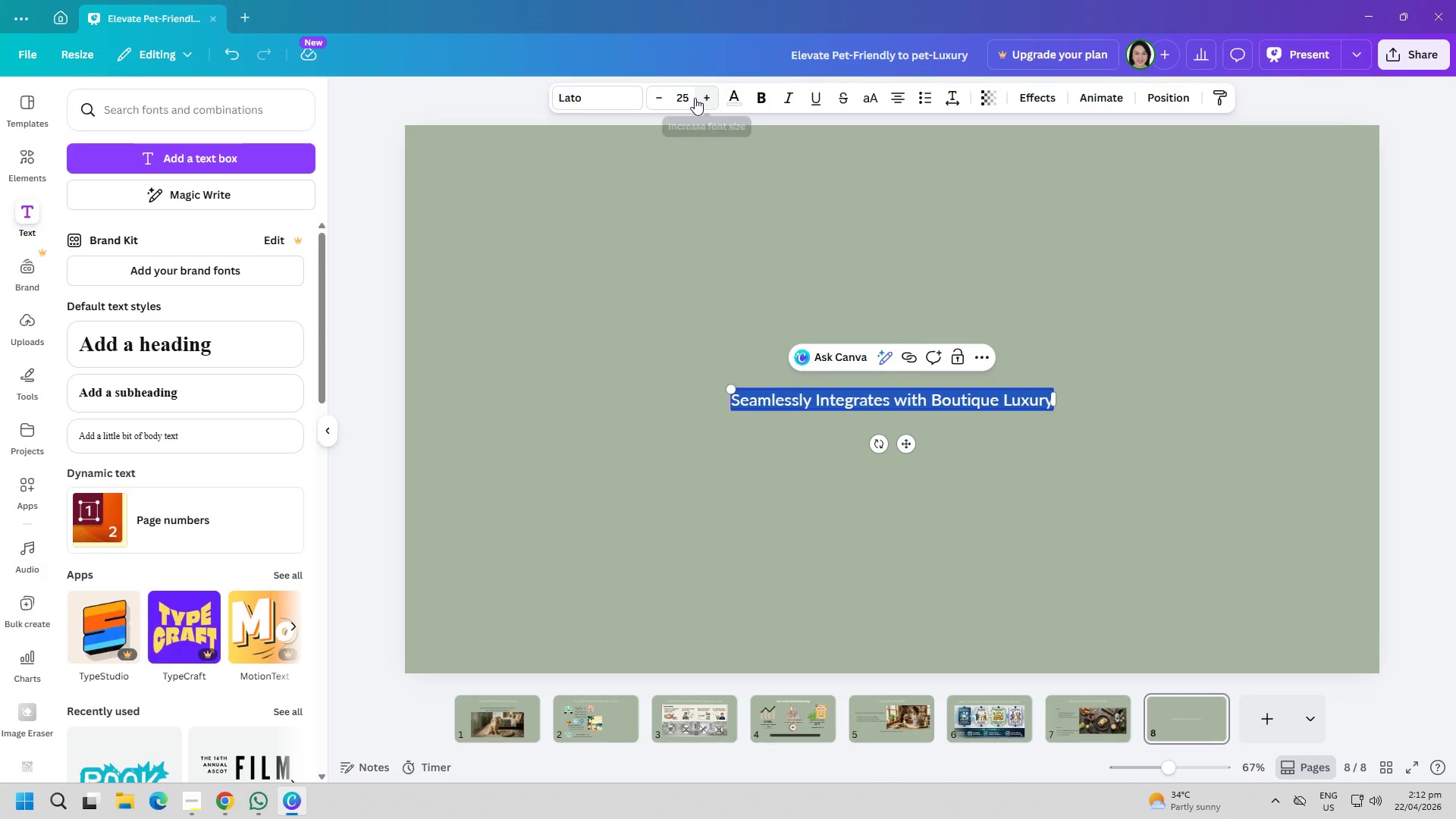 
double_click([692, 98])
 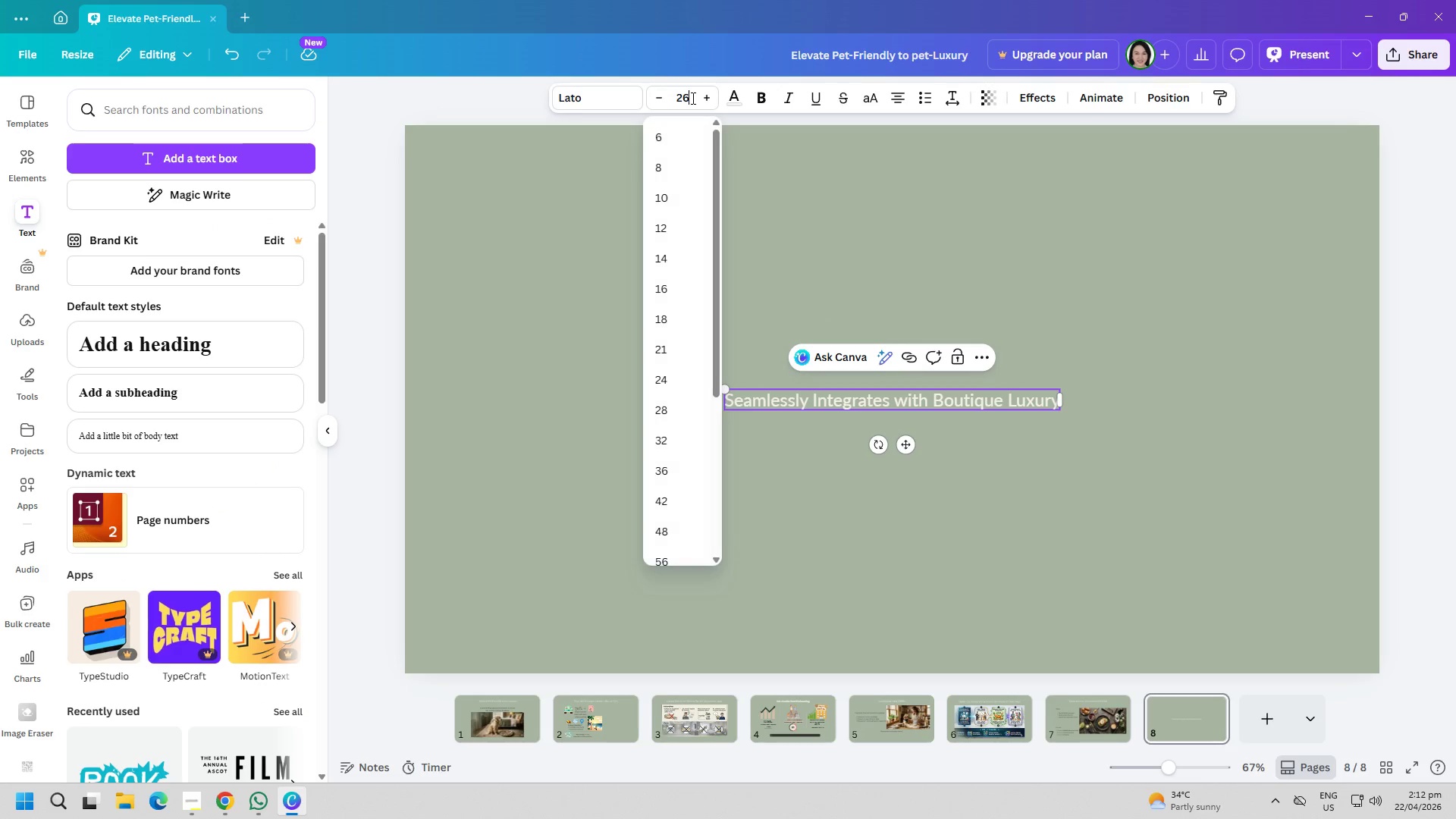 
triple_click([692, 98])
 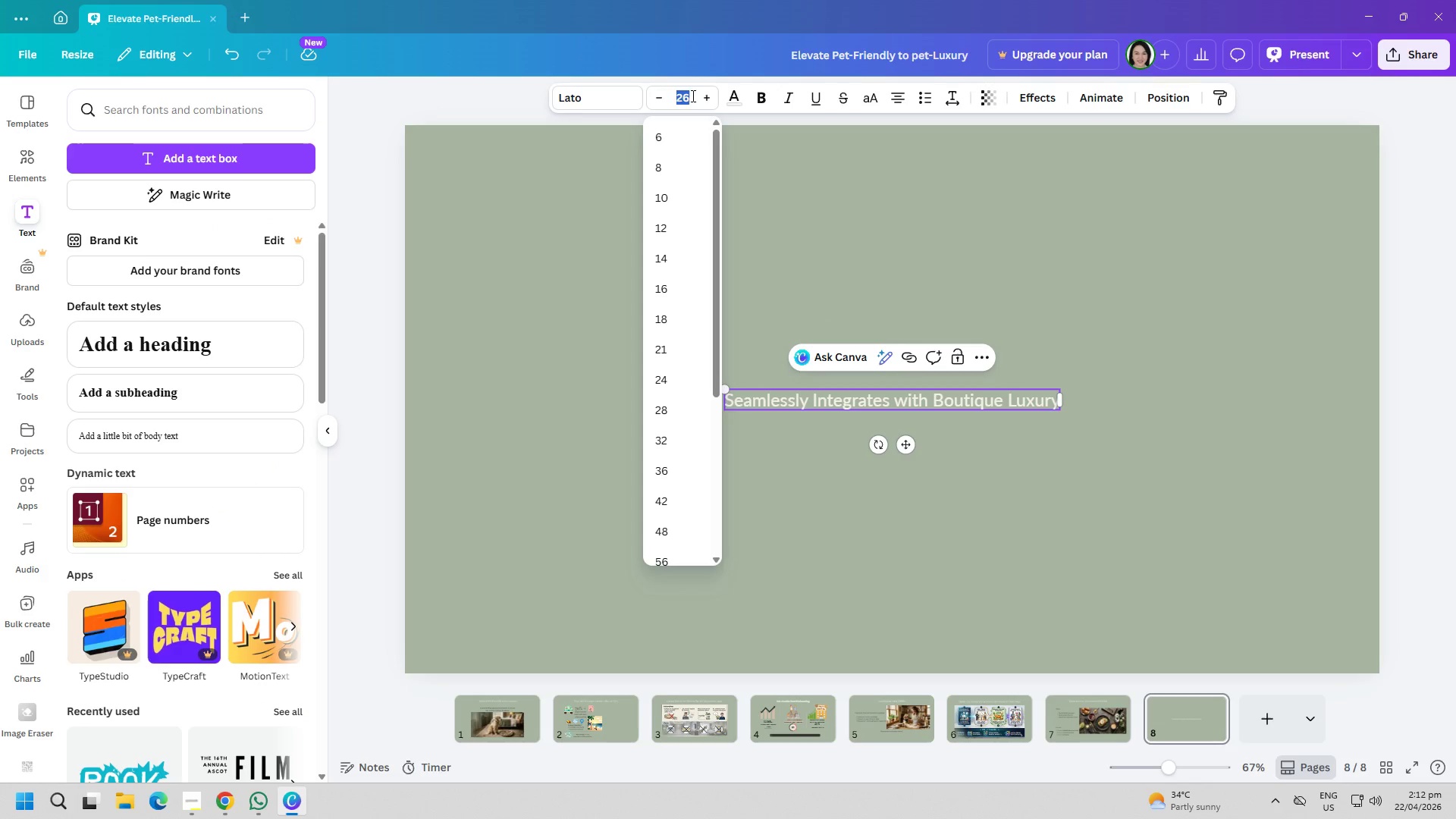 
key(4)
 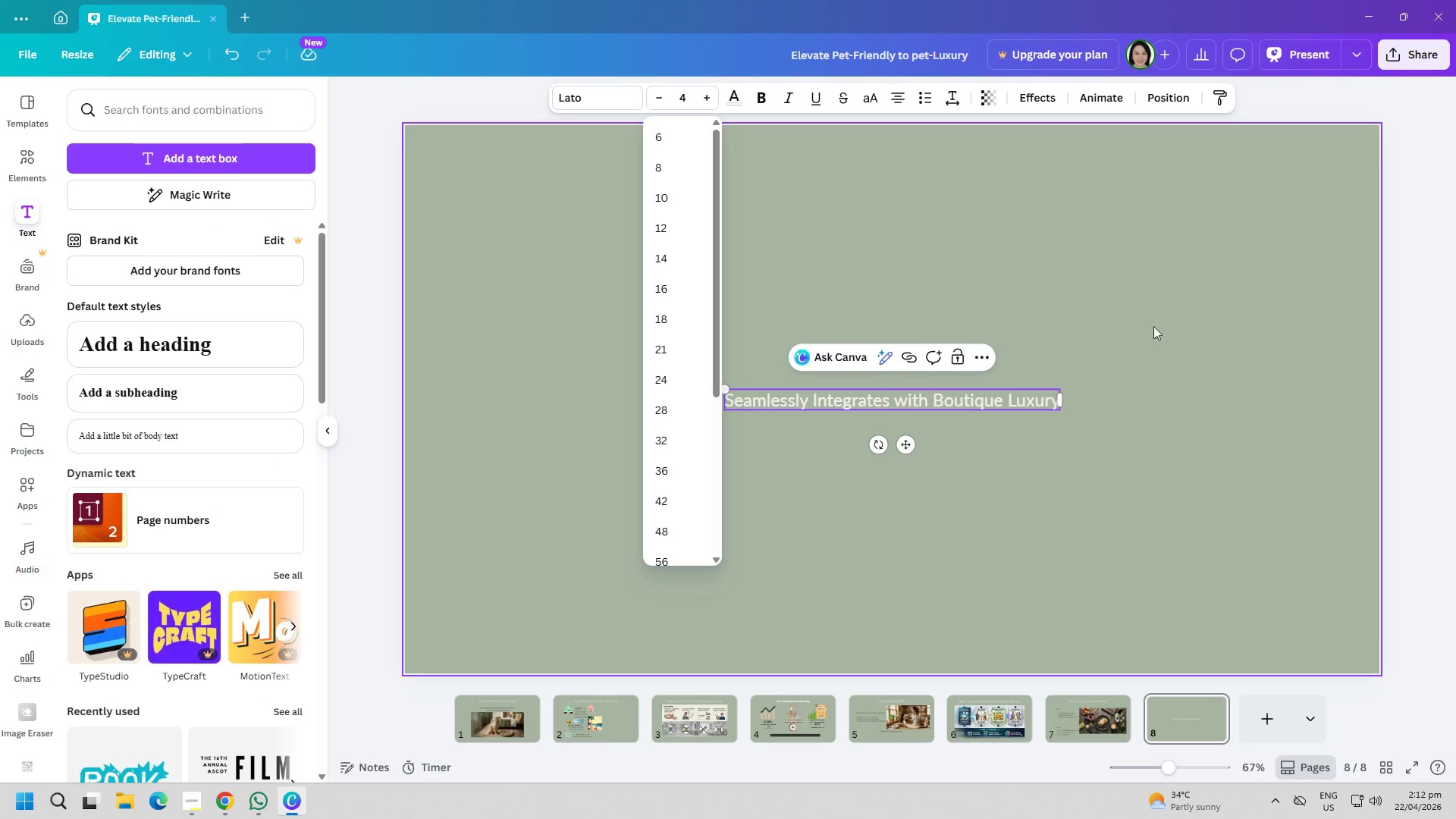 
key(0)
 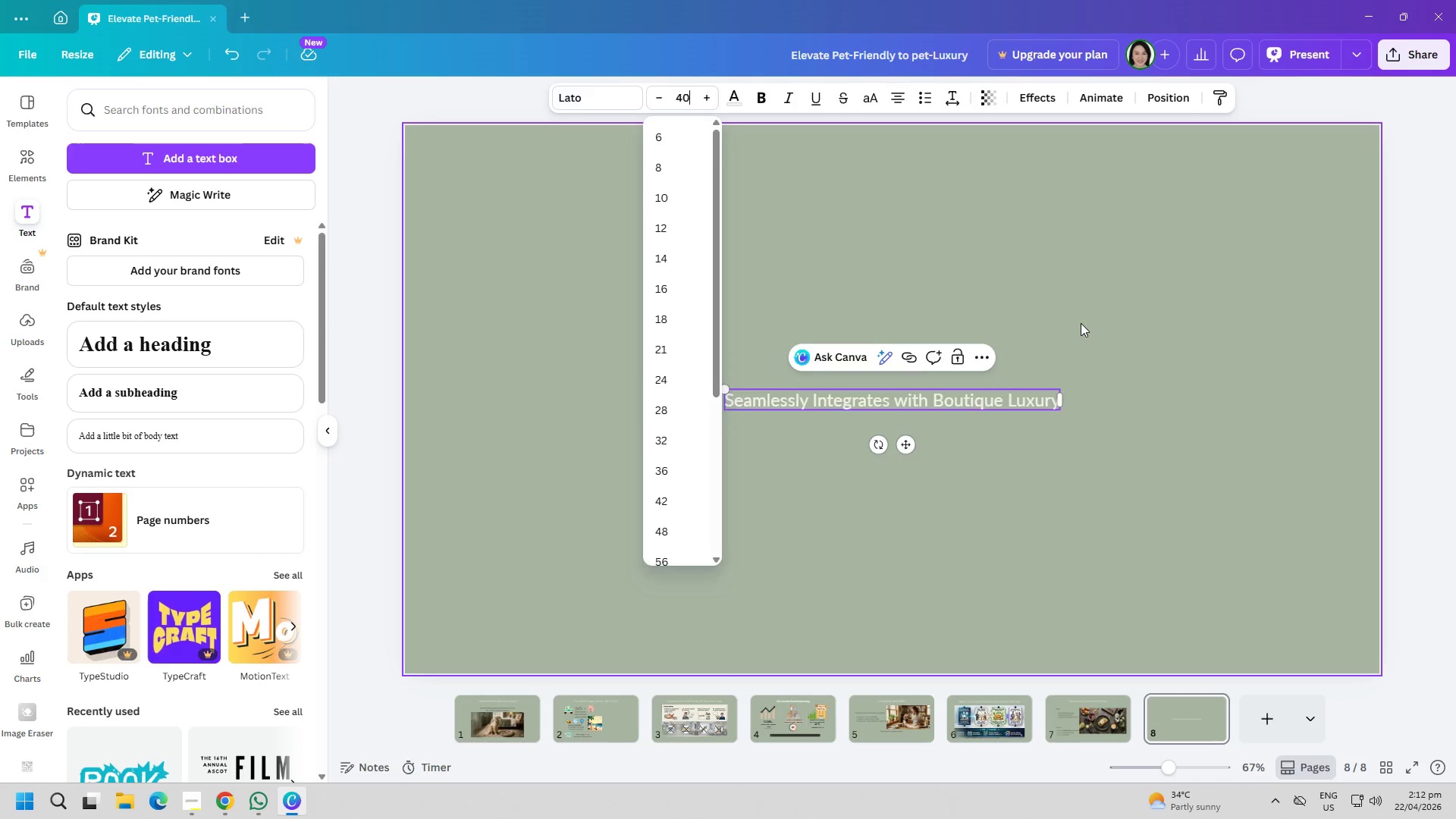 
left_click([1081, 323])
 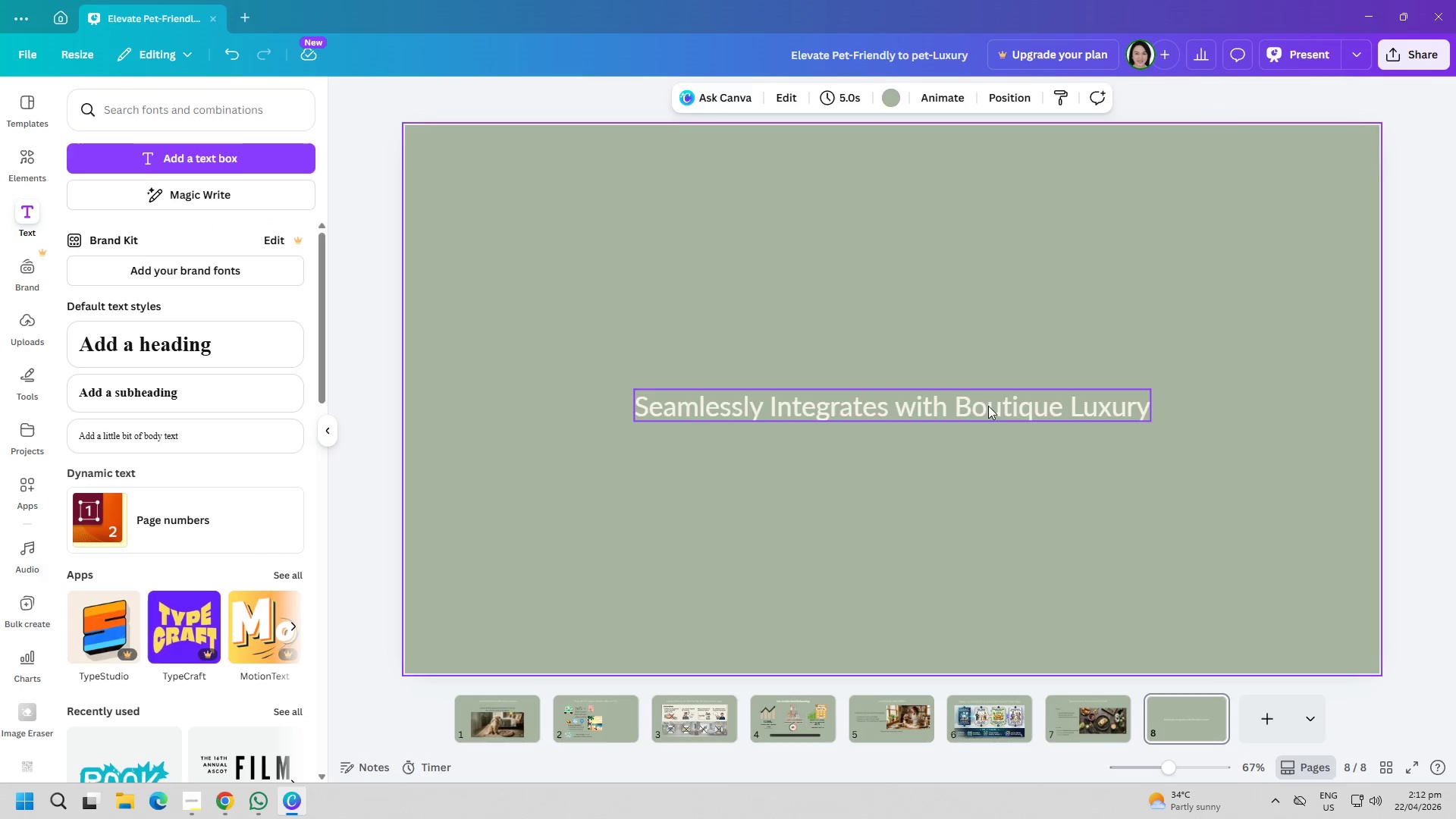 
left_click_drag(start_coordinate=[985, 406], to_coordinate=[984, 199])
 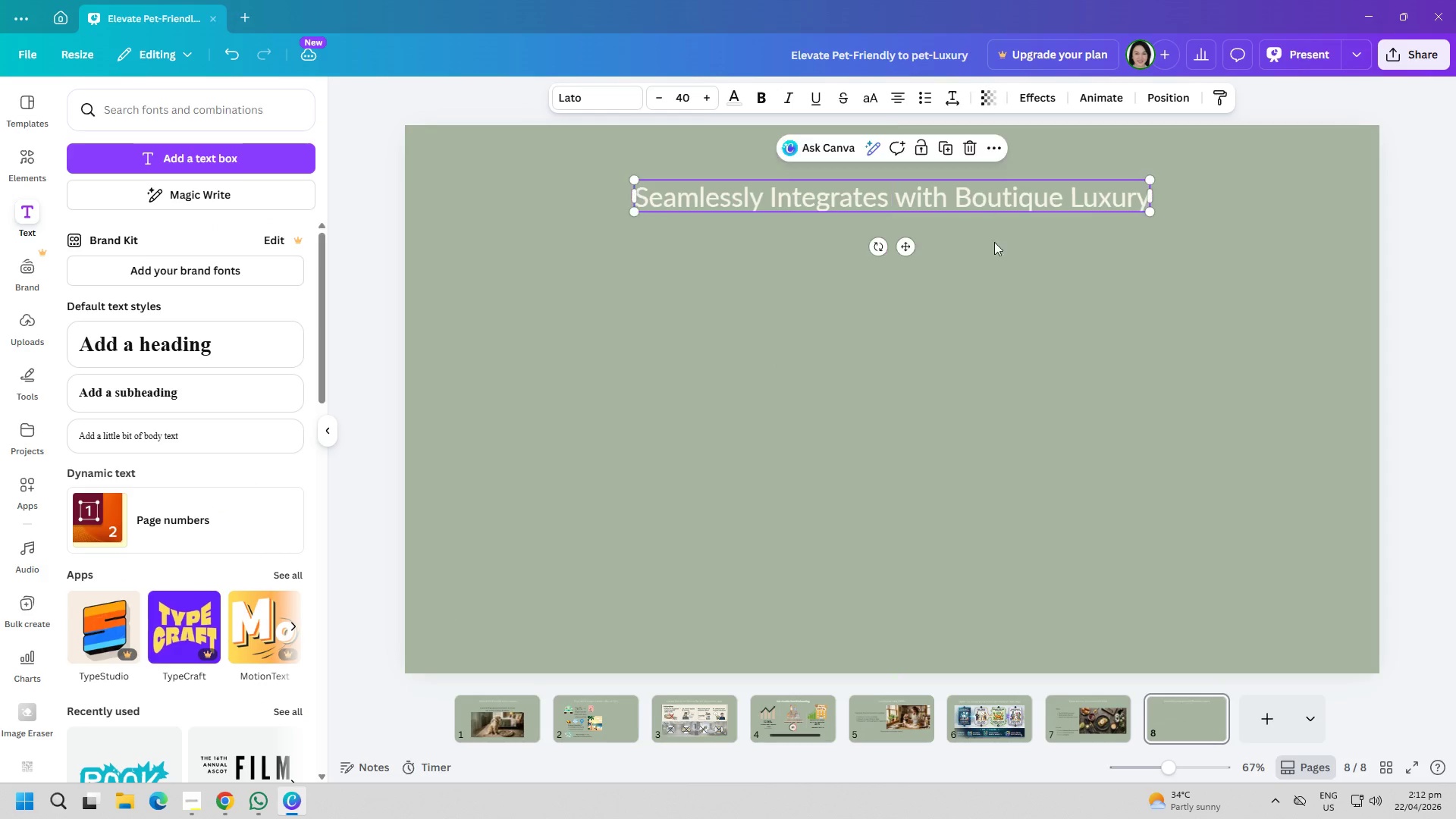 
left_click([1059, 380])
 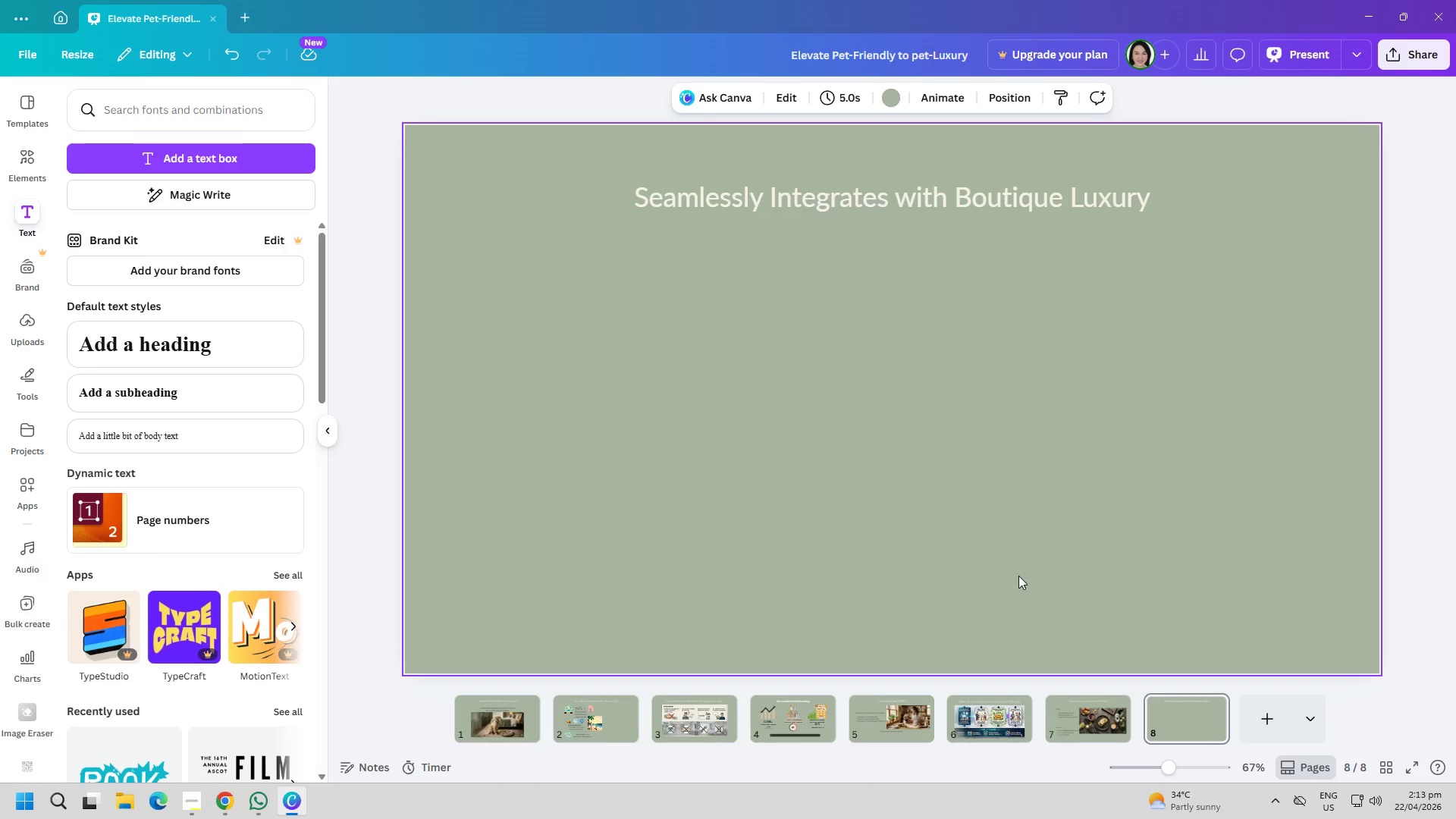 
wait(69.24)
 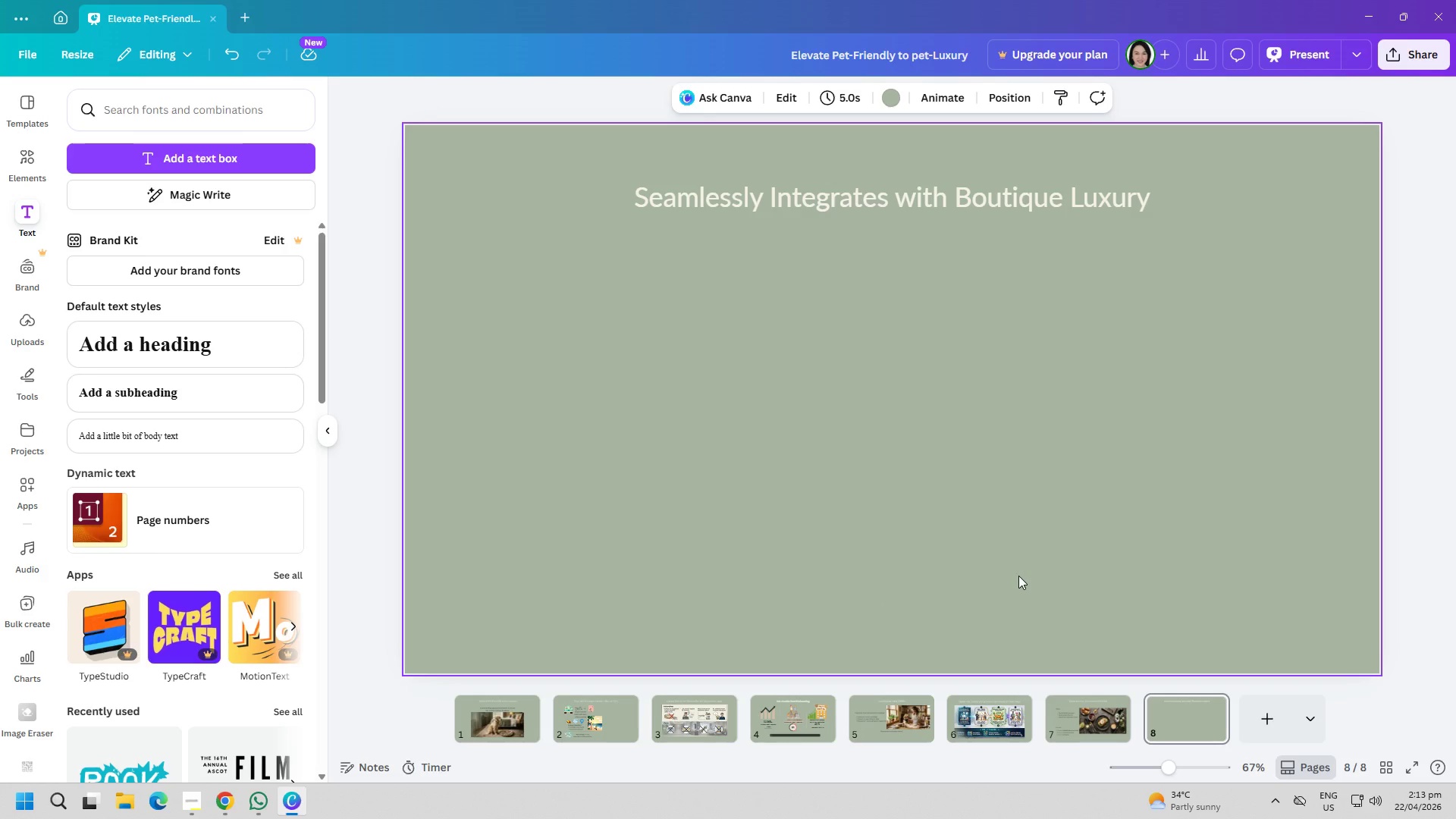 
left_click([879, 191])
 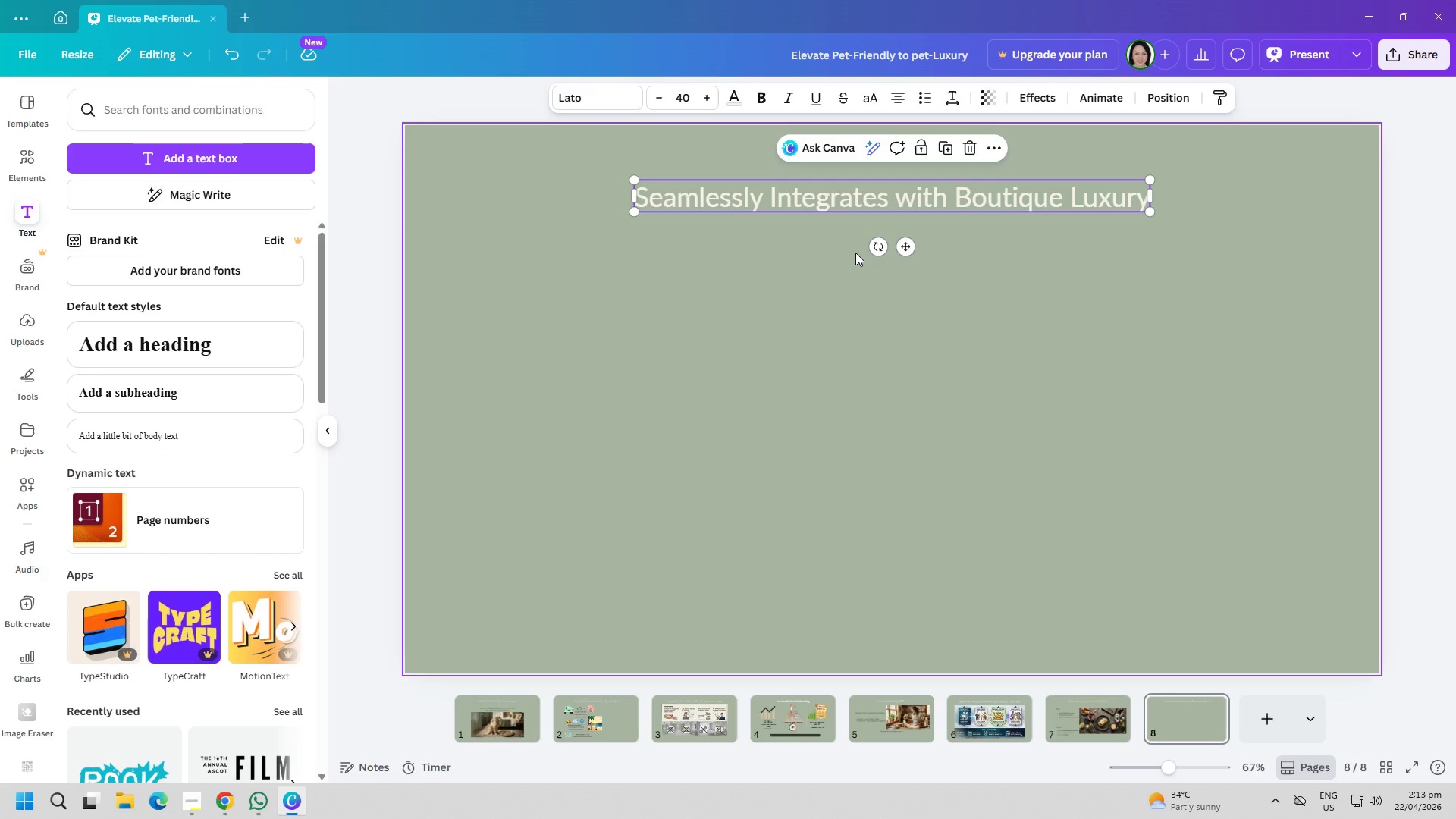 
key(Delete)
 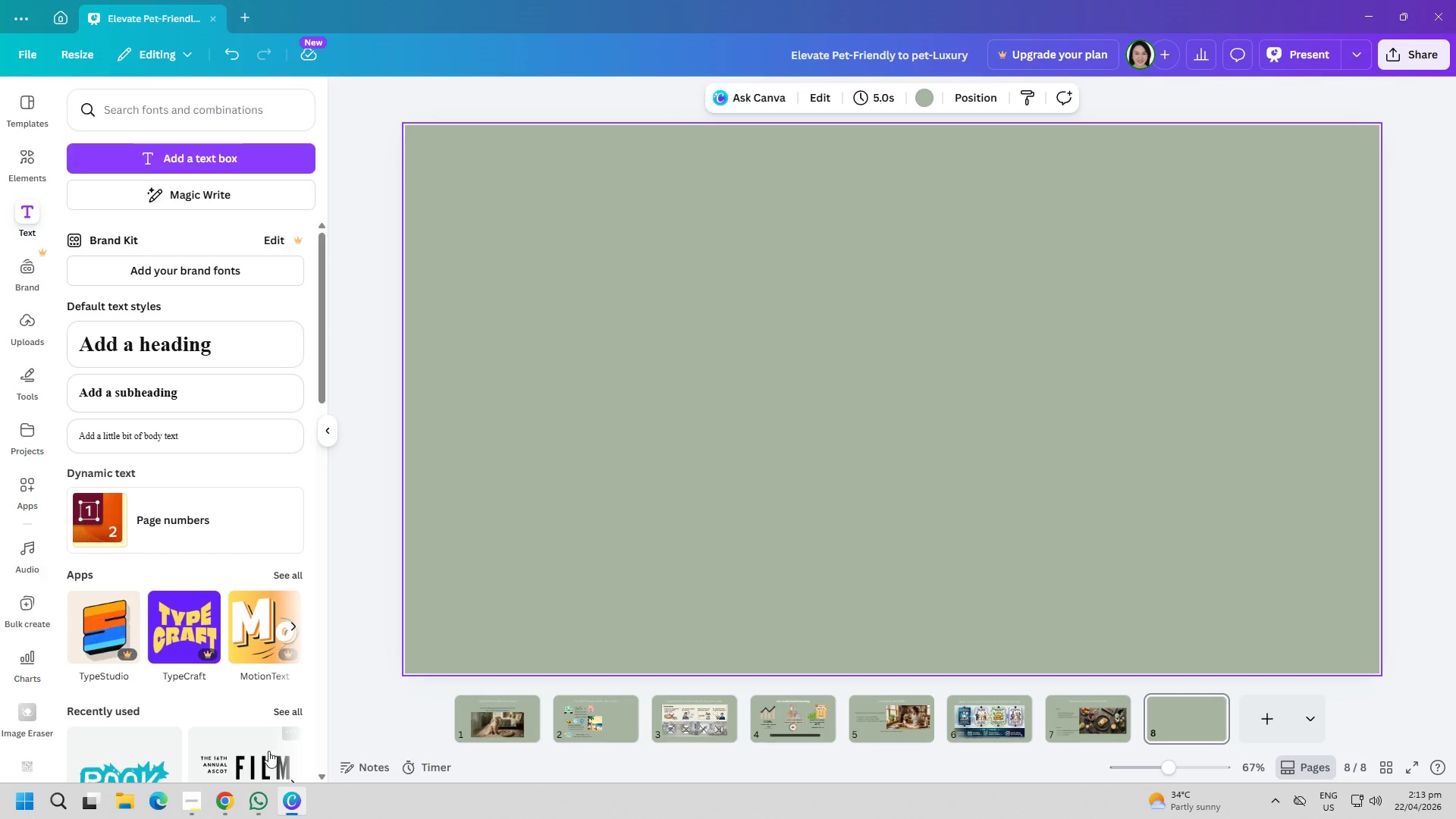 
left_click([262, 800])
 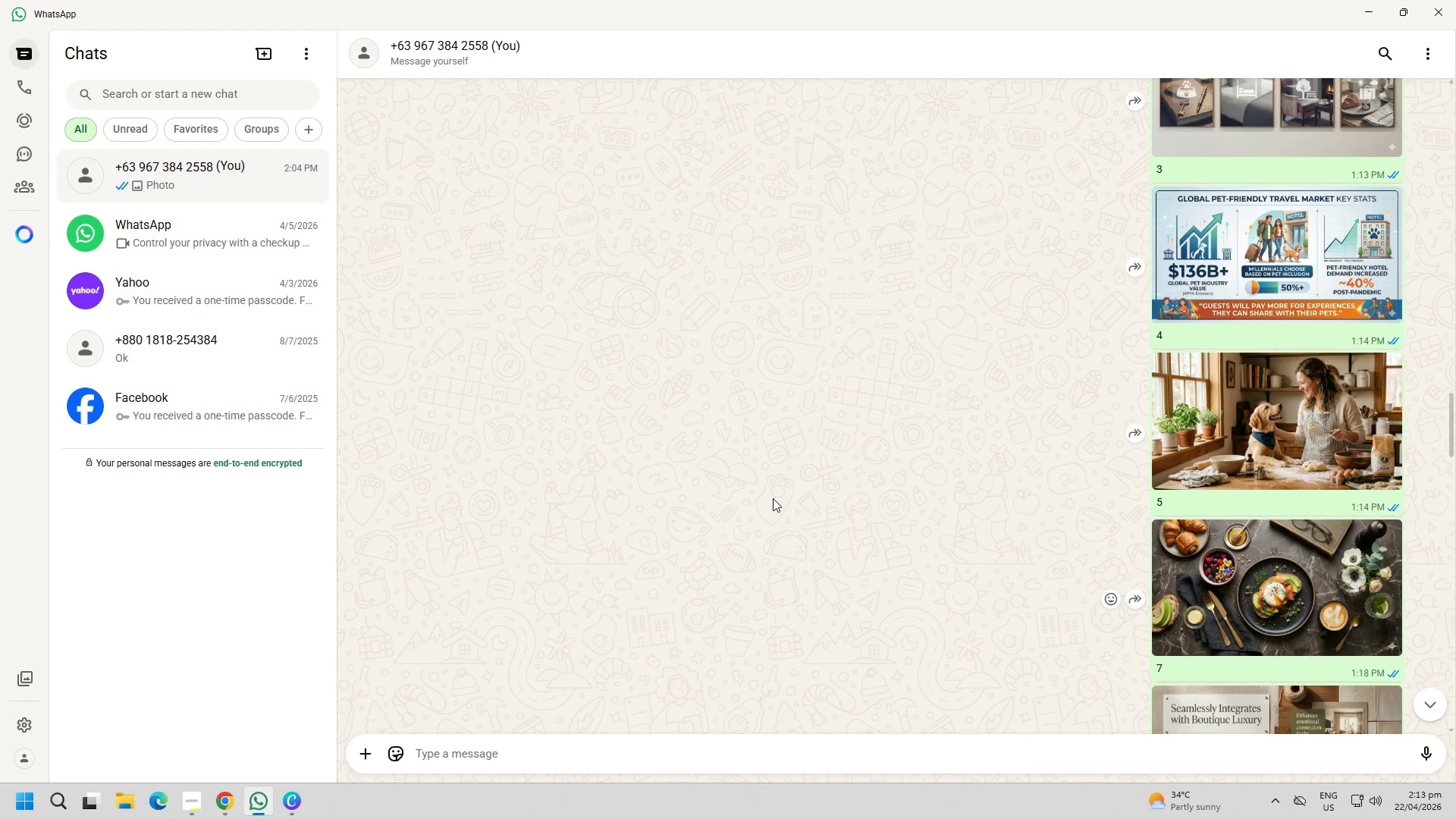 
right_click([1242, 576])
 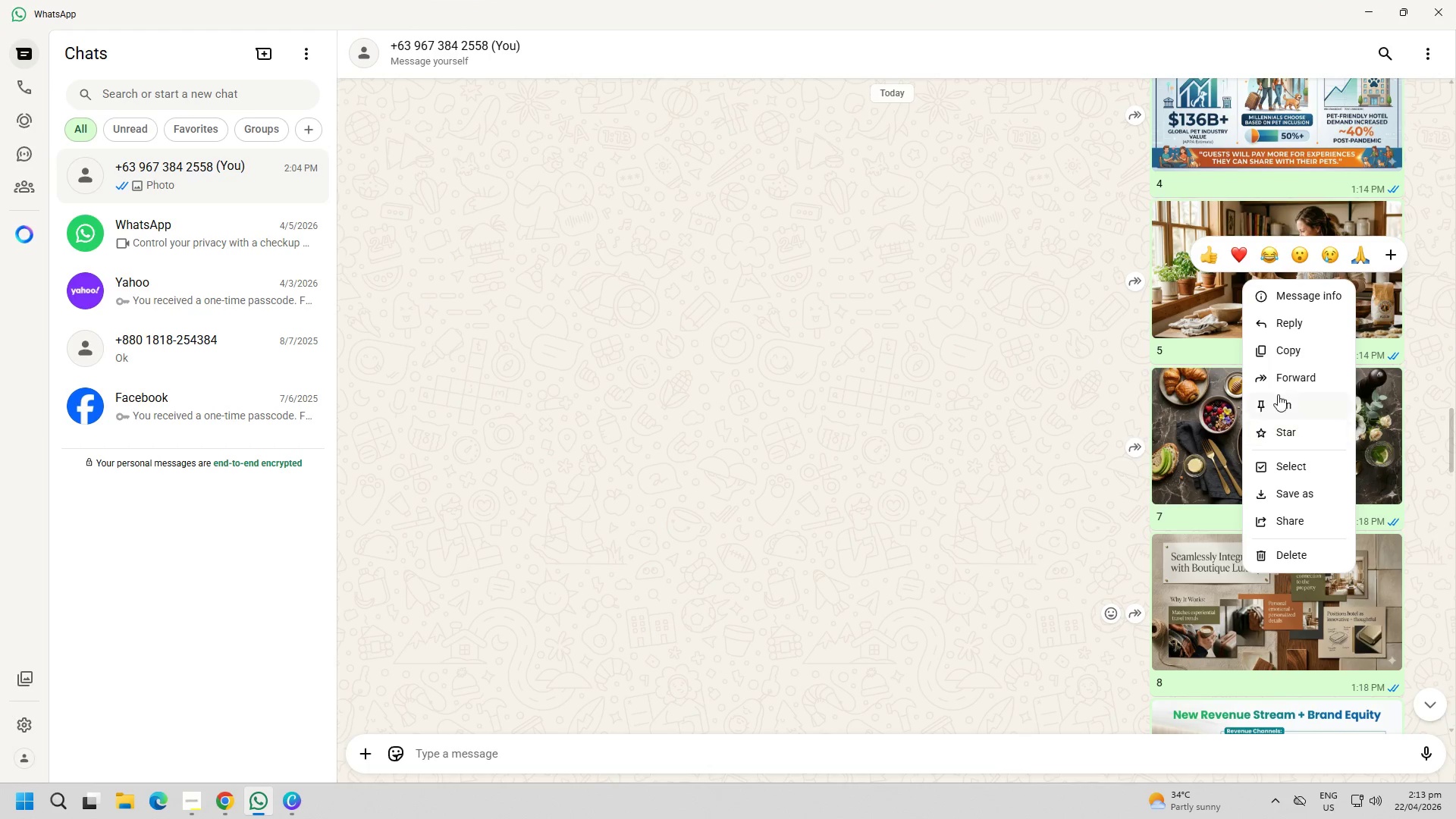 
scroll: coordinate [848, 503], scroll_direction: down, amount: 2.0
 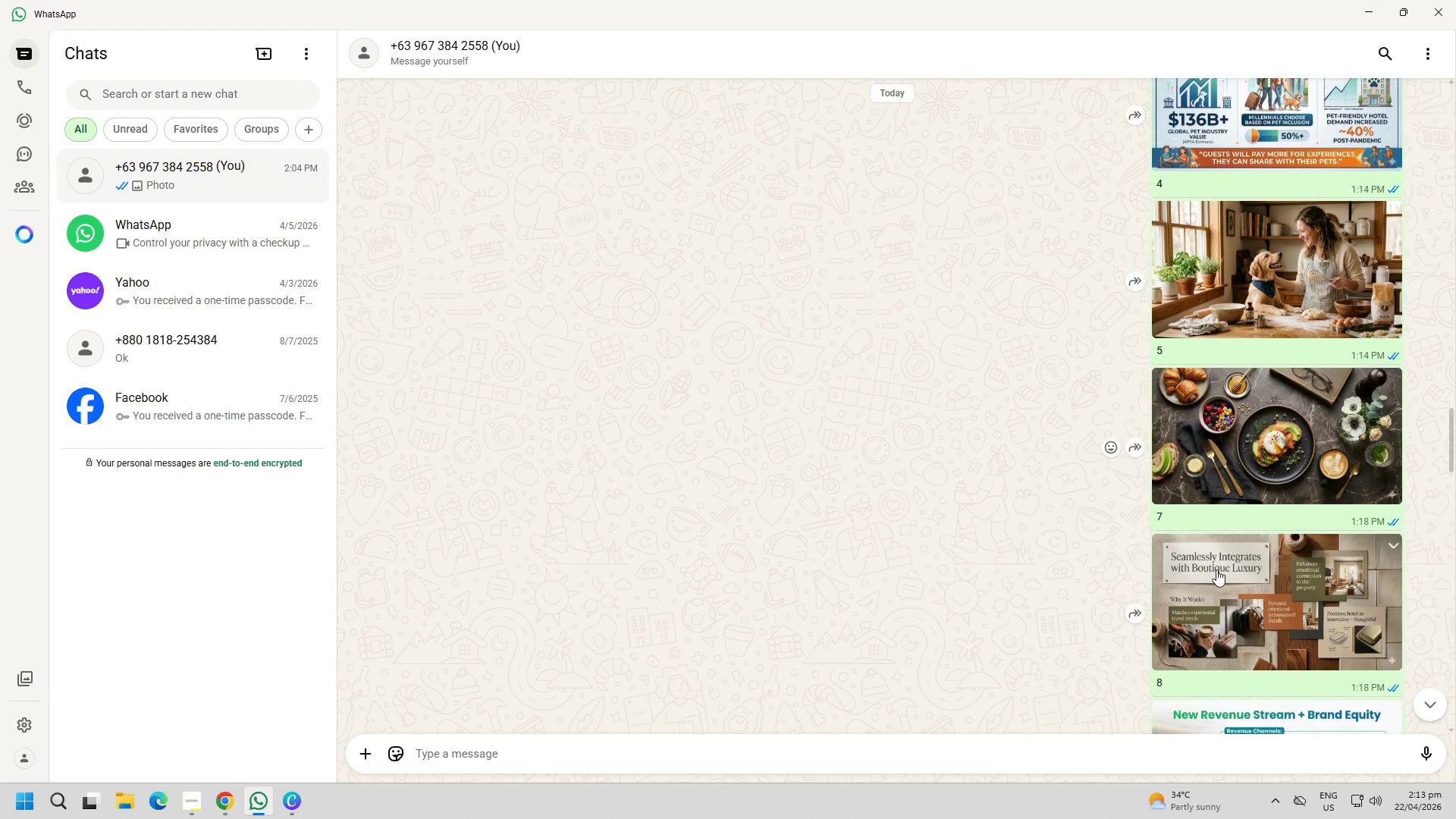 
left_click([1281, 355])
 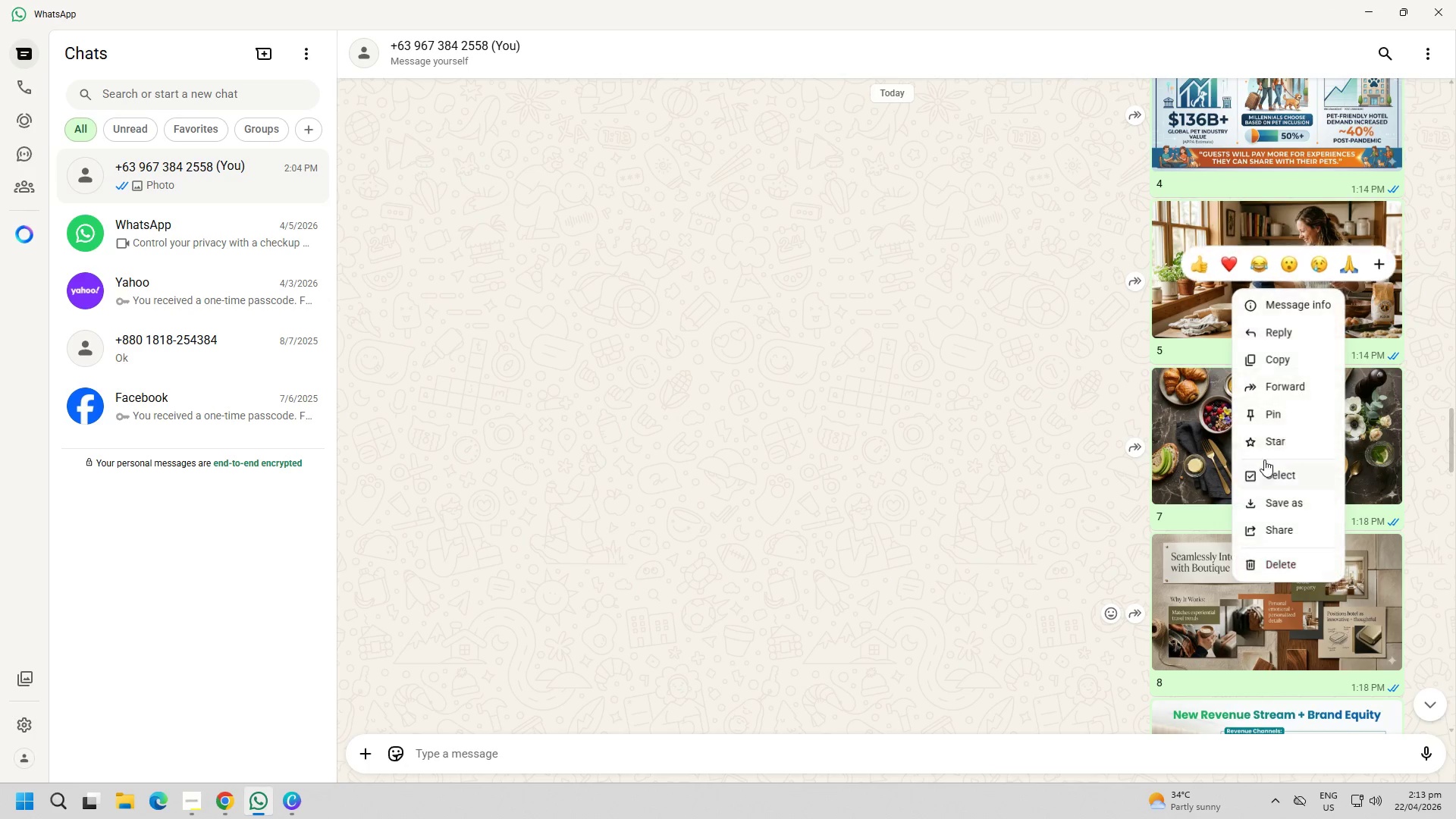 
left_click([1269, 357])
 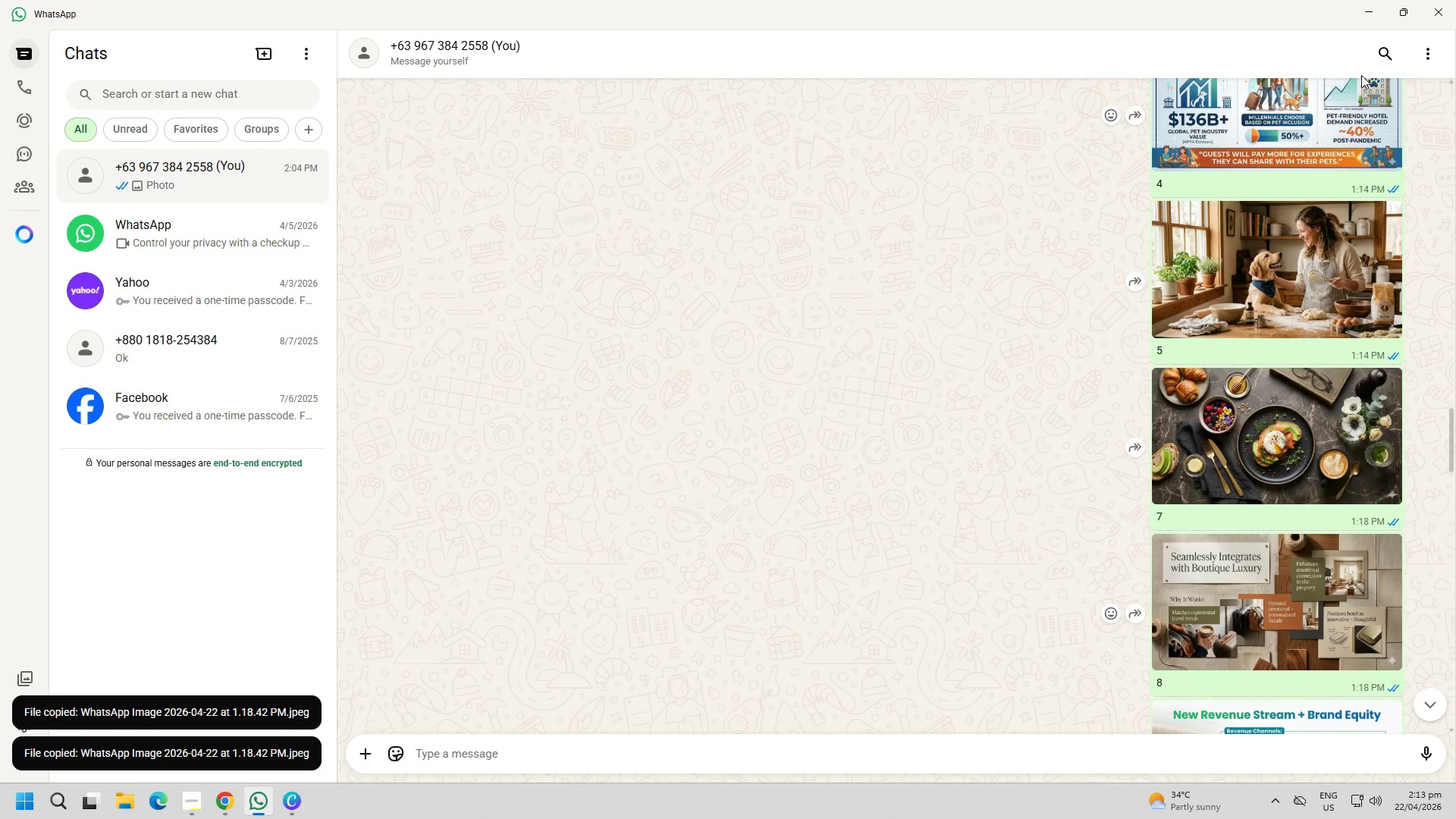 
double_click([1373, 14])
 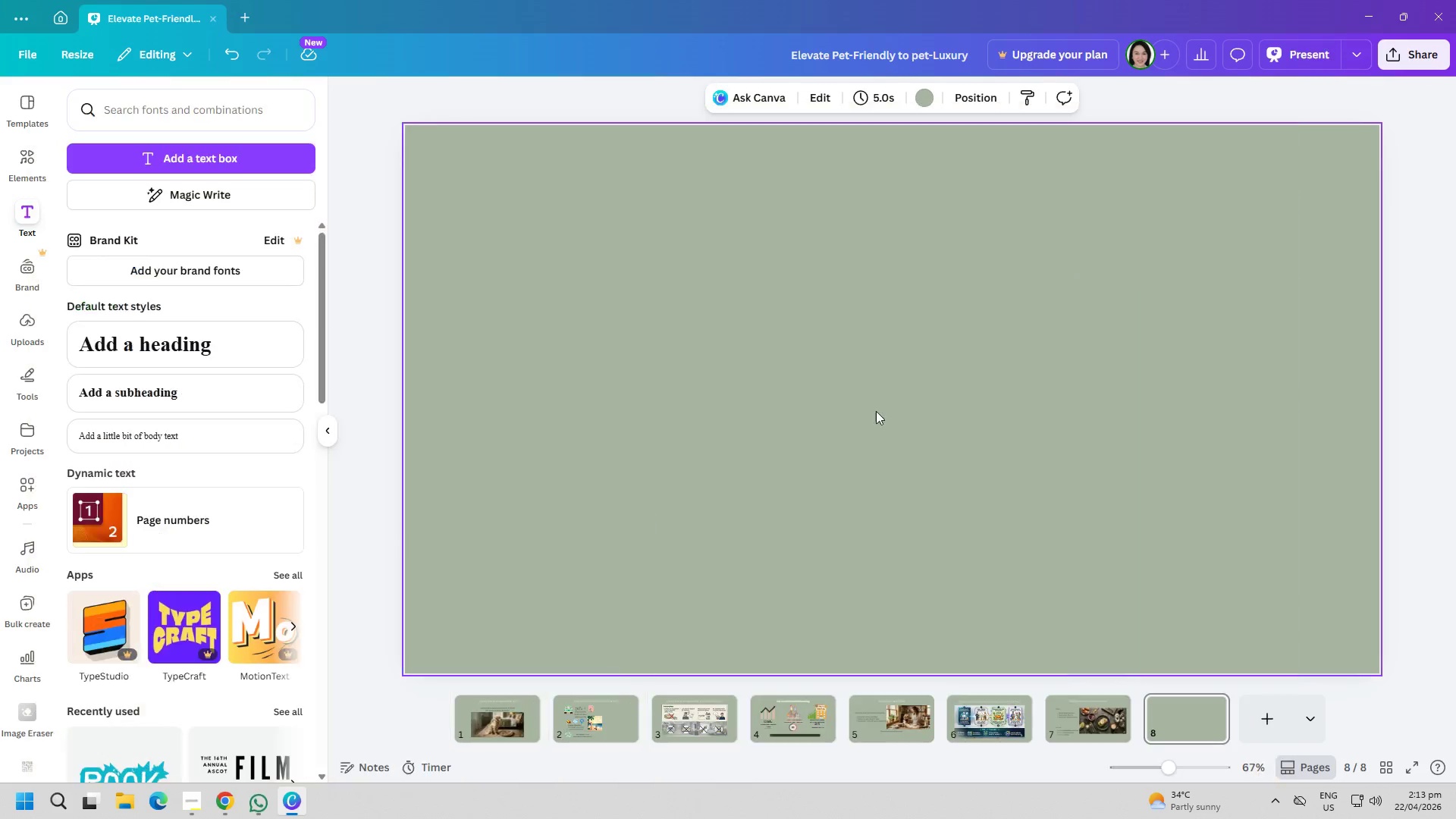 
triple_click([849, 423])
 